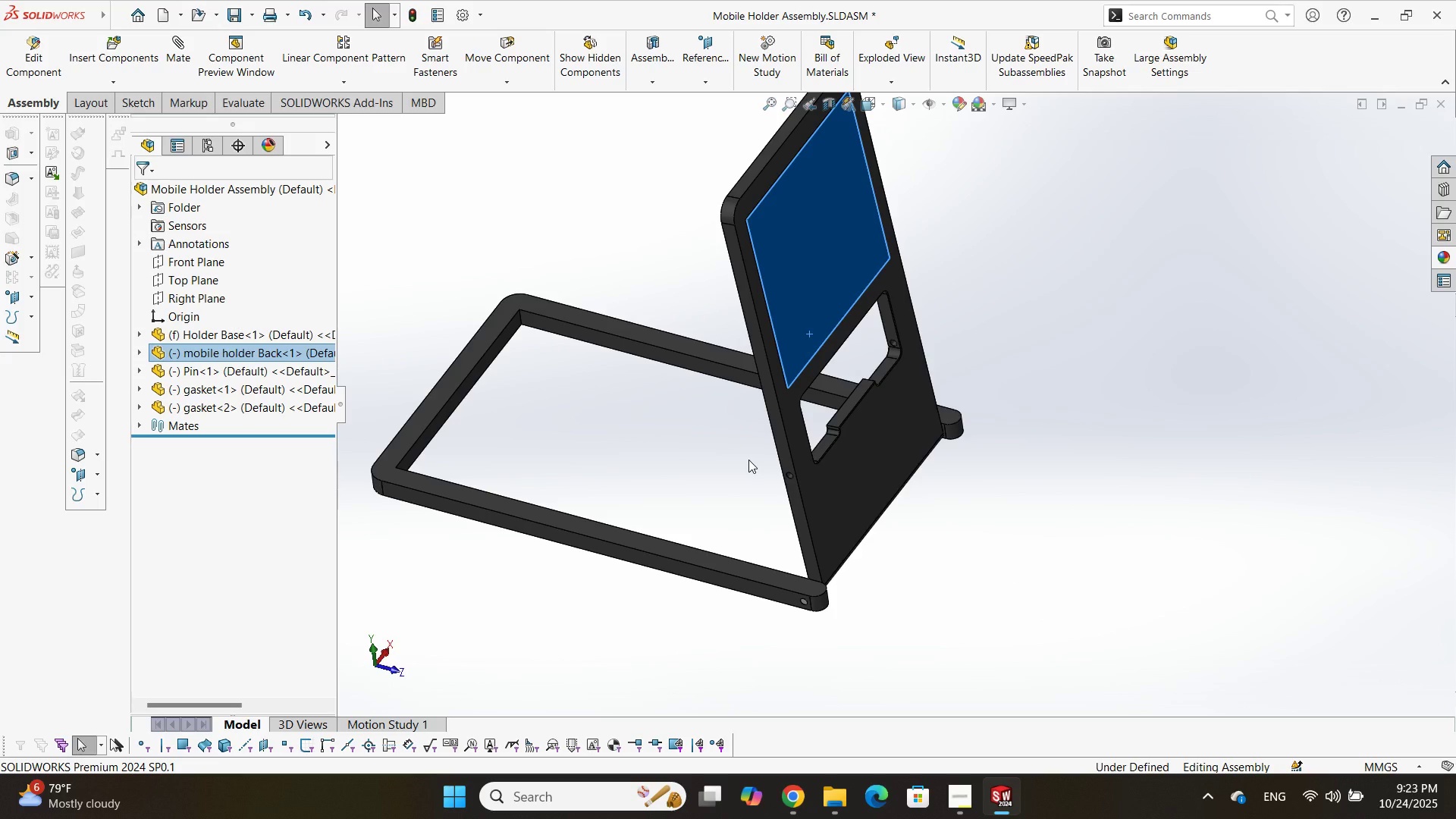 
left_click_drag(start_coordinate=[1254, 398], to_coordinate=[1244, 398])
 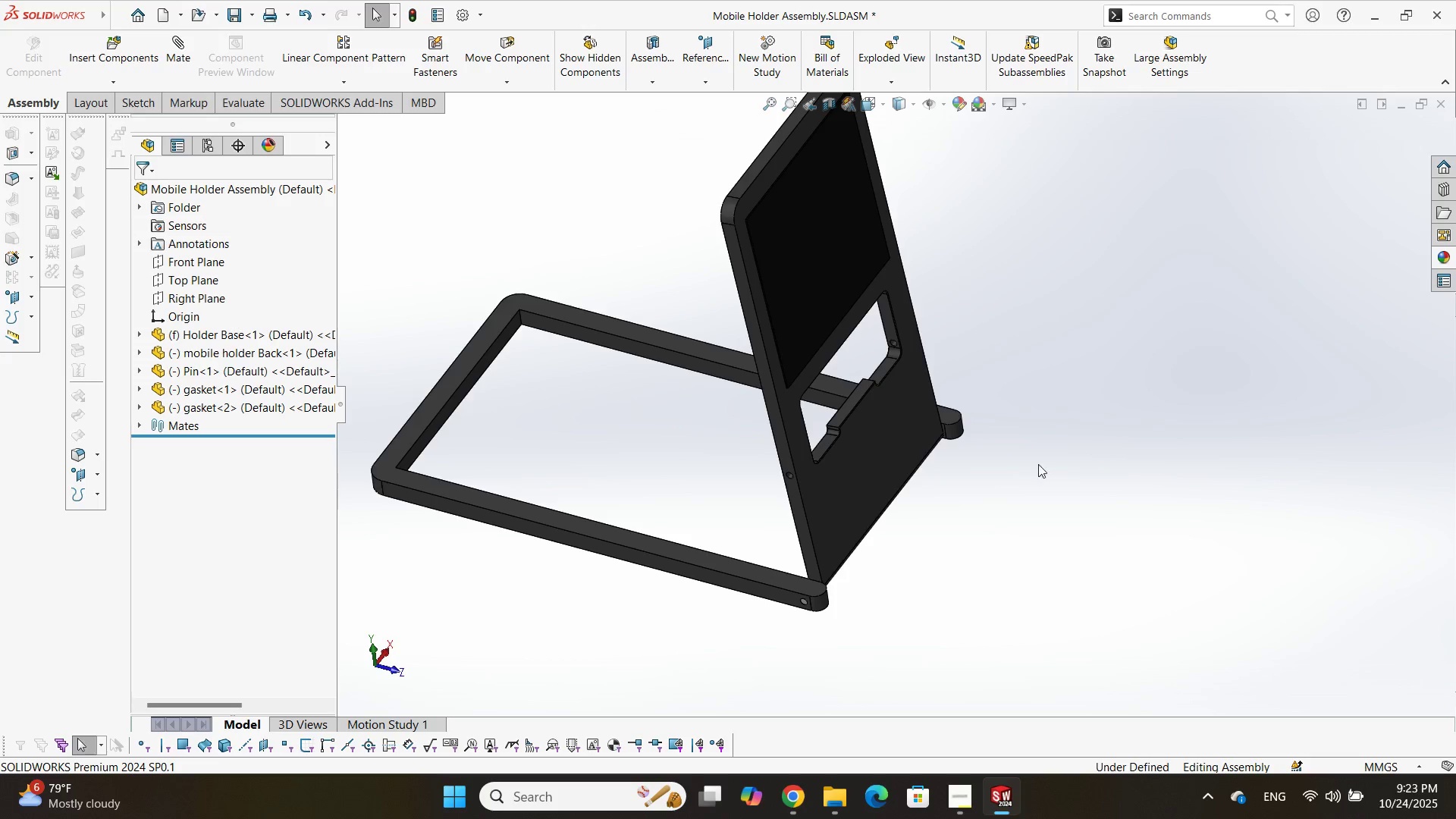 
scroll: coordinate [1020, 471], scroll_direction: up, amount: 2.0
 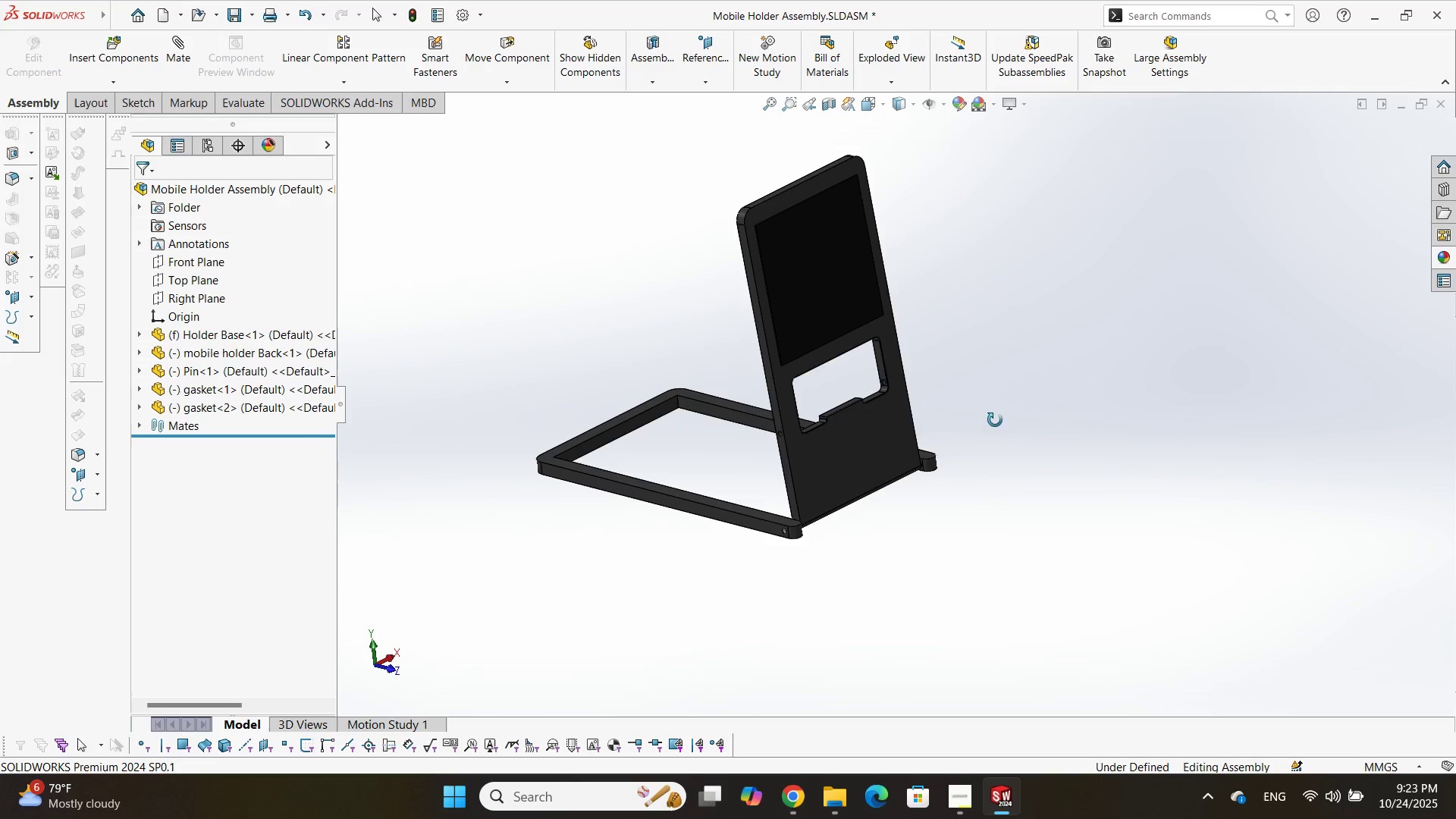 
scroll: coordinate [744, 365], scroll_direction: down, amount: 5.0
 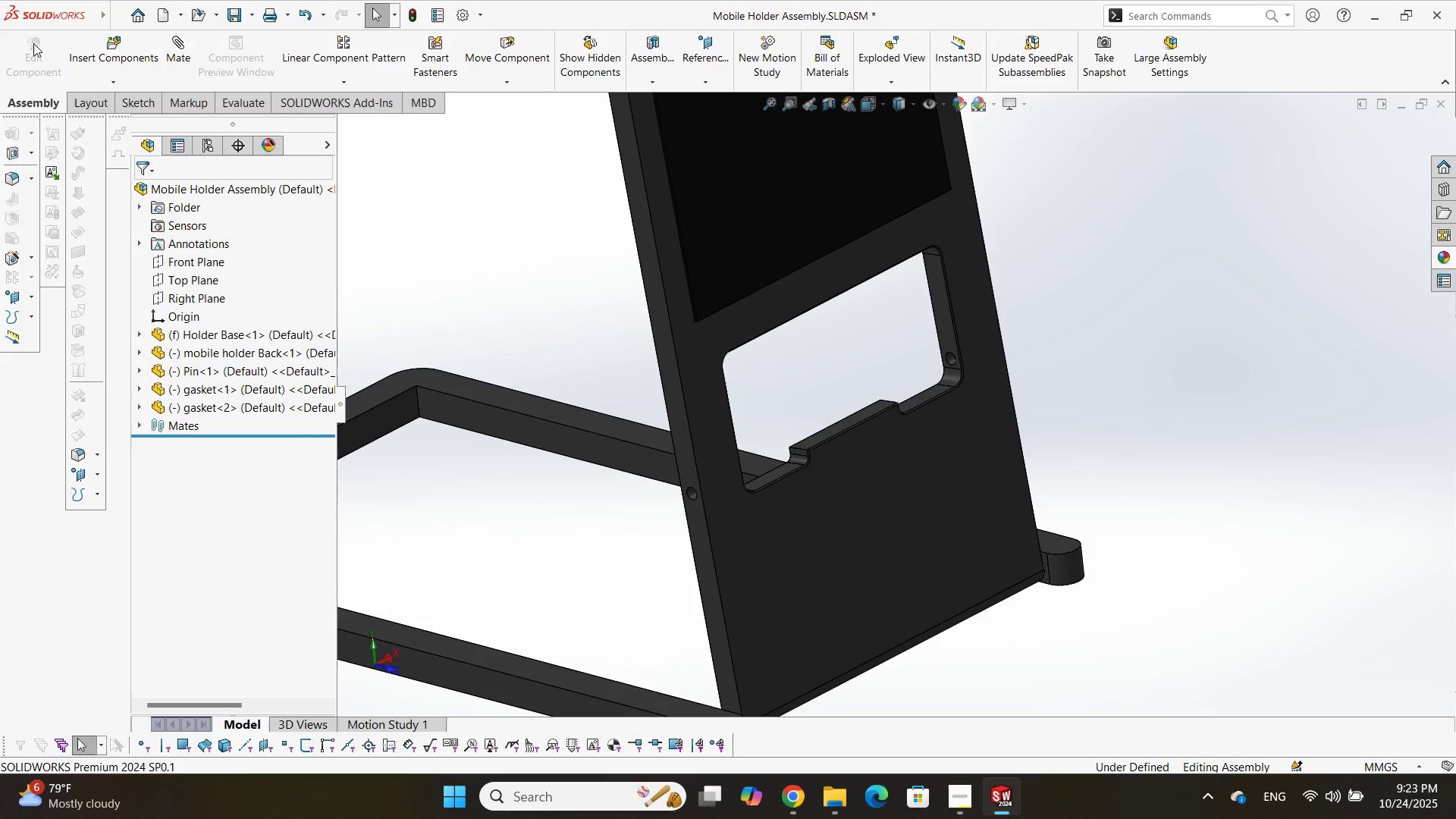 
left_click_drag(start_coordinate=[121, 87], to_coordinate=[105, 40])
 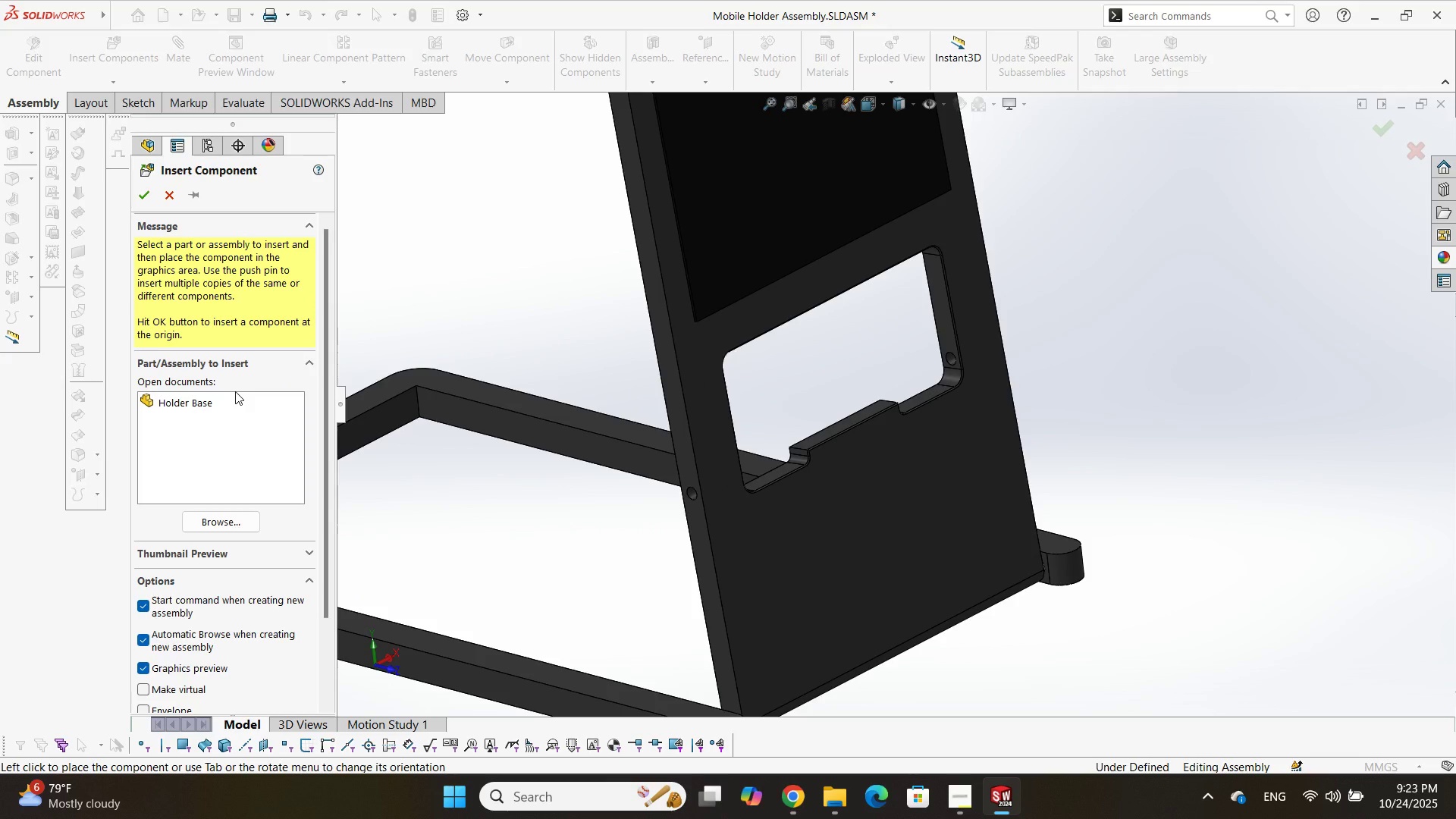 
wait(9.23)
 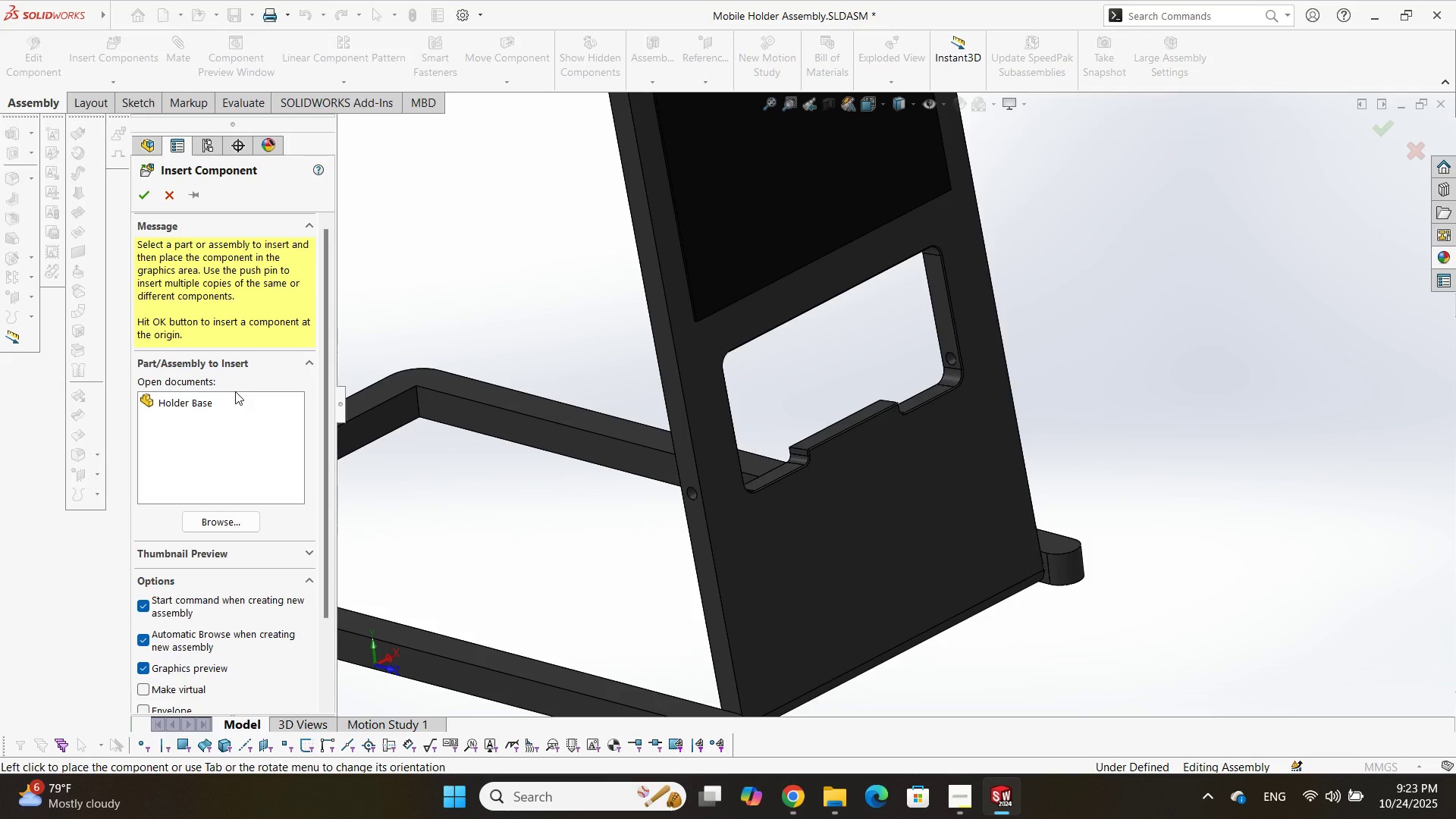 
left_click([223, 524])
 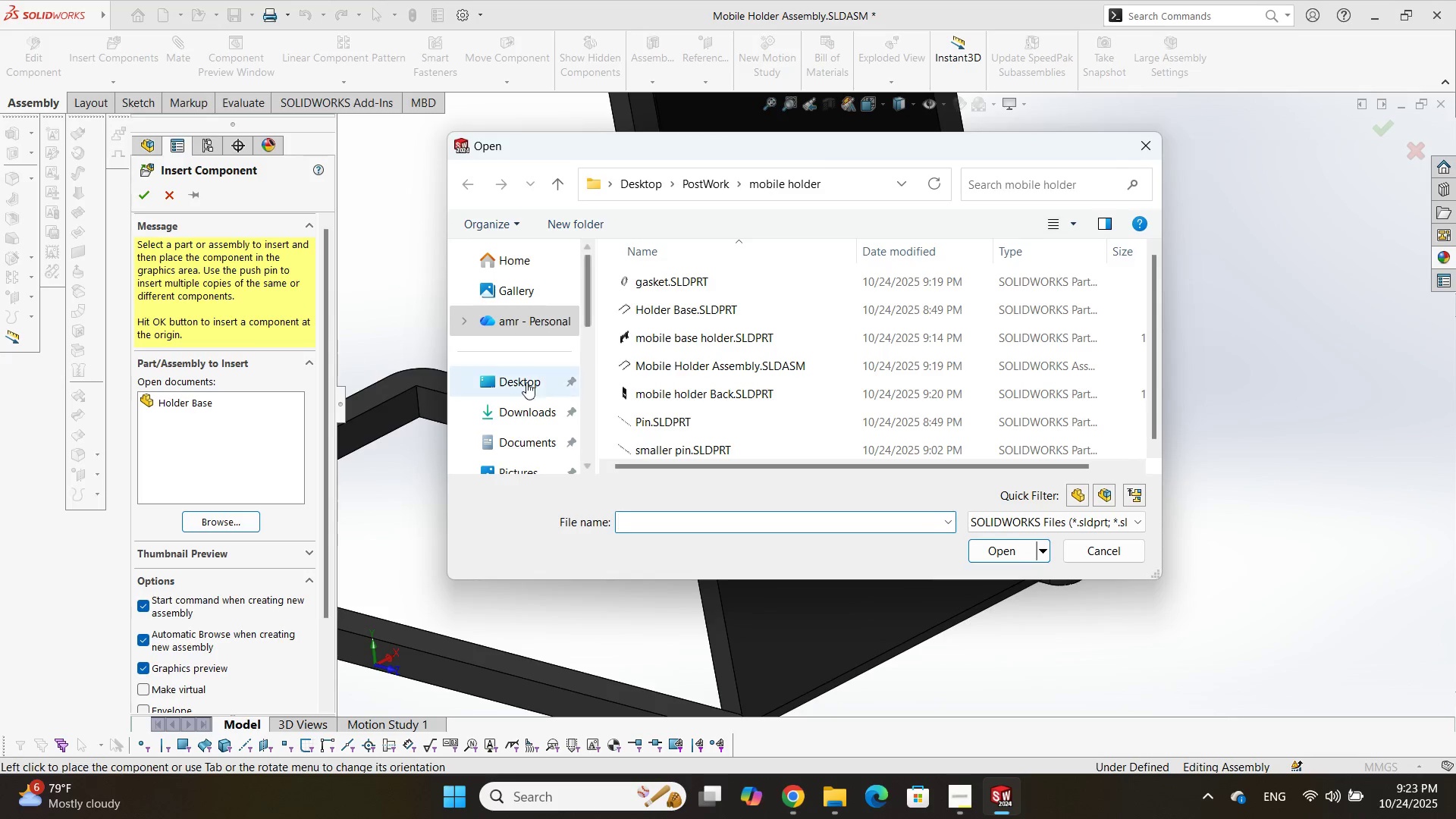 
scroll: coordinate [630, 393], scroll_direction: down, amount: 1.0
 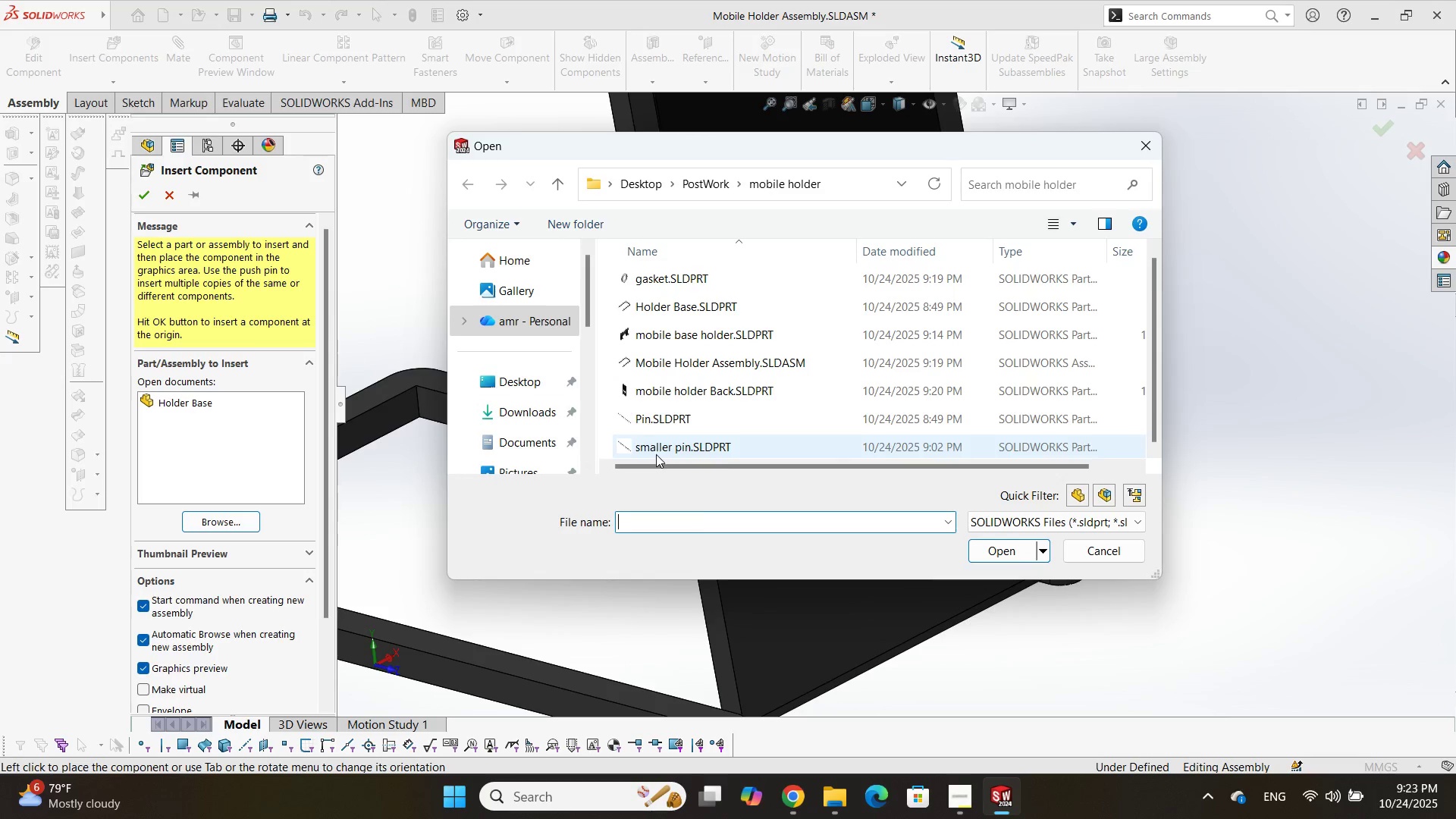 
double_click([656, 454])
 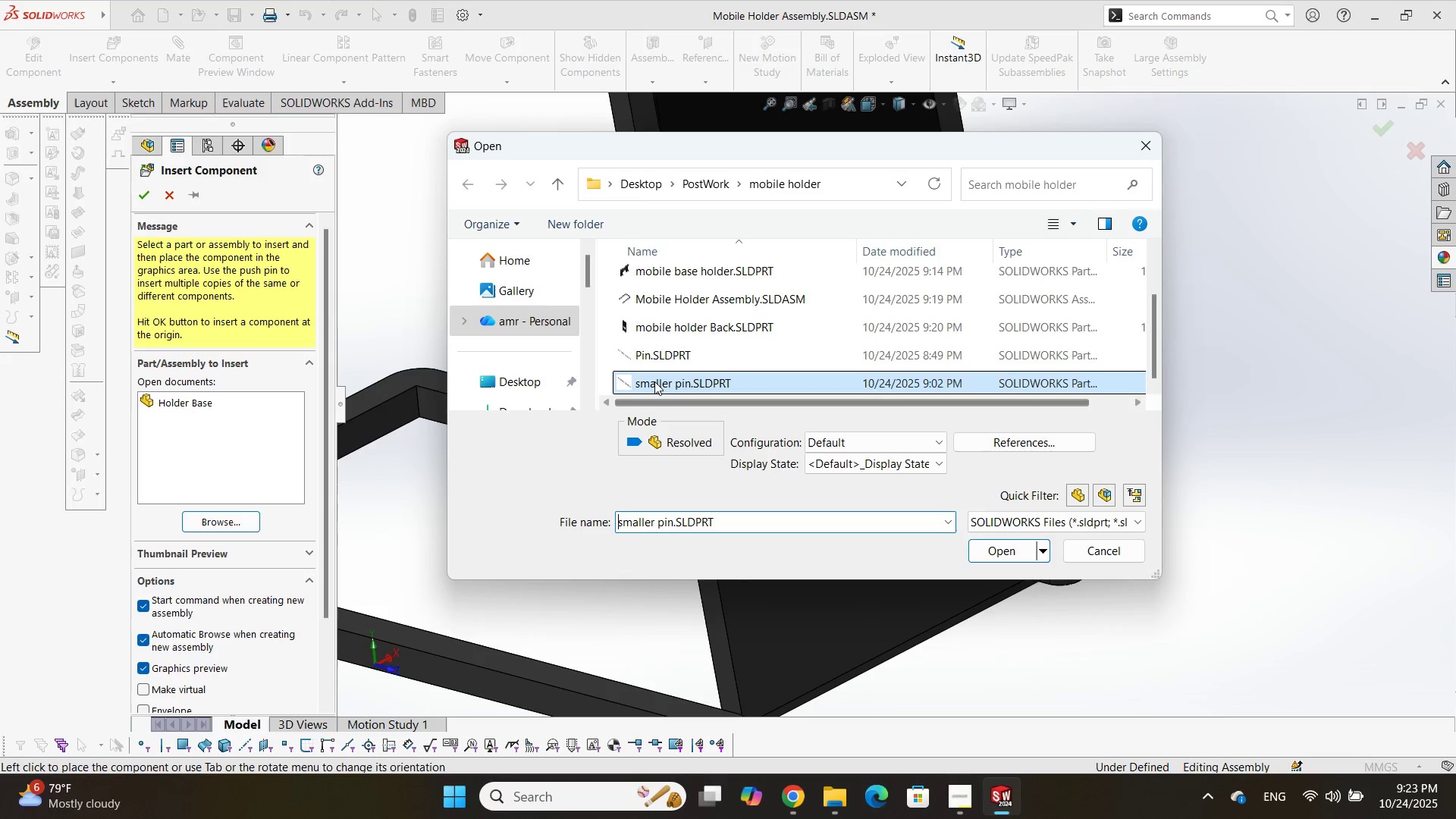 
double_click([654, 381])
 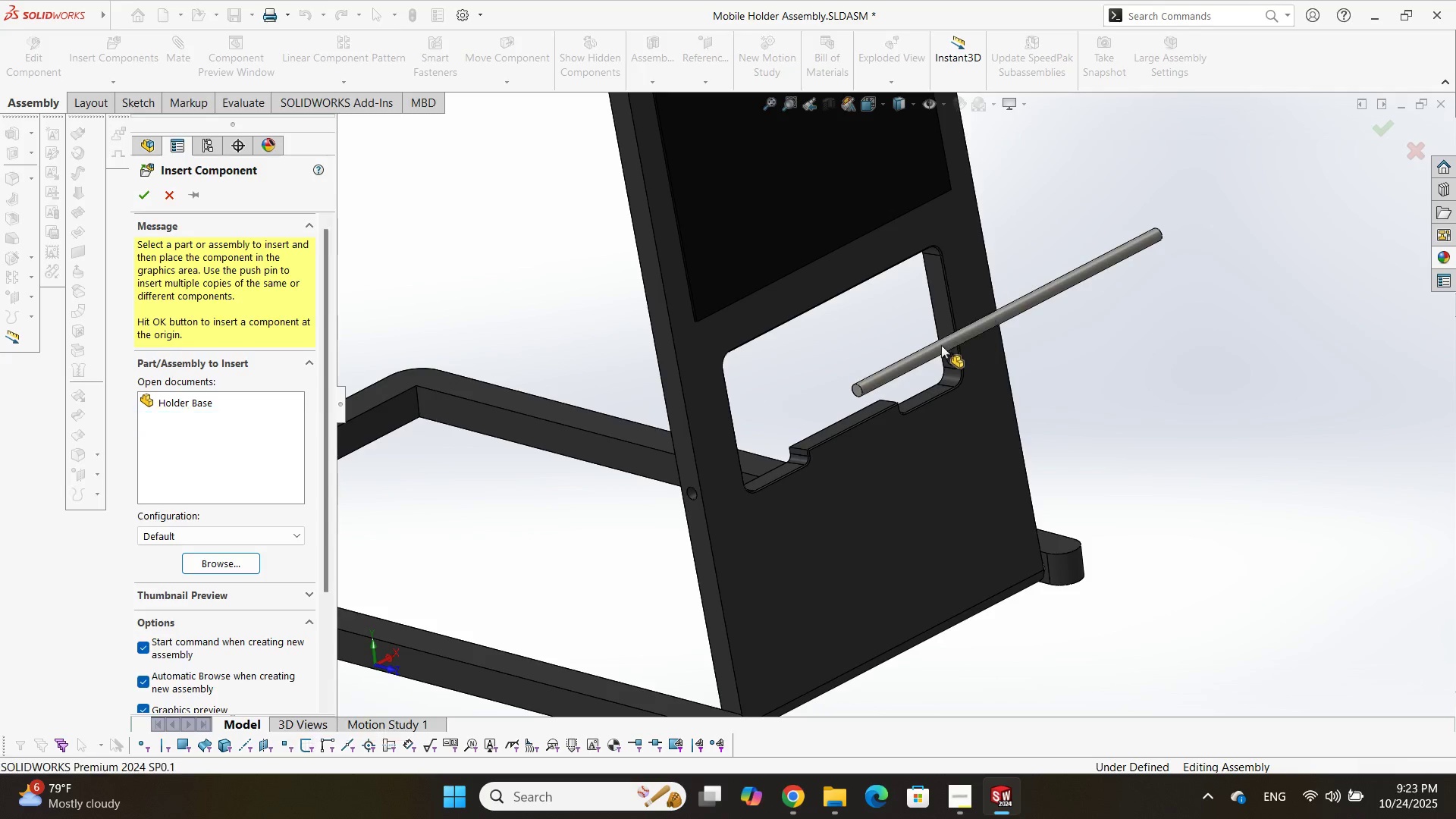 
left_click([912, 360])
 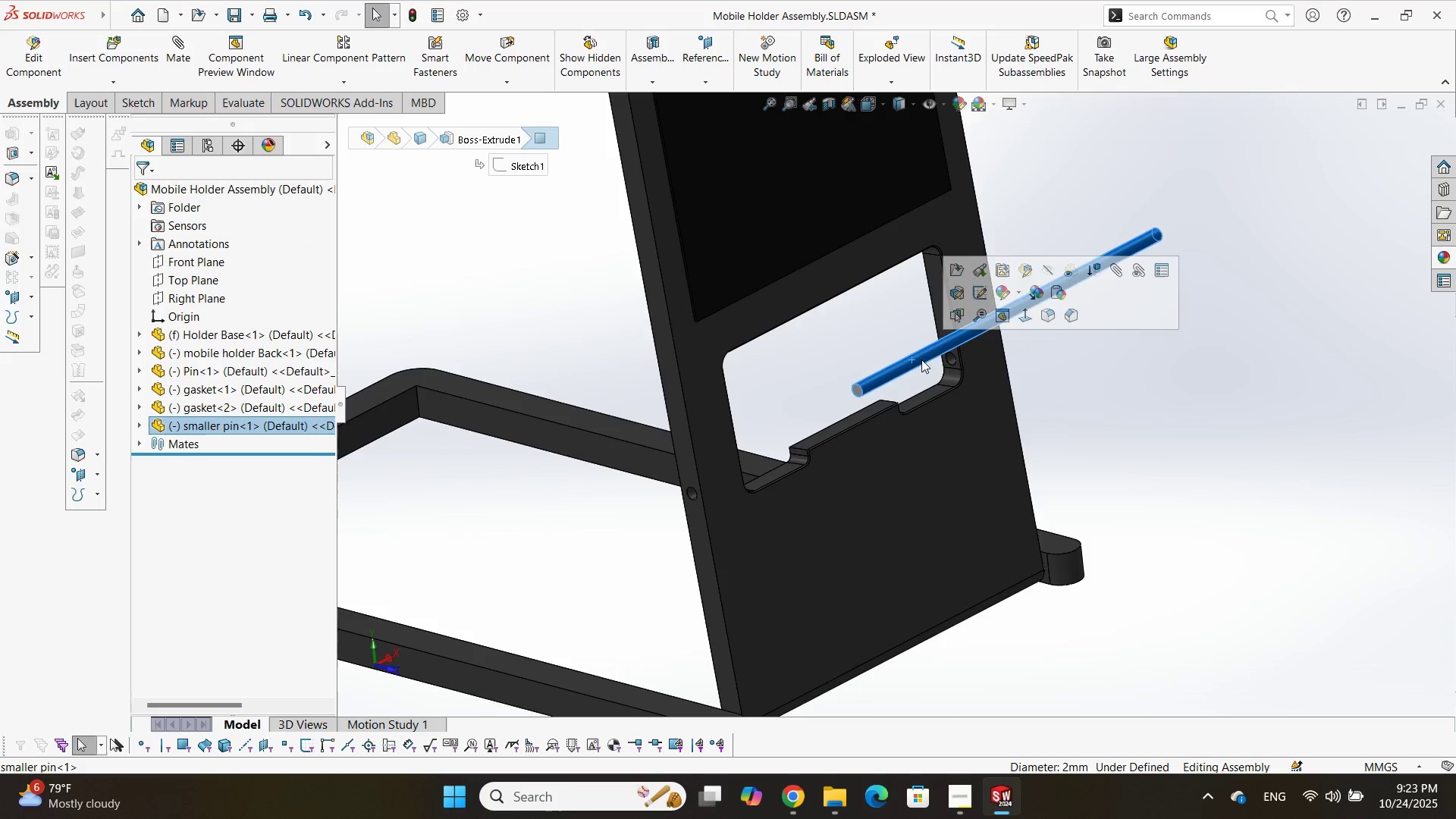 
scroll: coordinate [933, 356], scroll_direction: down, amount: 5.0
 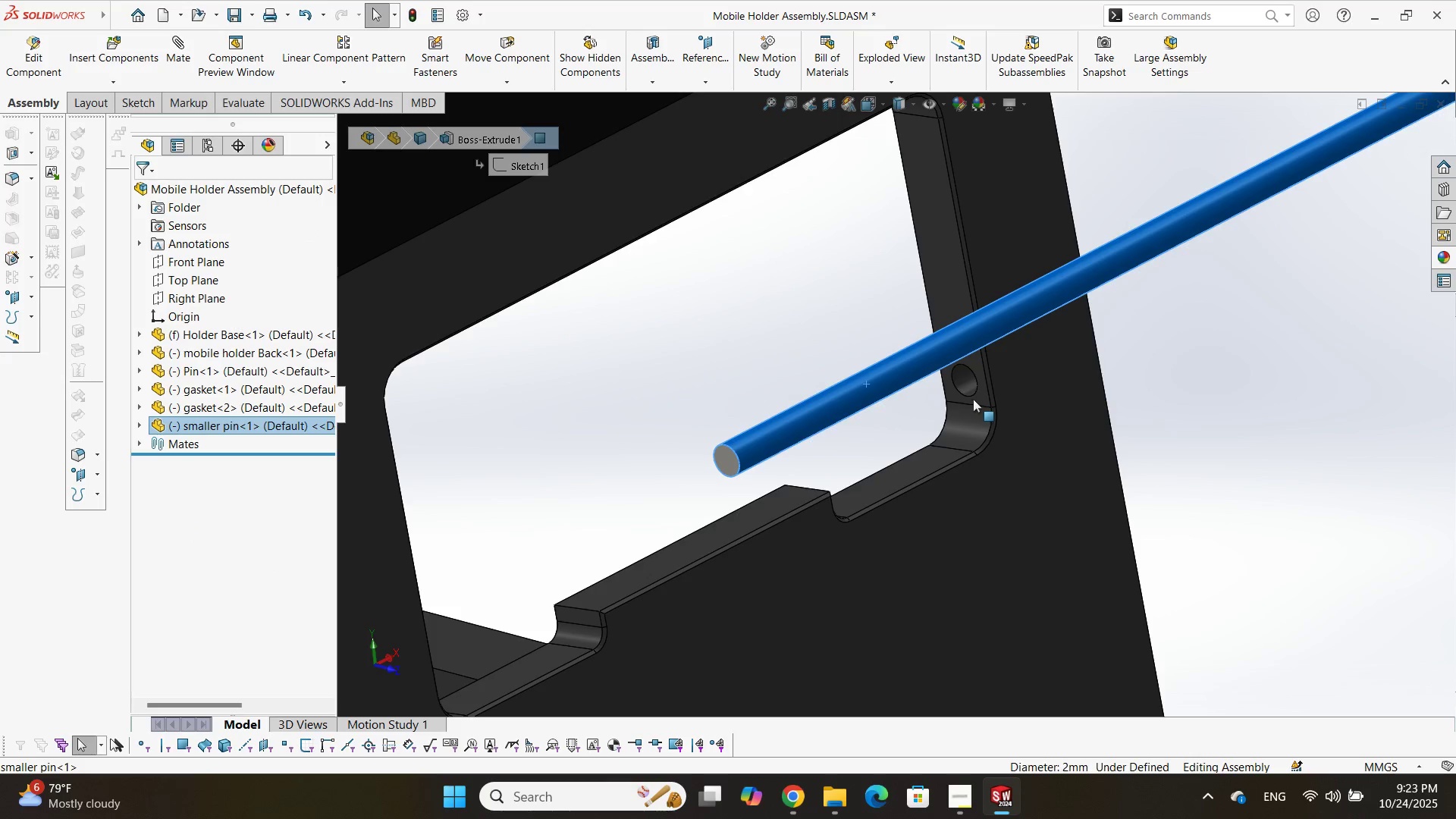 
hold_key(key=ControlLeft, duration=0.45)
left_click([971, 385])
 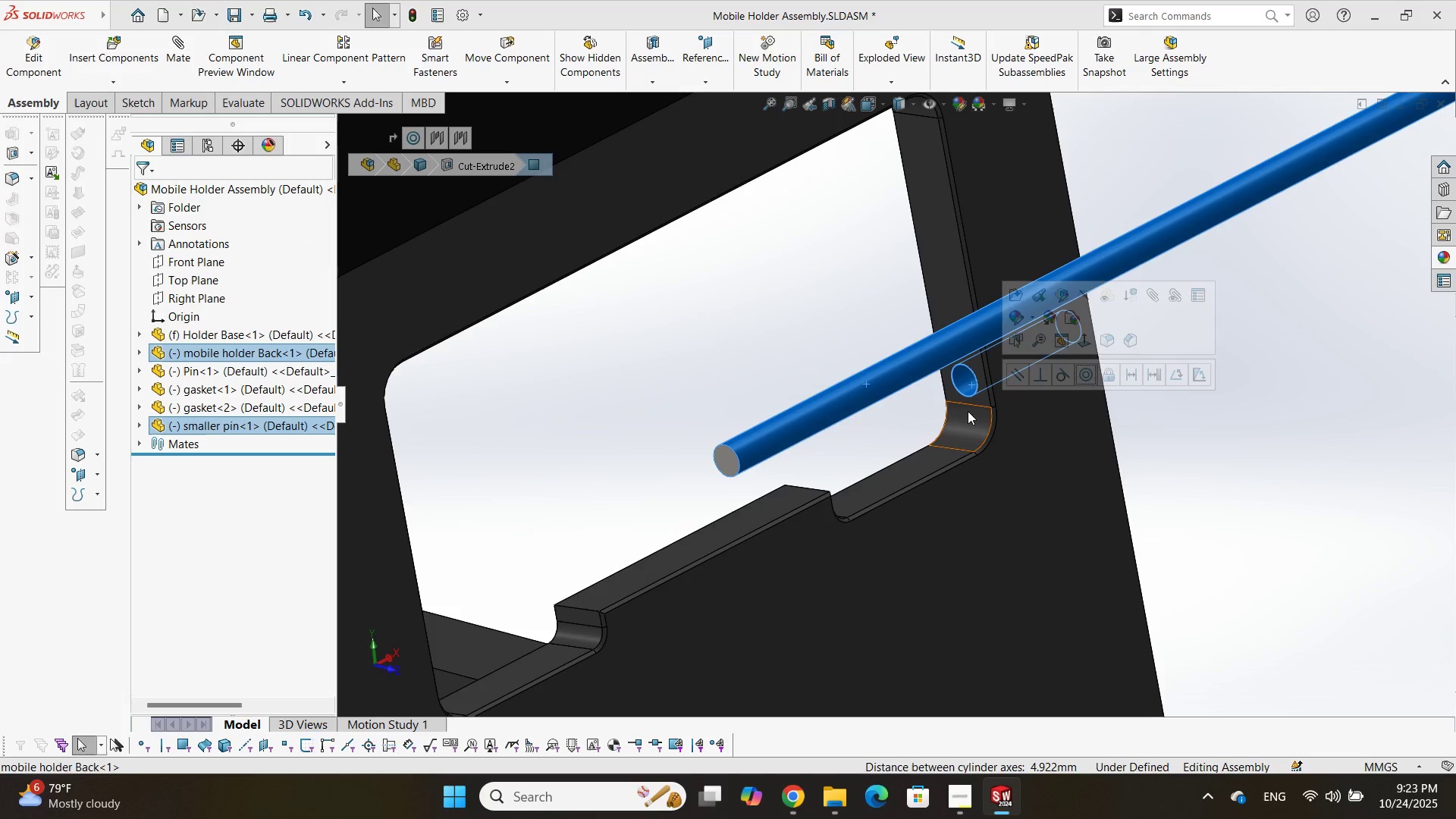 
key(T)
 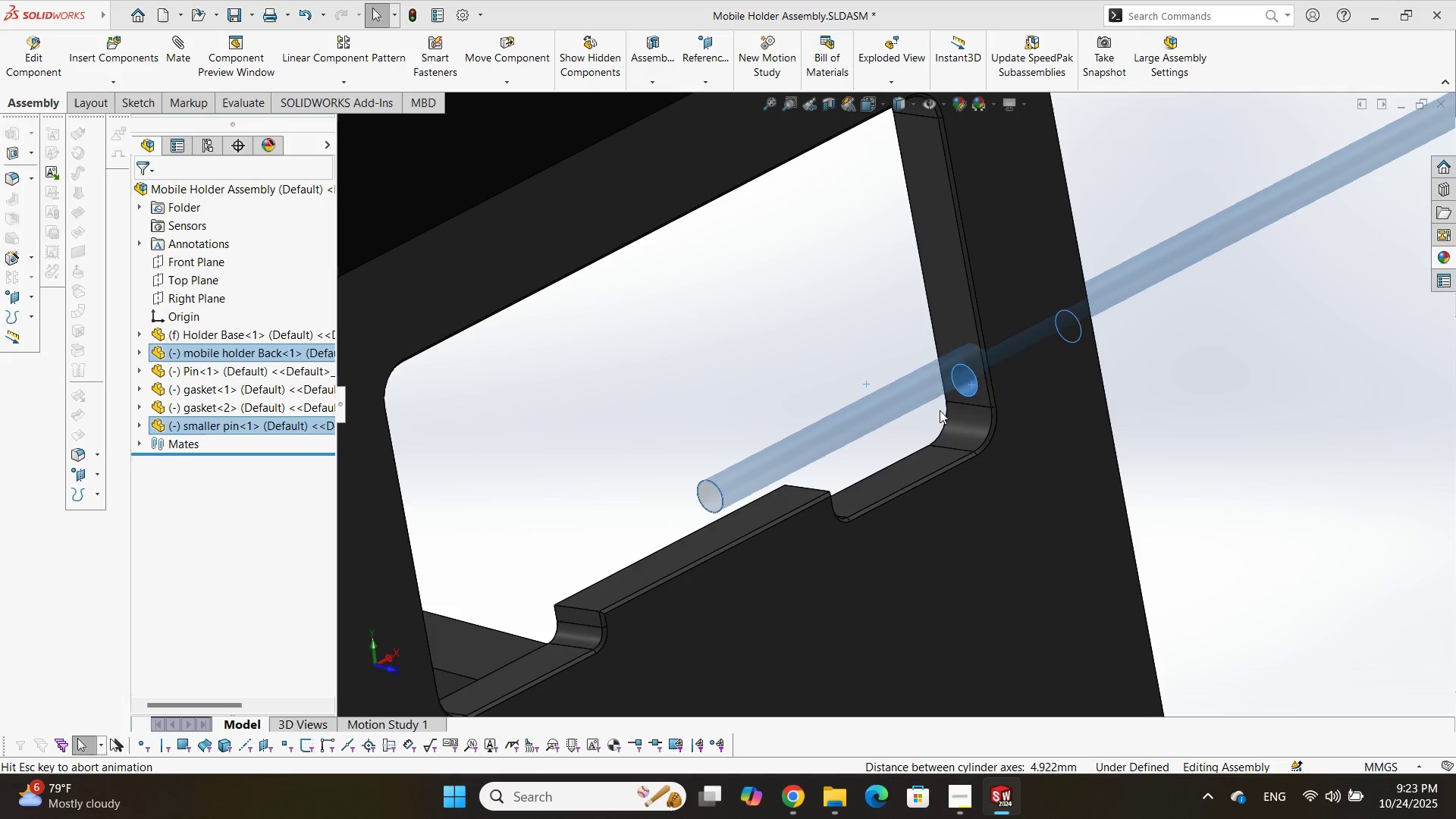 
key(Enter)
 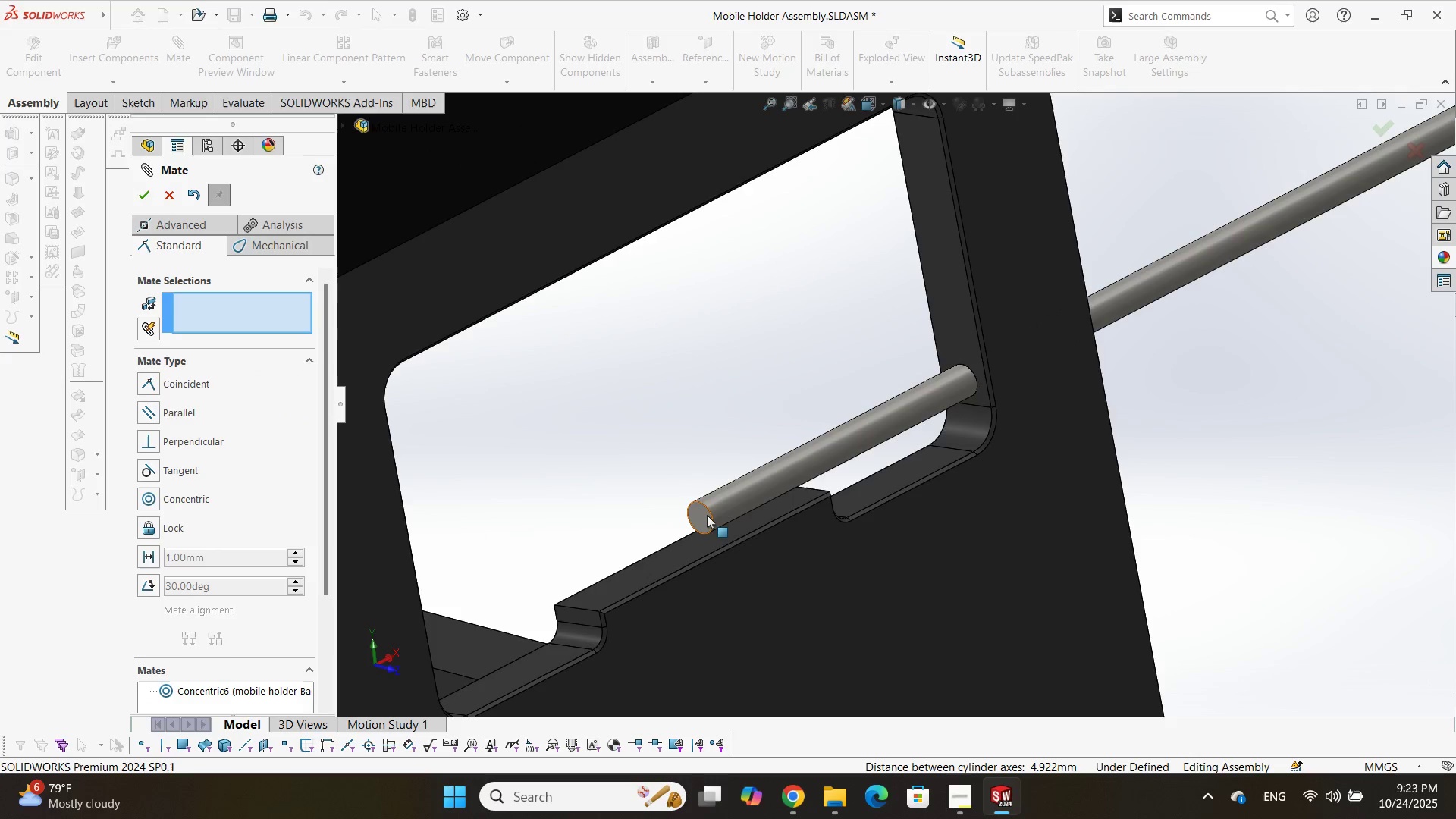 
key(Enter)
 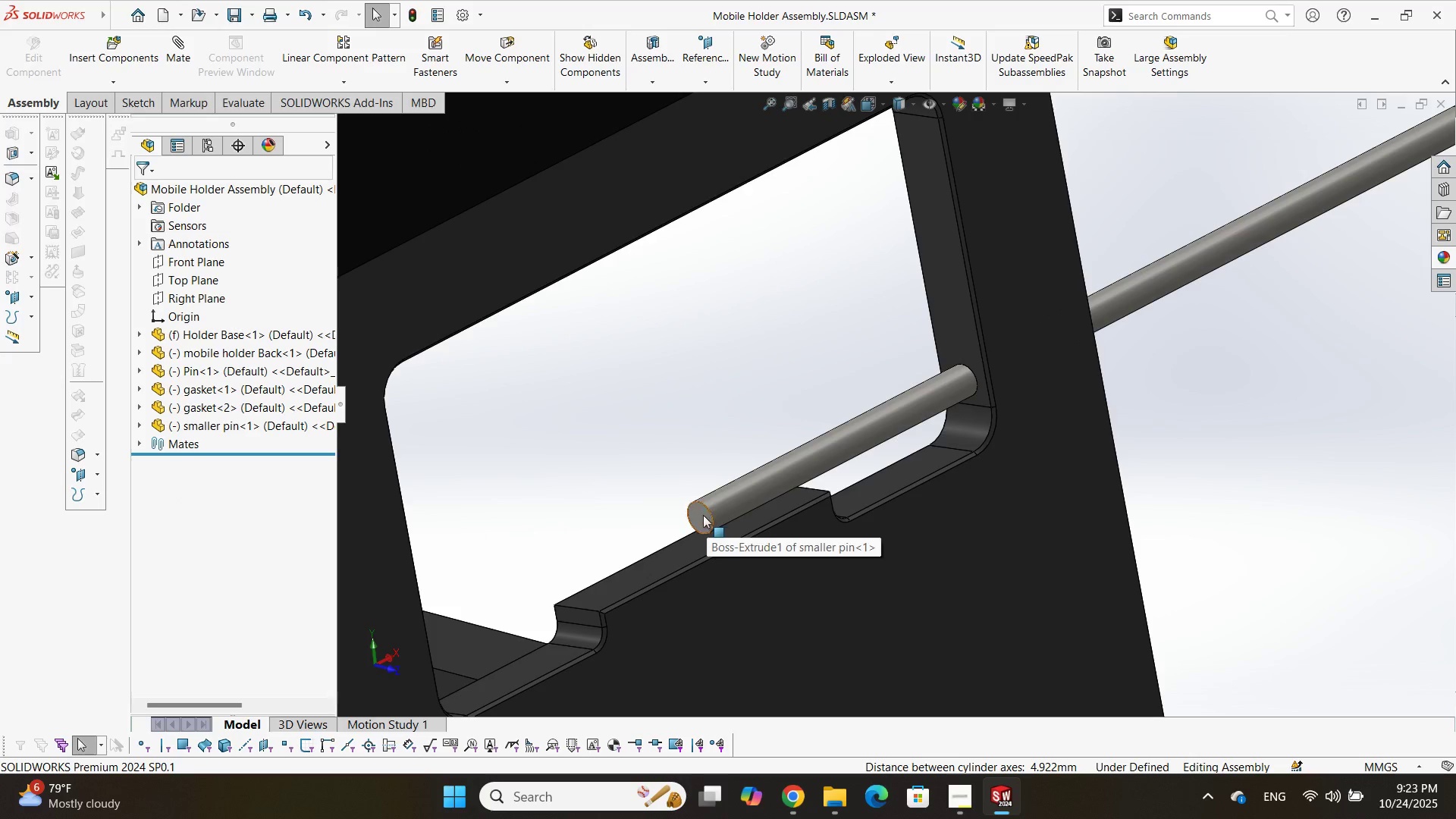 
left_click([700, 515])
 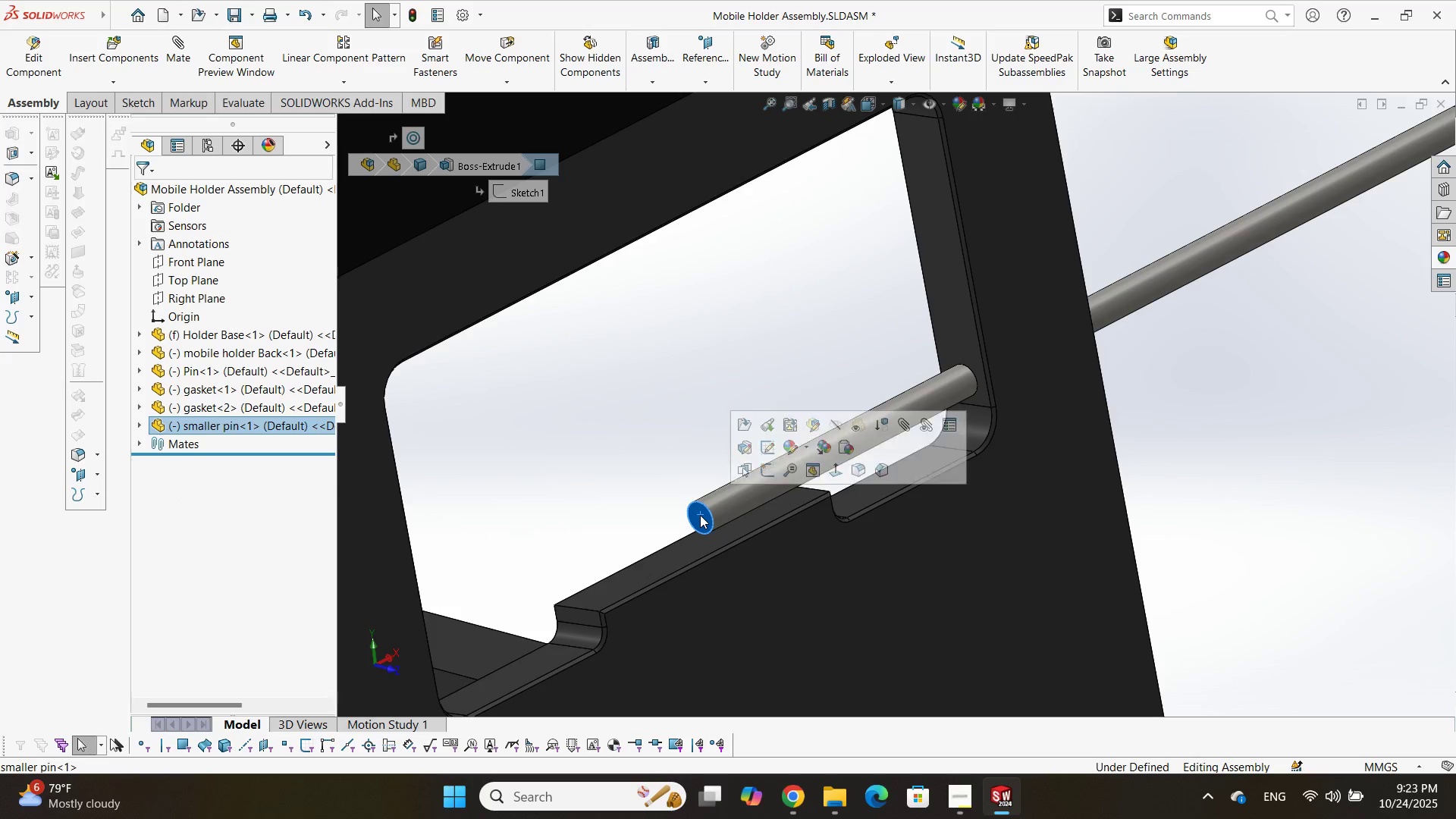 
scroll: coordinate [711, 513], scroll_direction: none, amount: 0.0
 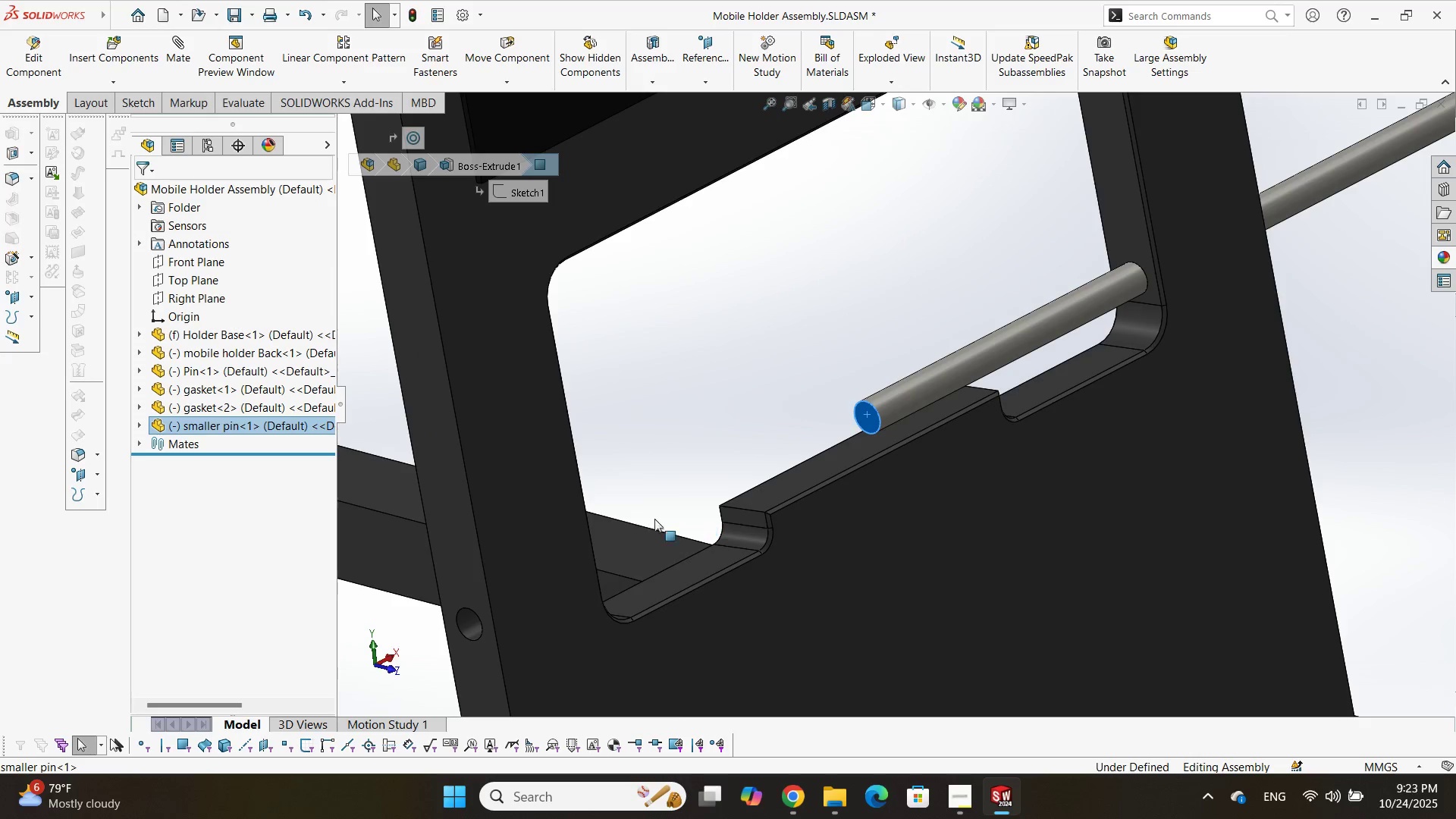 
hold_key(key=ControlLeft, duration=0.76)
left_click([472, 566])
 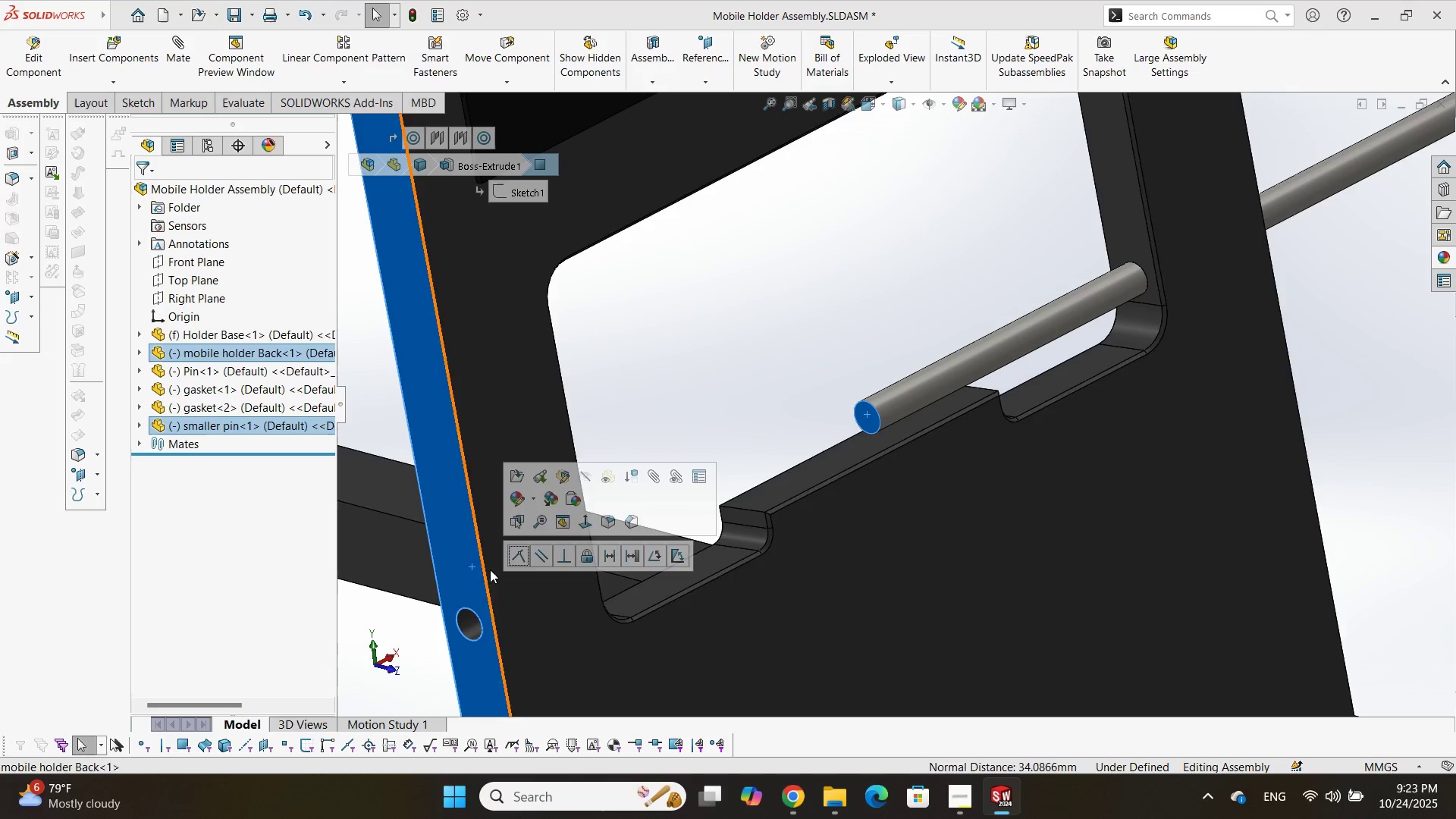 
scroll: coordinate [596, 515], scroll_direction: up, amount: 4.0
 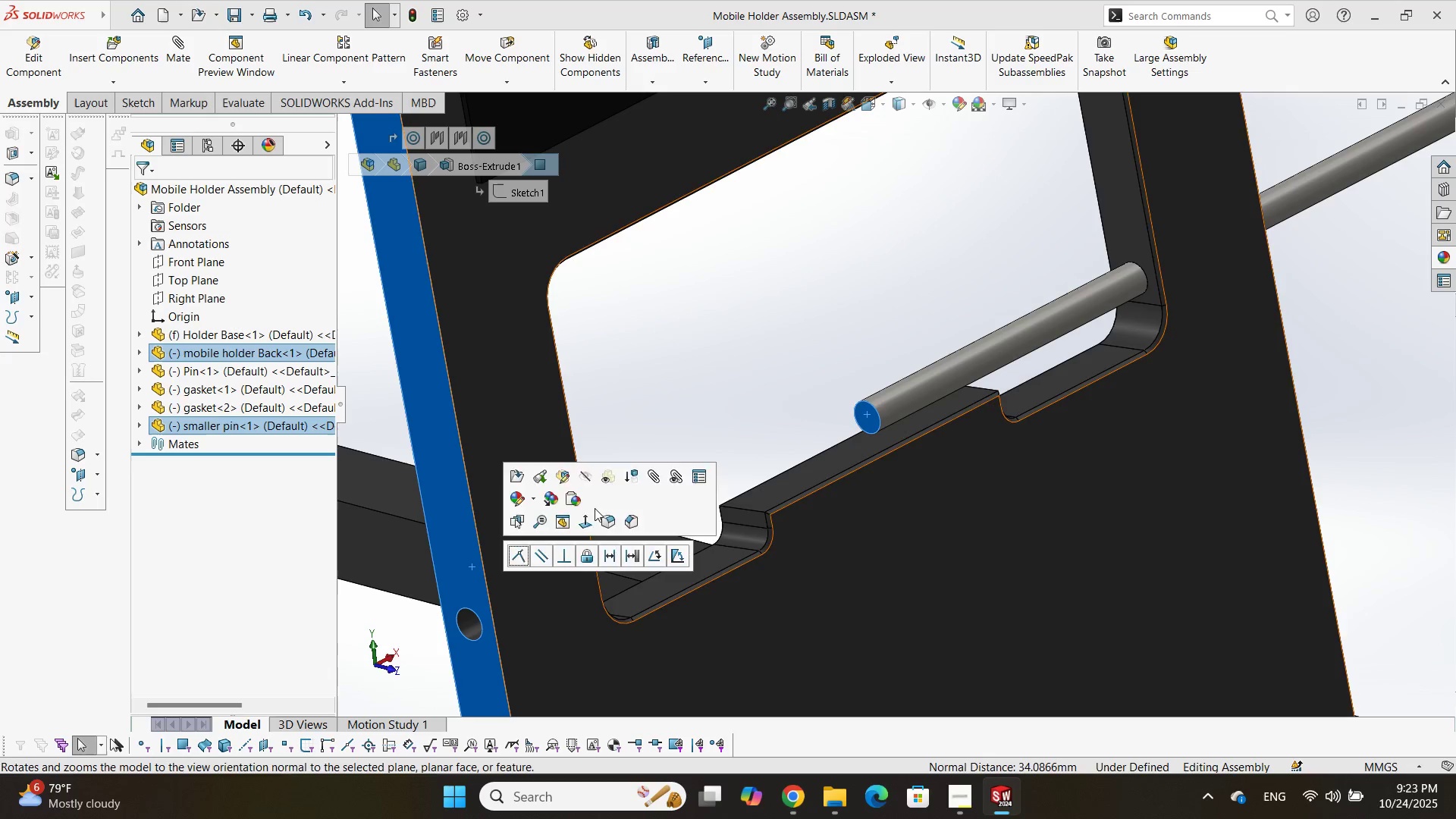 
key(T)
 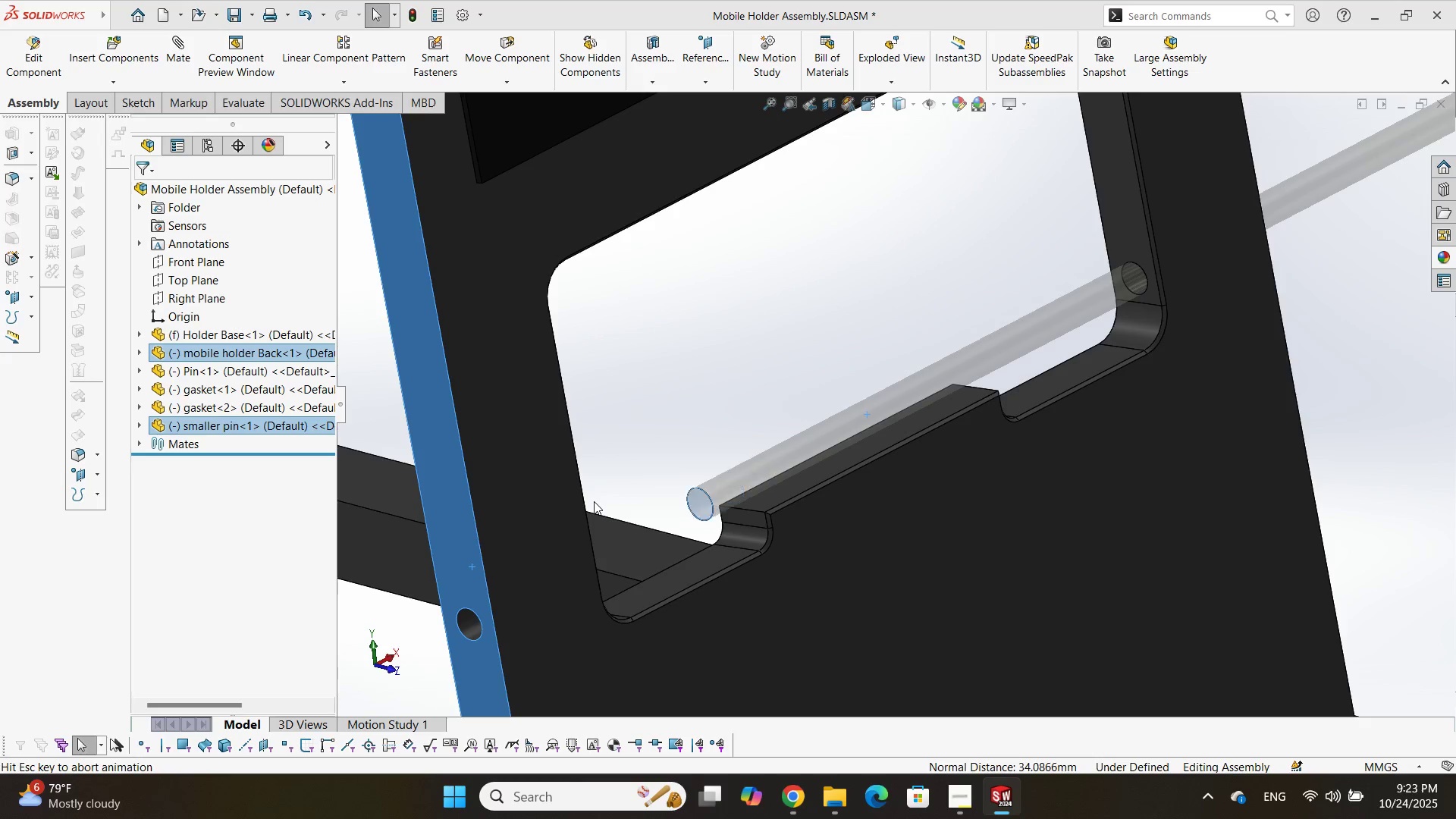 
key(Enter)
 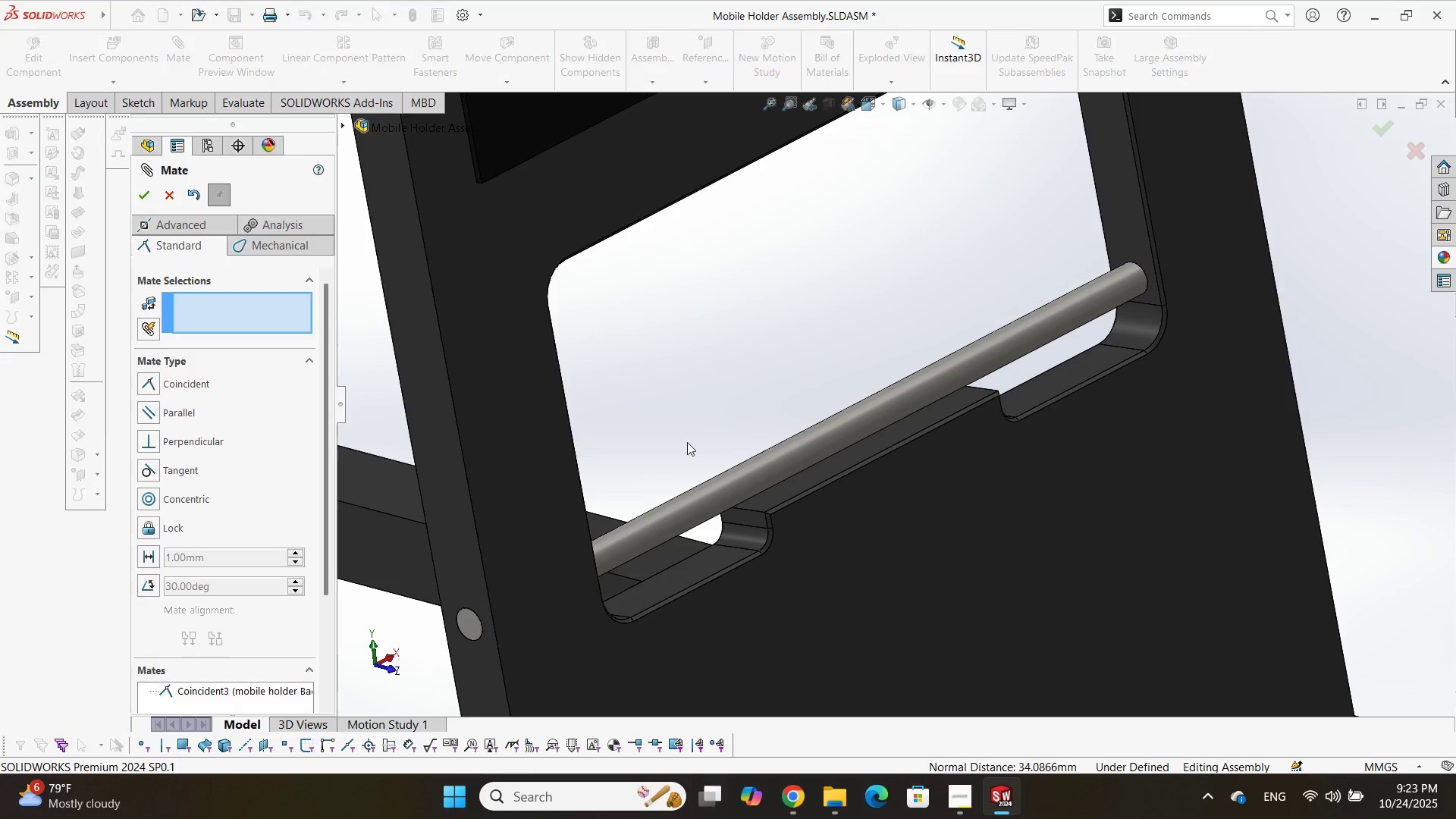 
scroll: coordinate [739, 377], scroll_direction: up, amount: 7.0
 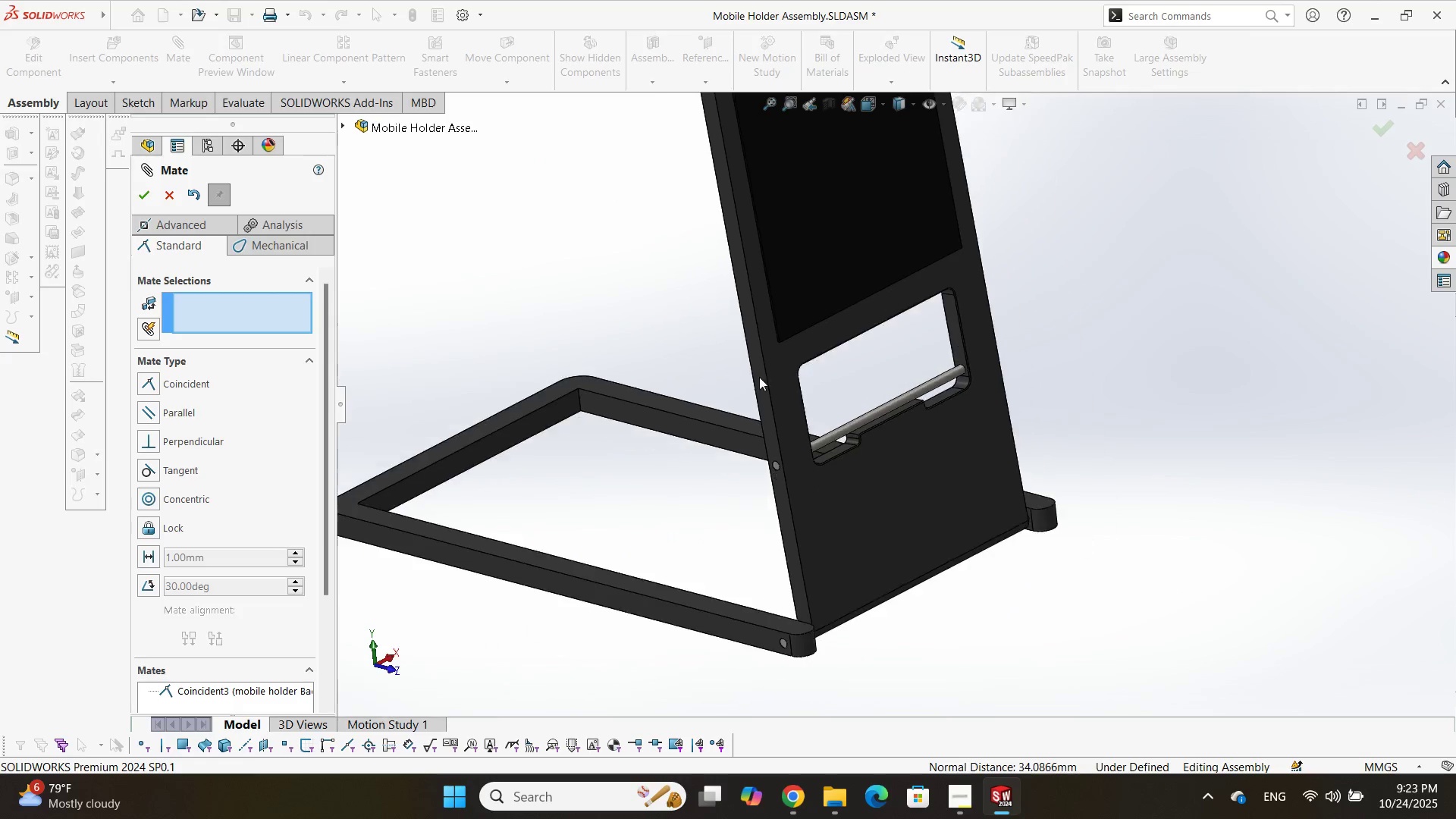 
key(Enter)
 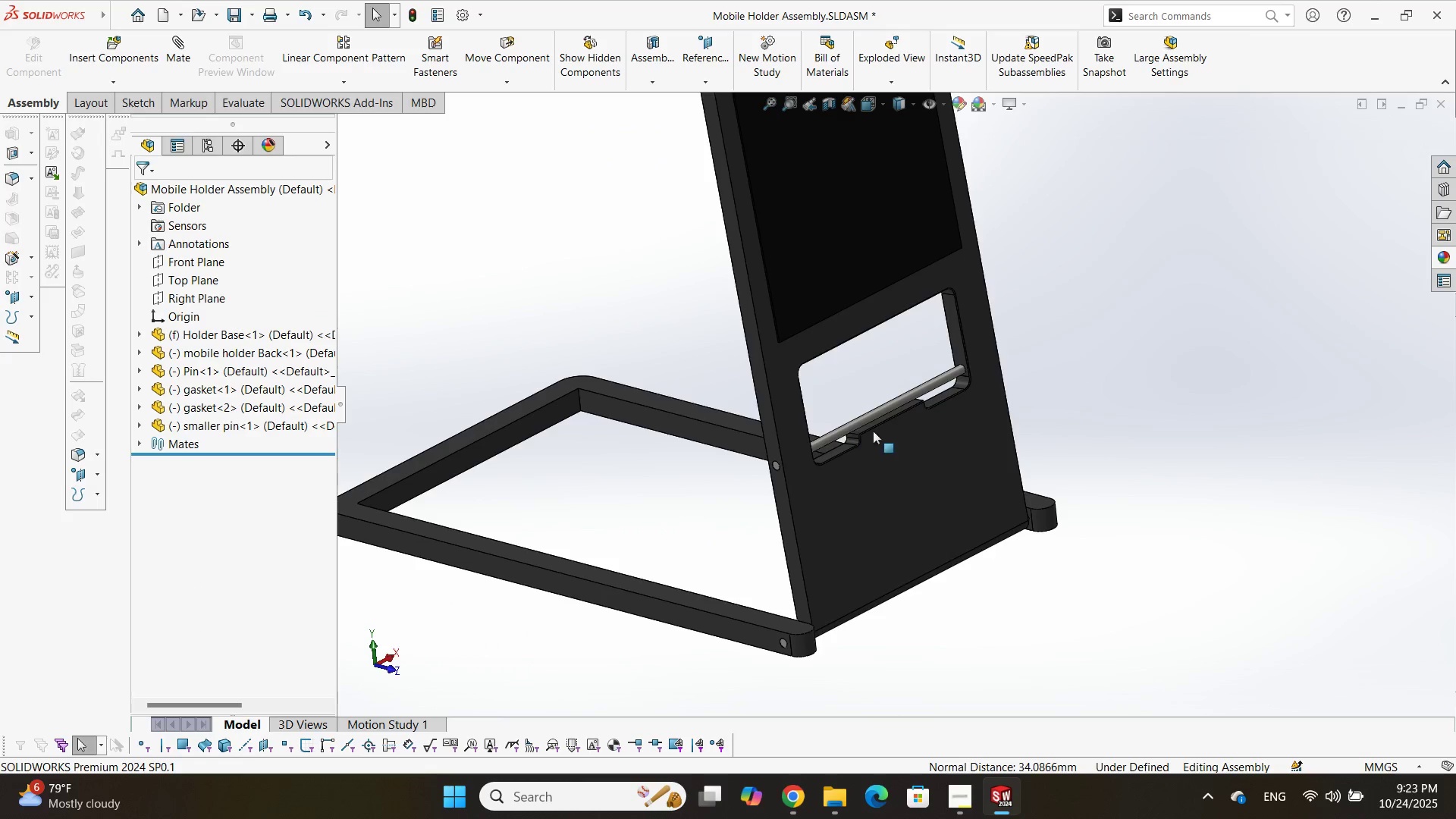 
scroll: coordinate [869, 337], scroll_direction: down, amount: 2.0
 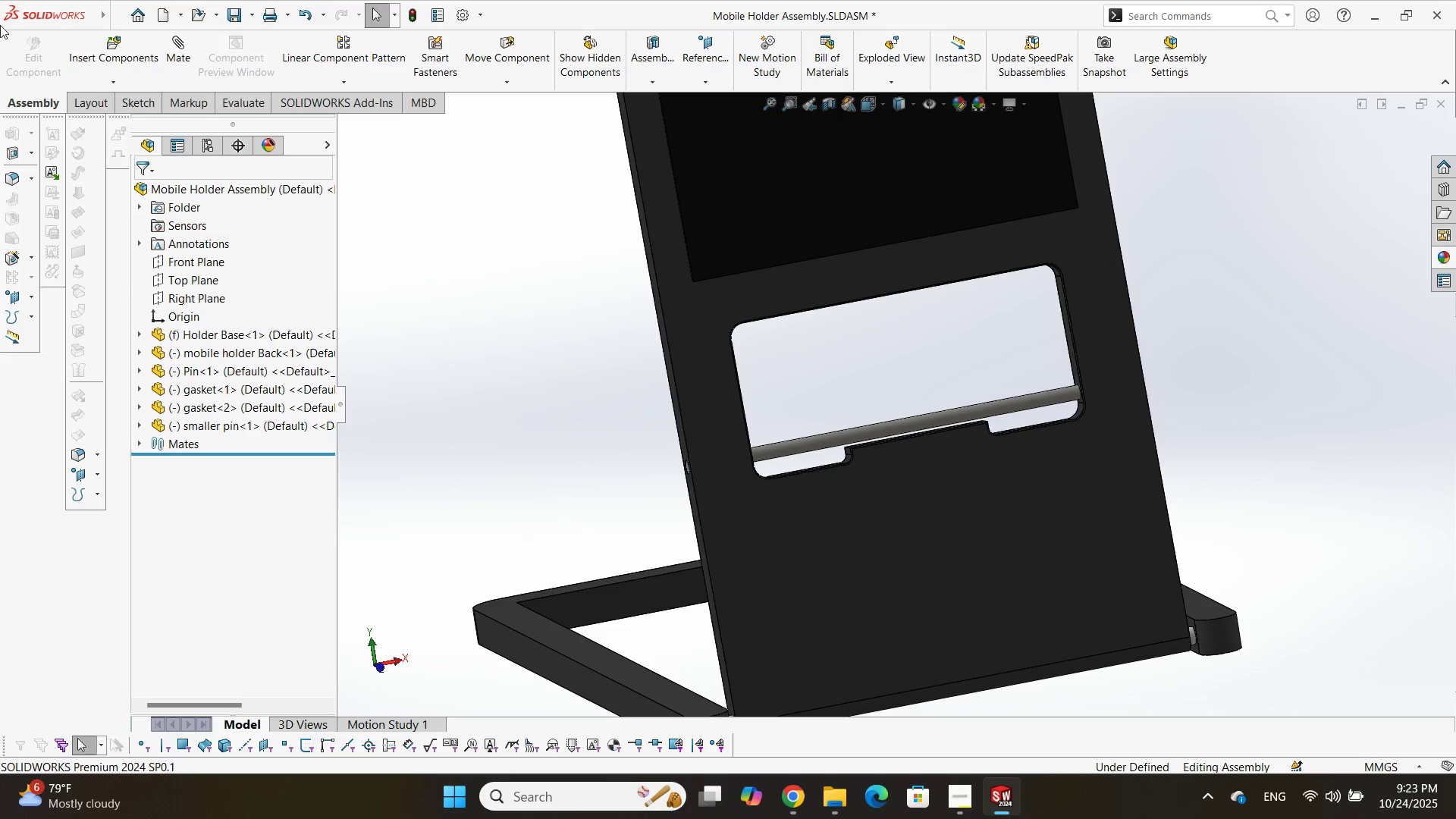 
left_click([122, 48])
 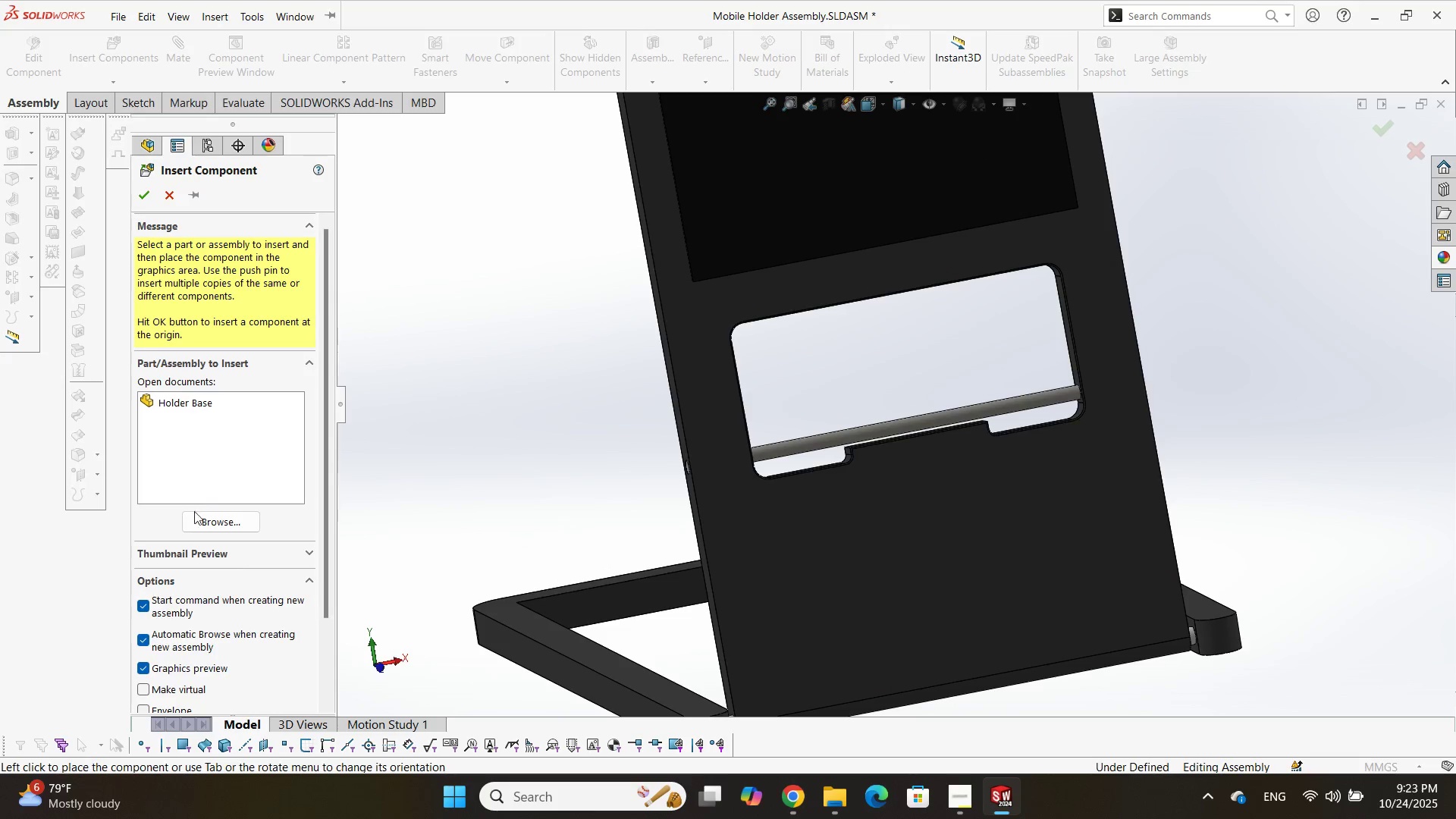 
left_click([210, 531])
 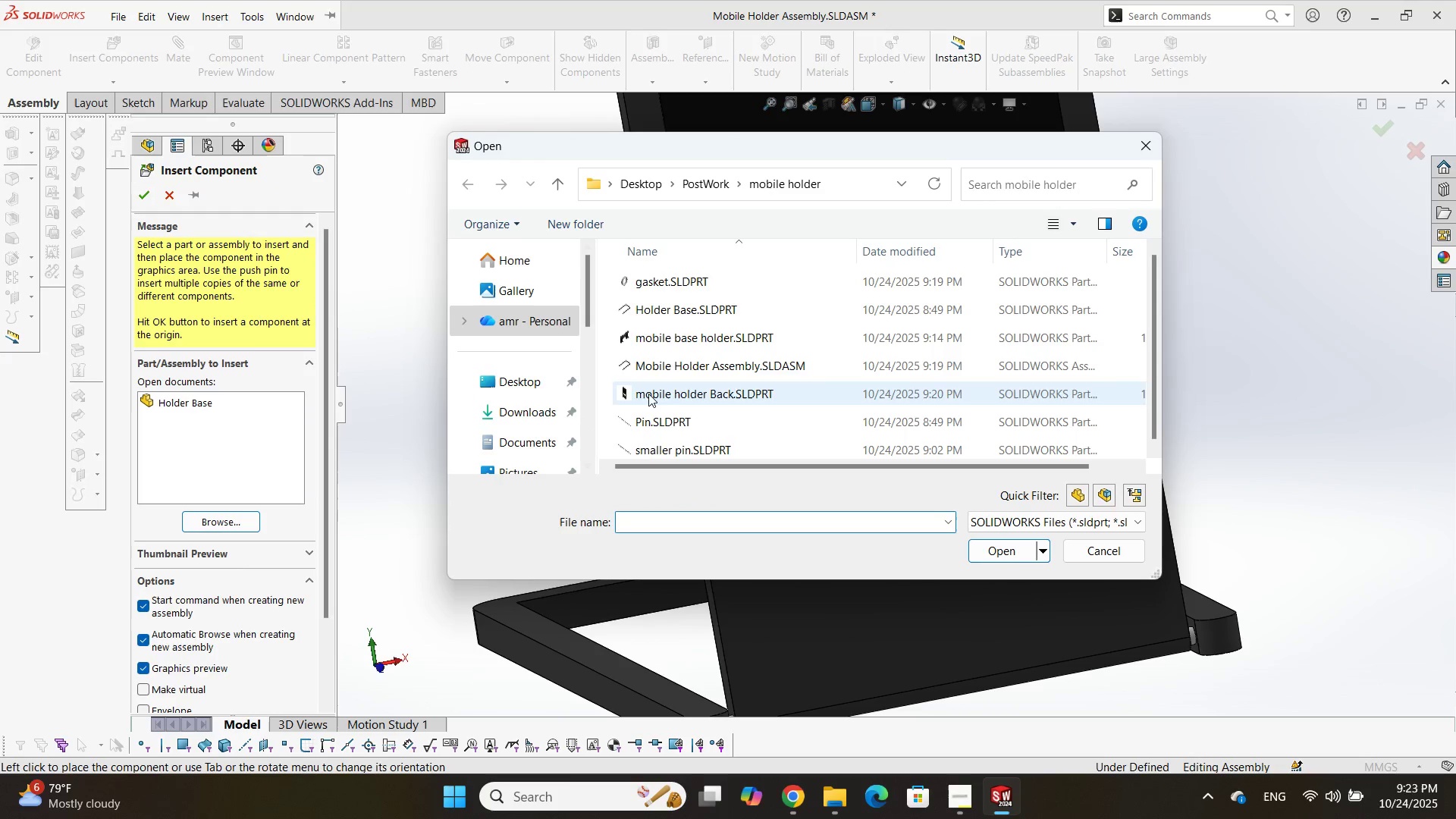 
scroll: coordinate [671, 378], scroll_direction: down, amount: 1.0
 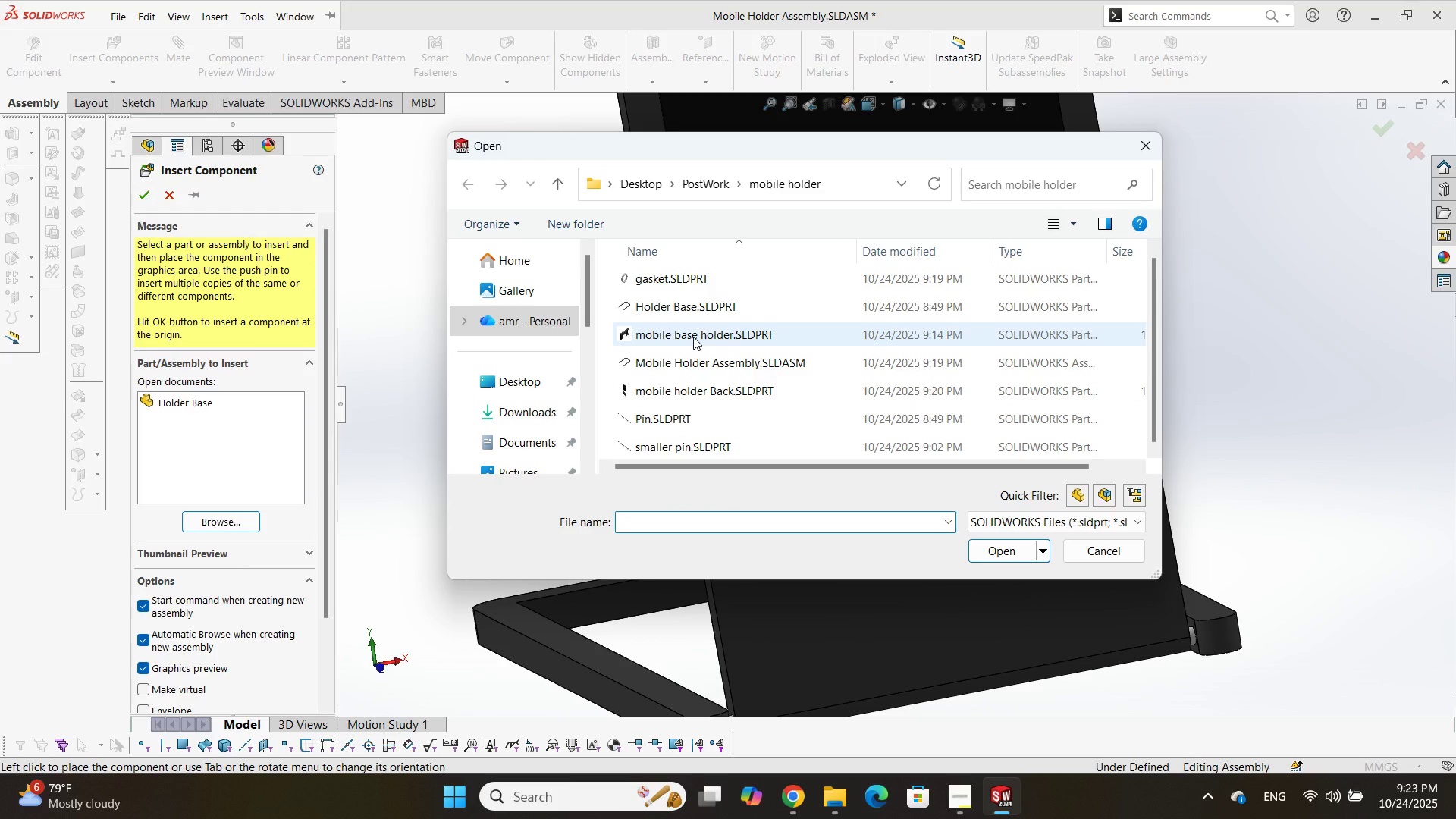 
double_click([693, 337])
 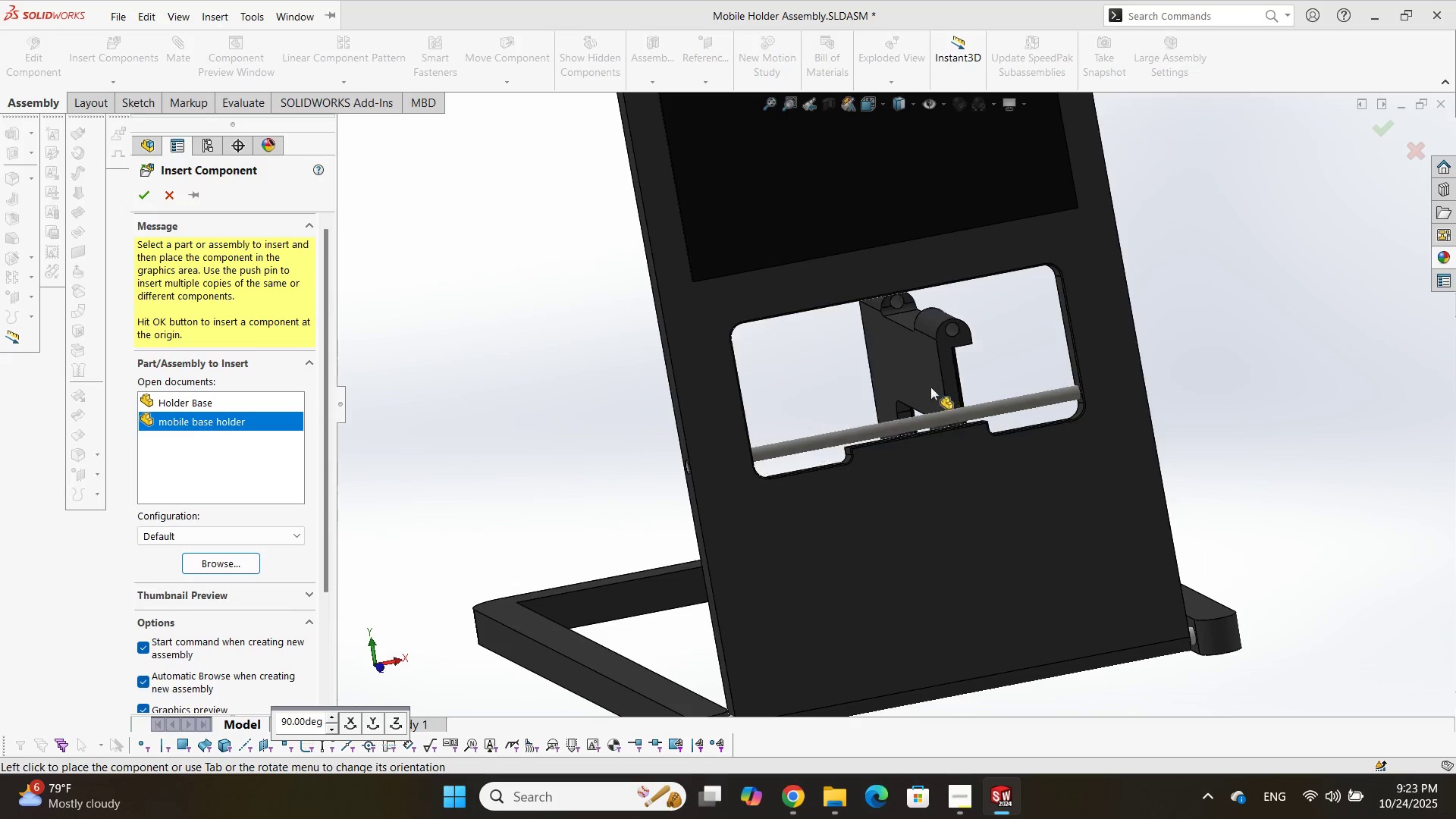 
scroll: coordinate [974, 382], scroll_direction: up, amount: 3.0
 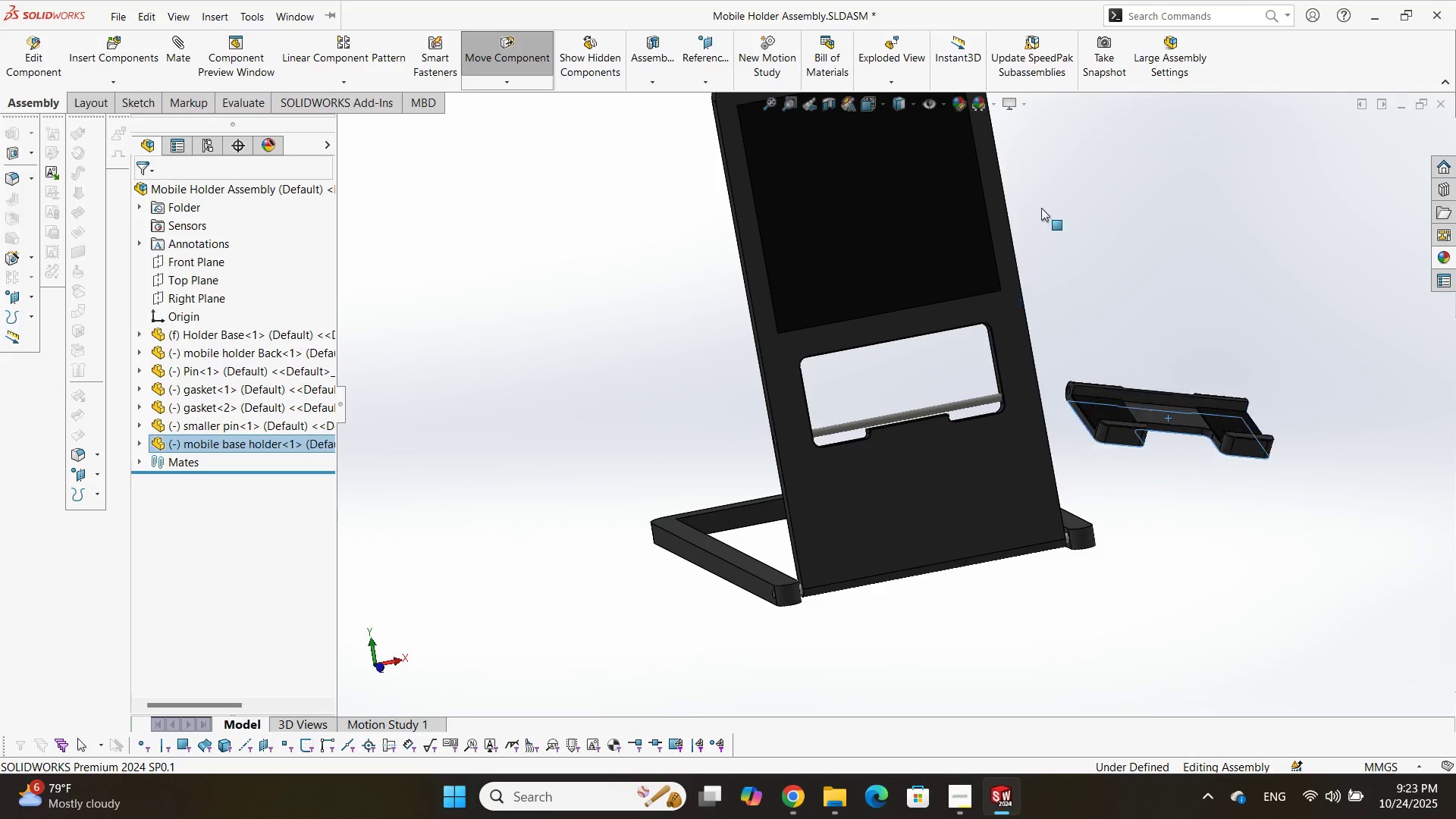 
scroll: coordinate [1094, 424], scroll_direction: down, amount: 6.0
 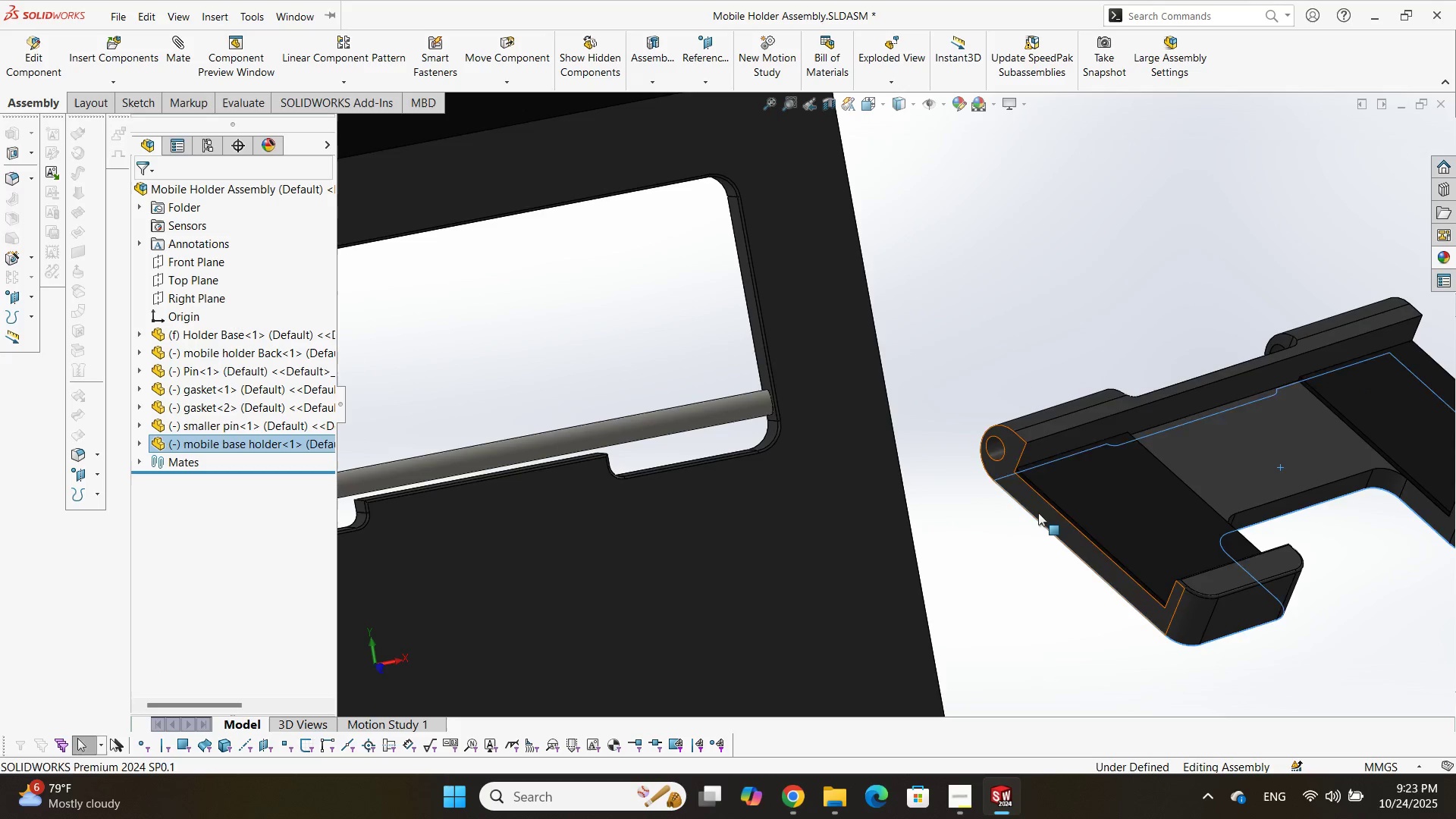 
left_click([1038, 513])
 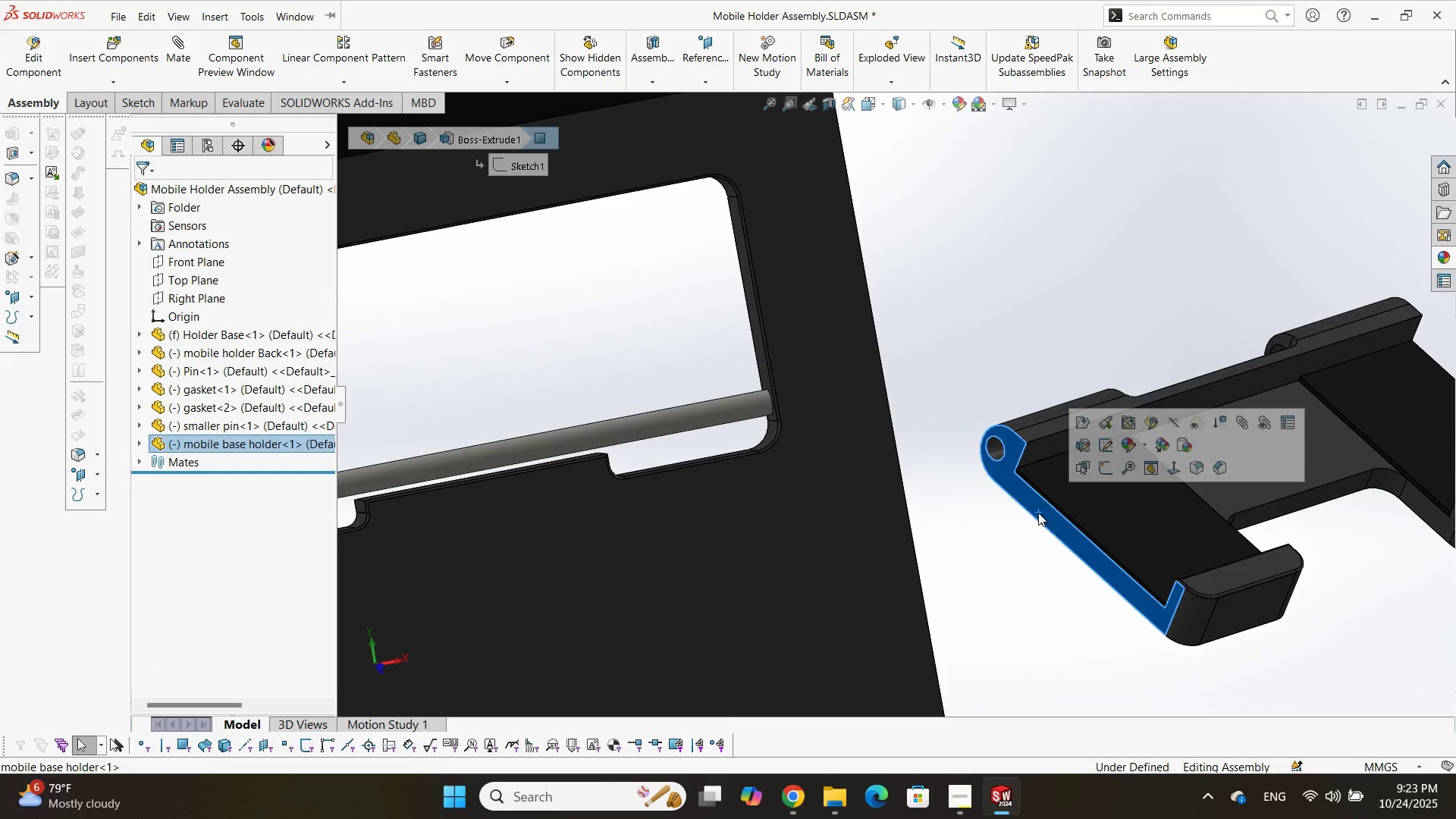 
scroll: coordinate [1038, 513], scroll_direction: up, amount: 1.0
 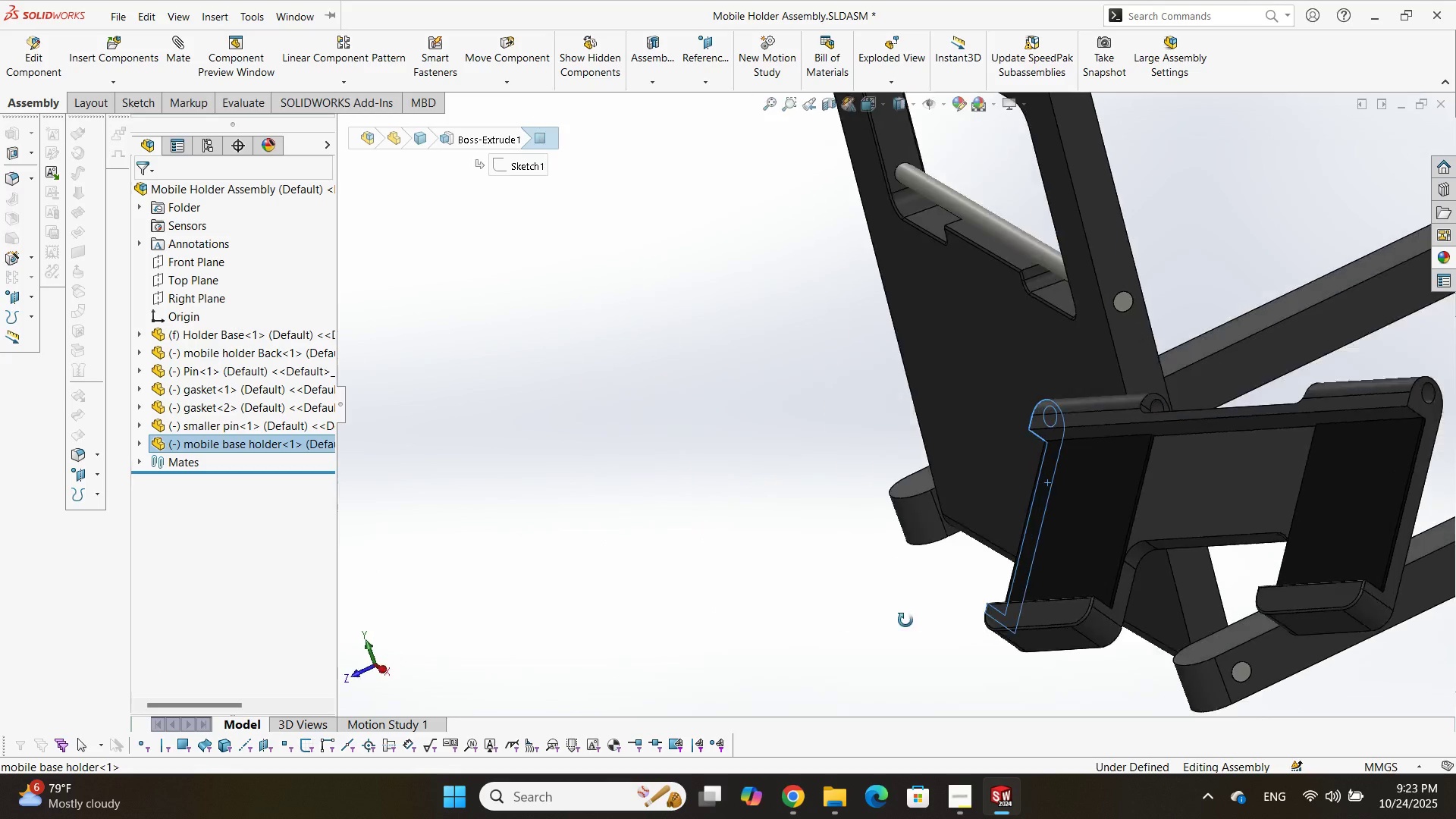 
scroll: coordinate [1168, 440], scroll_direction: down, amount: 2.0
 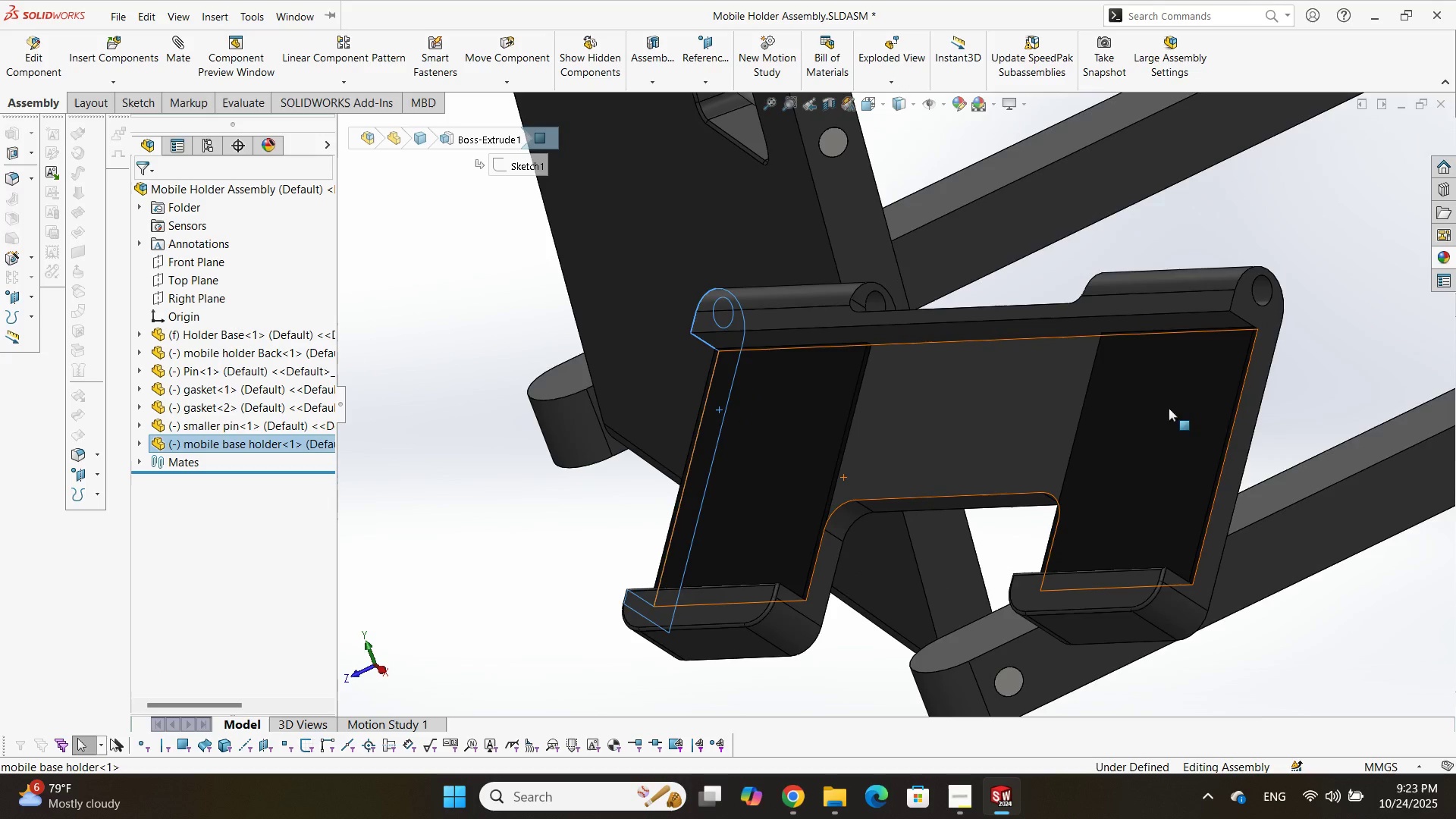 
hold_key(key=ControlLeft, duration=0.8)
left_click([1257, 372])
 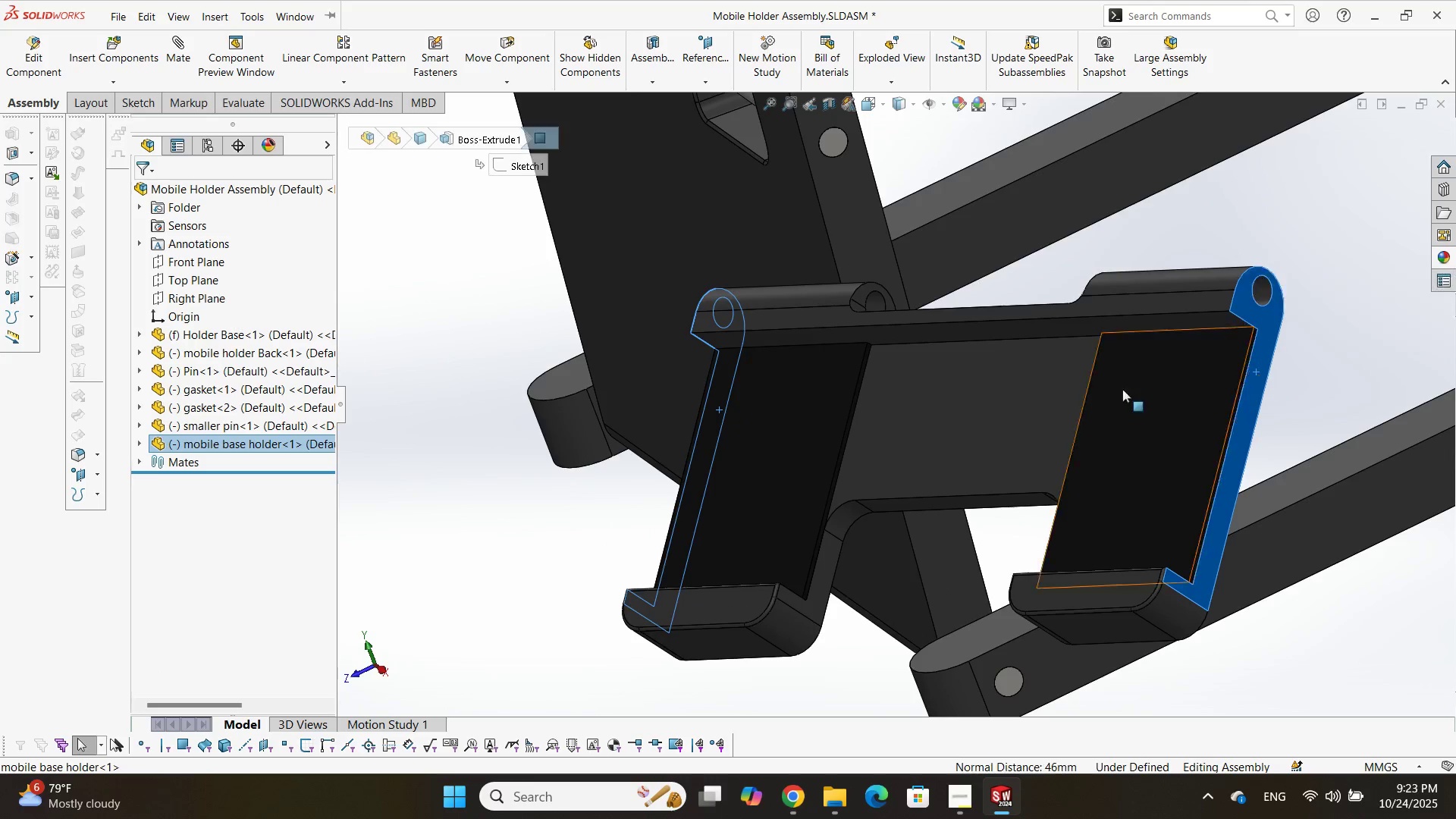 
scroll: coordinate [777, 234], scroll_direction: up, amount: 2.0
 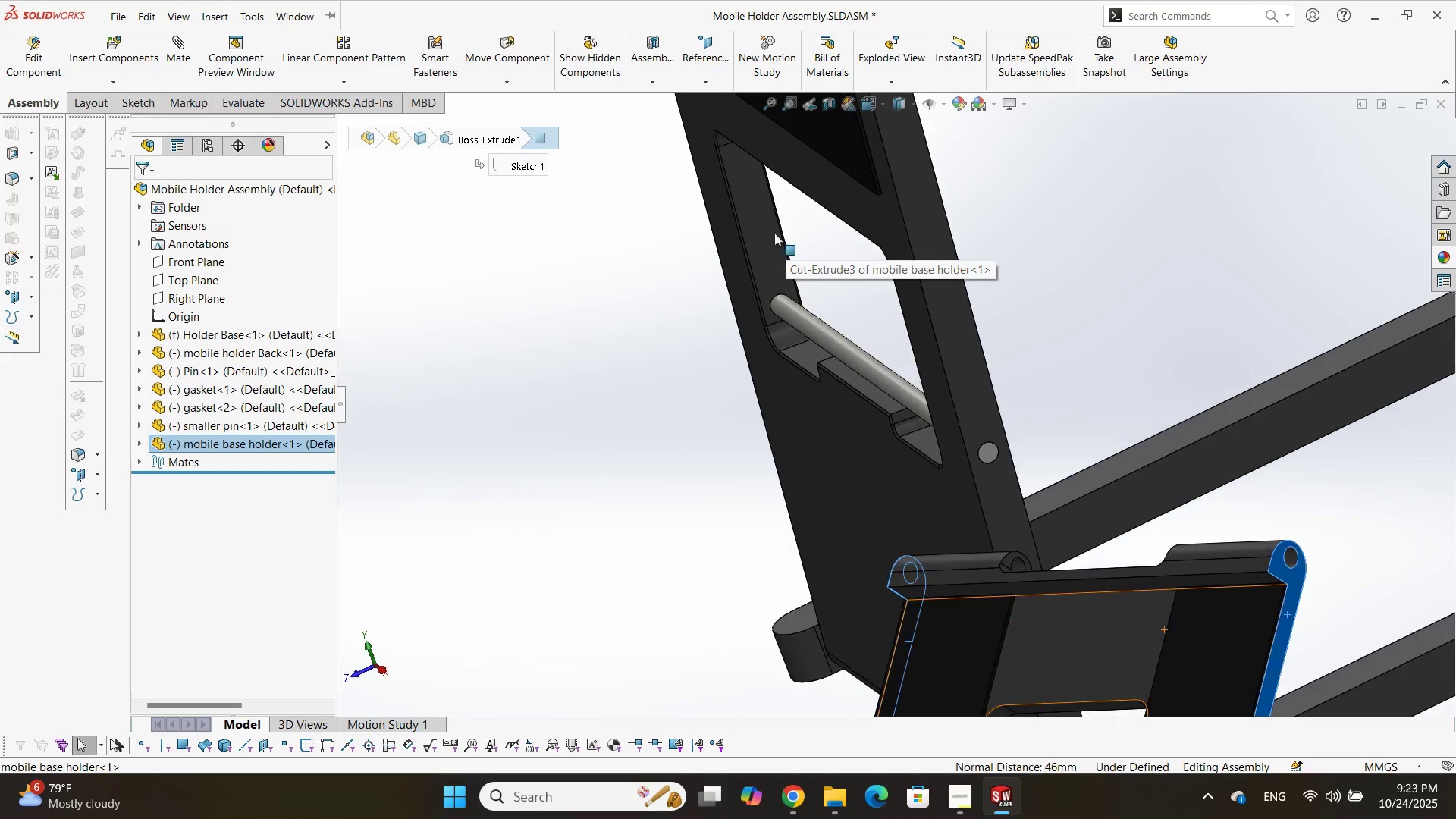 
hold_key(key=ControlLeft, duration=0.53)
left_click([752, 234])
 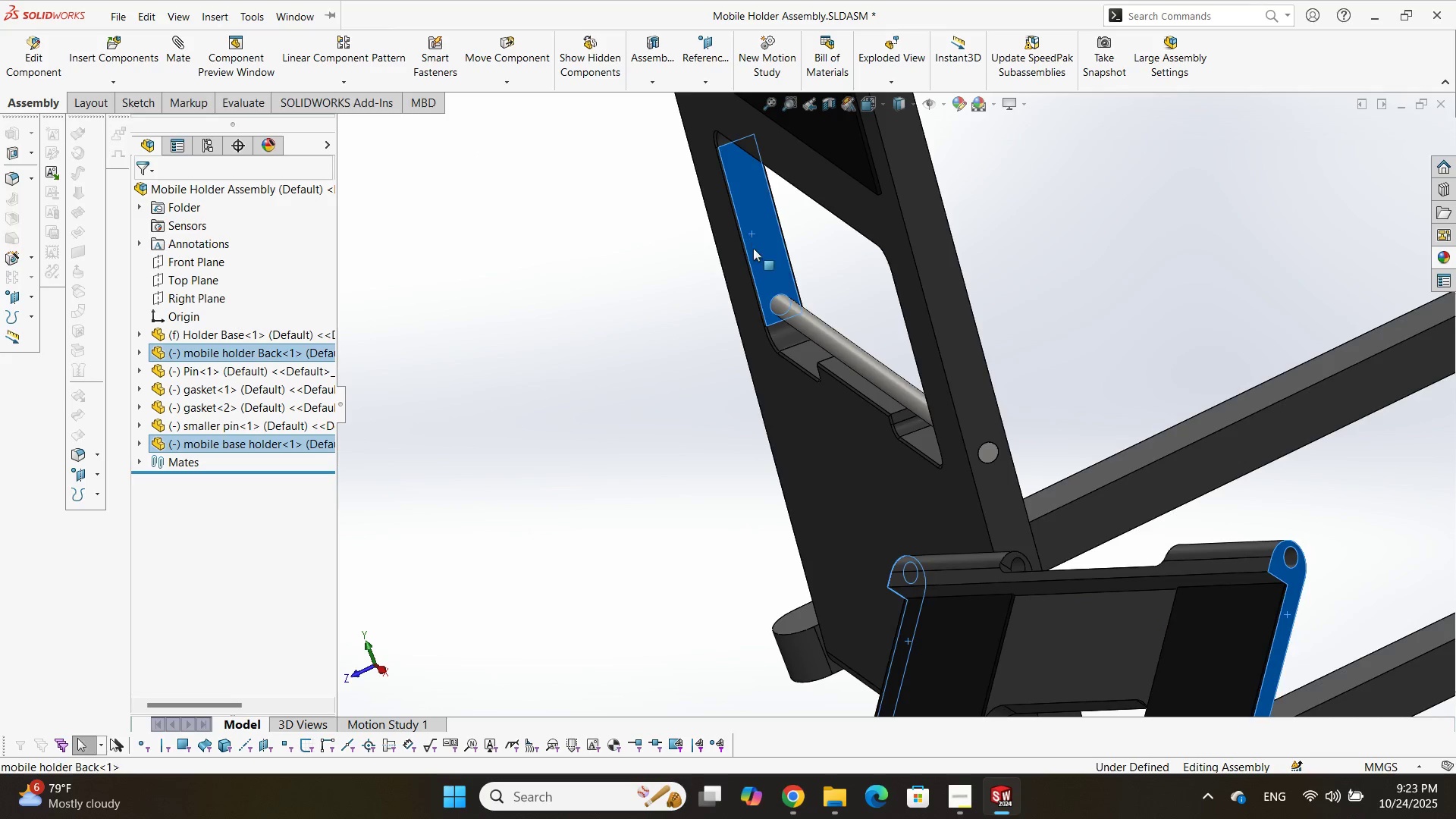 
scroll: coordinate [769, 337], scroll_direction: up, amount: 1.0
 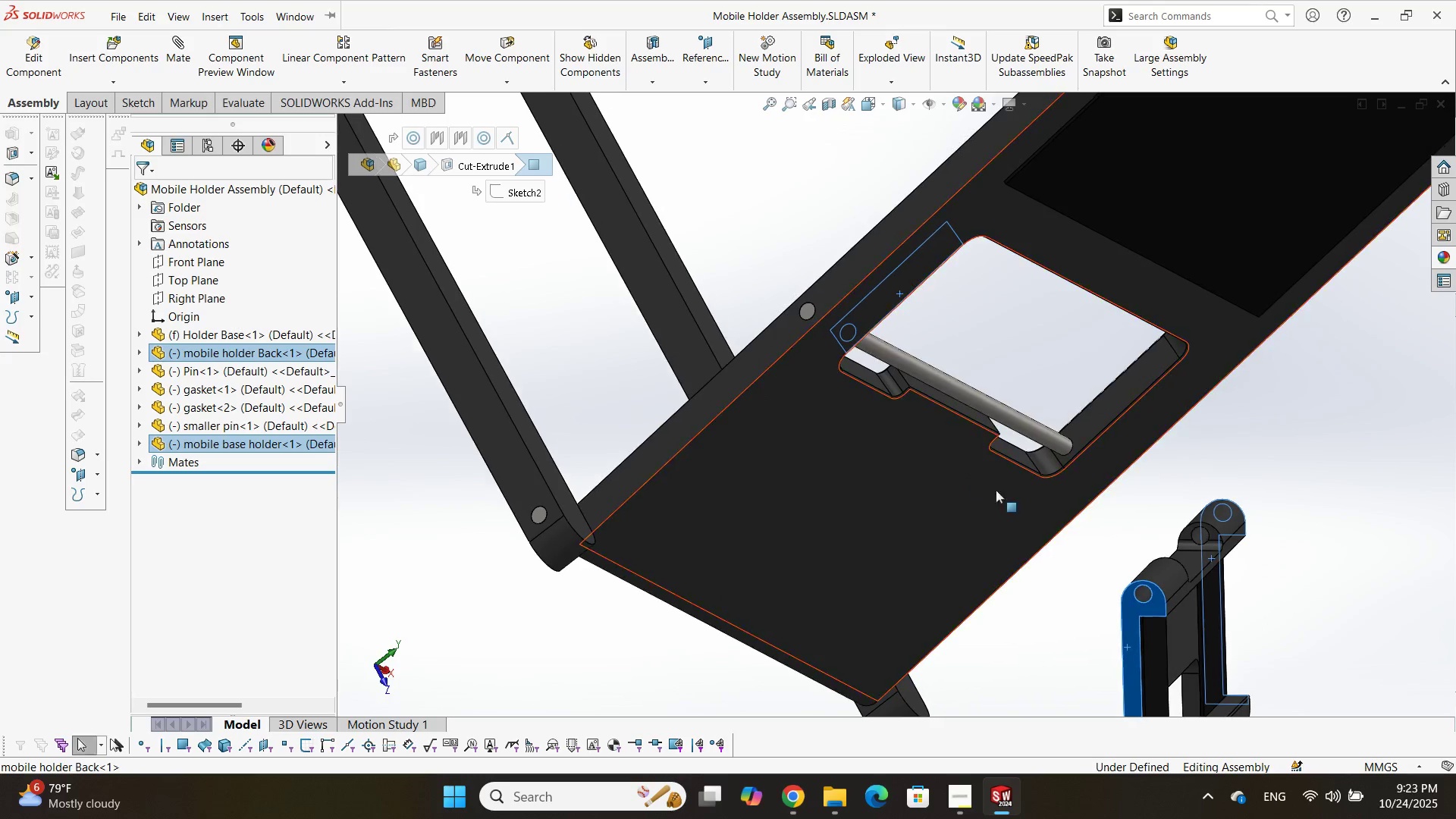 
hold_key(key=ControlLeft, duration=0.77)
left_click([1095, 411])
 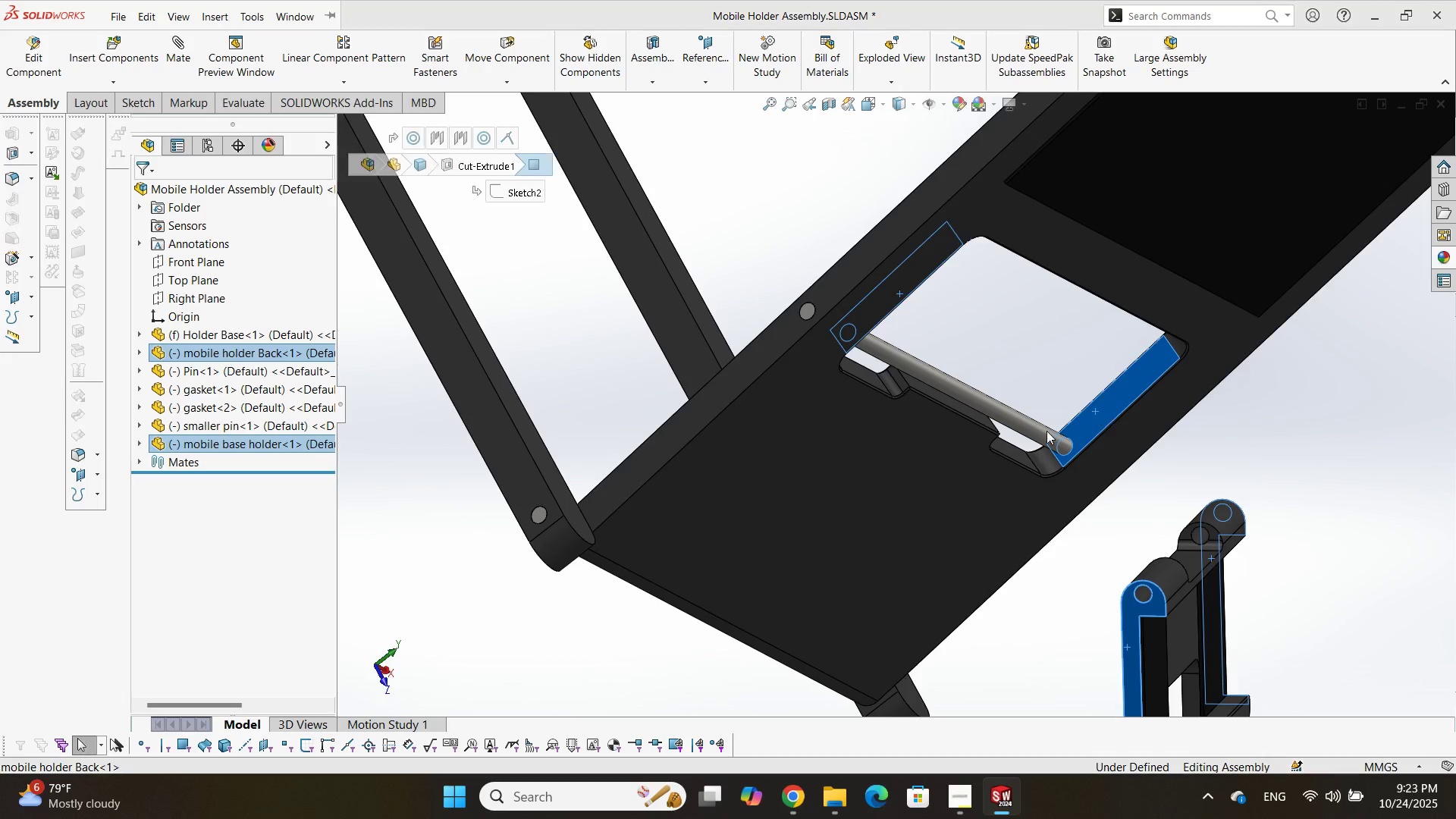 
scroll: coordinate [1021, 444], scroll_direction: up, amount: 2.0
 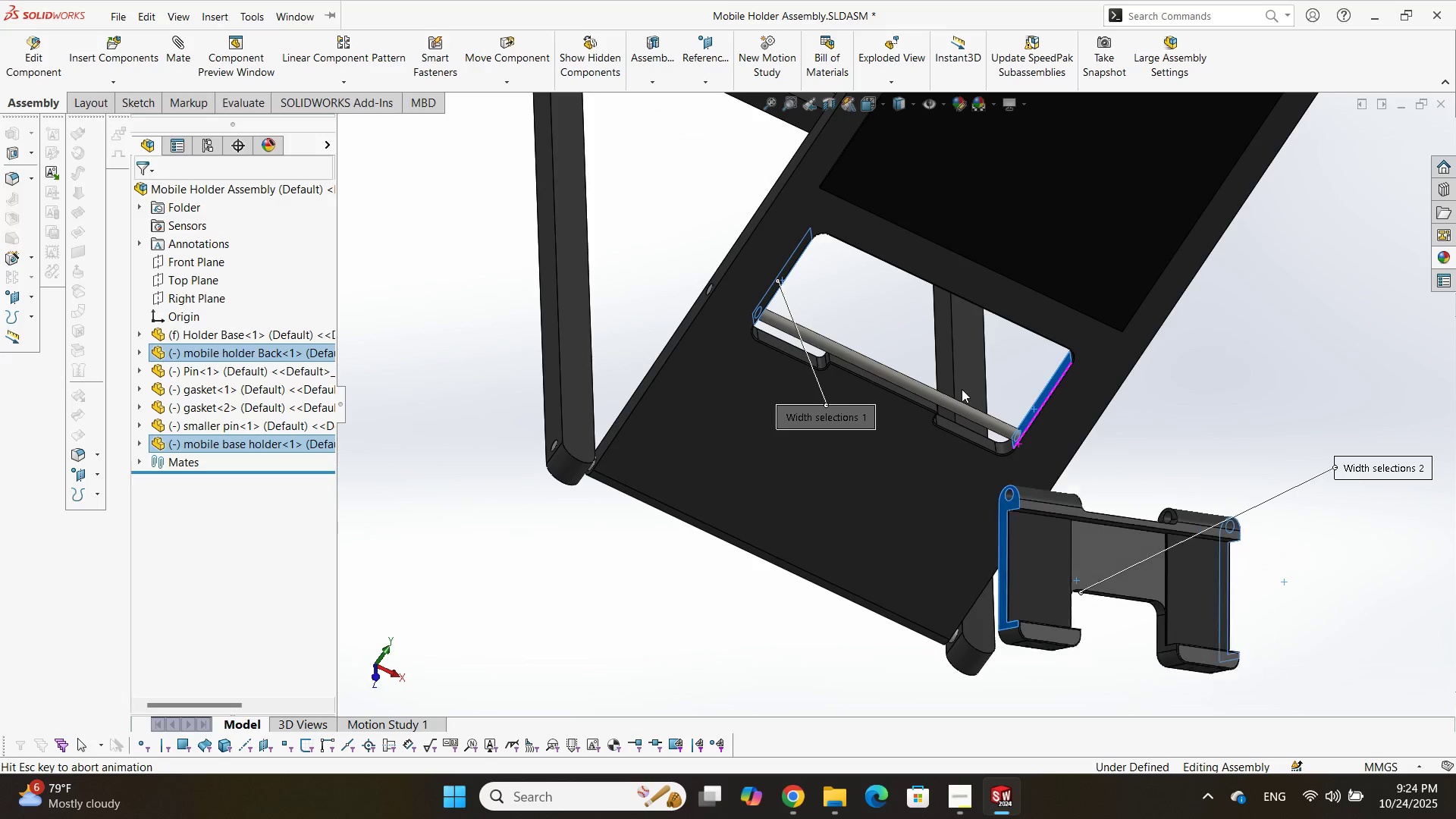 
key(Enter)
 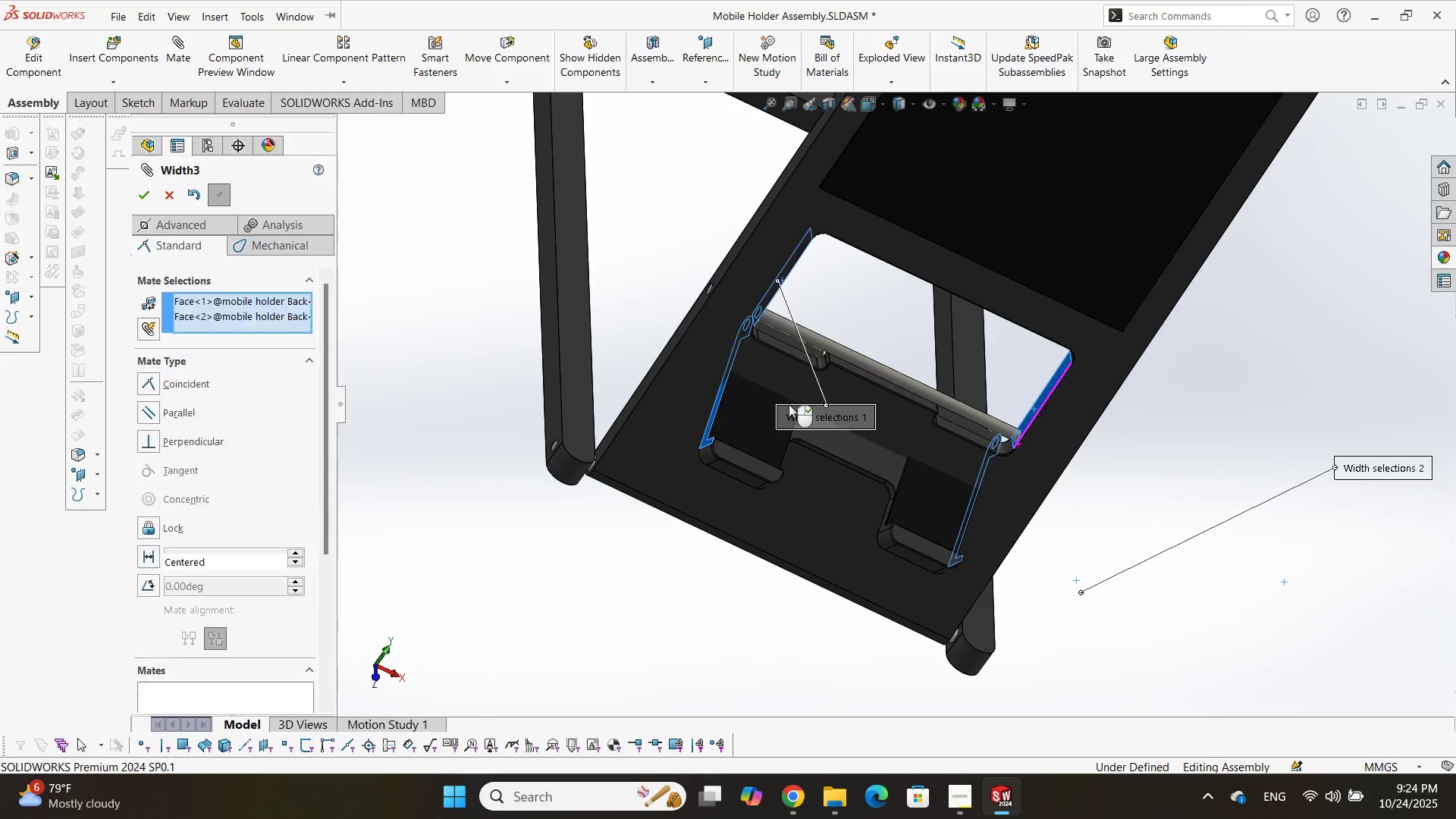 
scroll: coordinate [800, 314], scroll_direction: down, amount: 4.0
 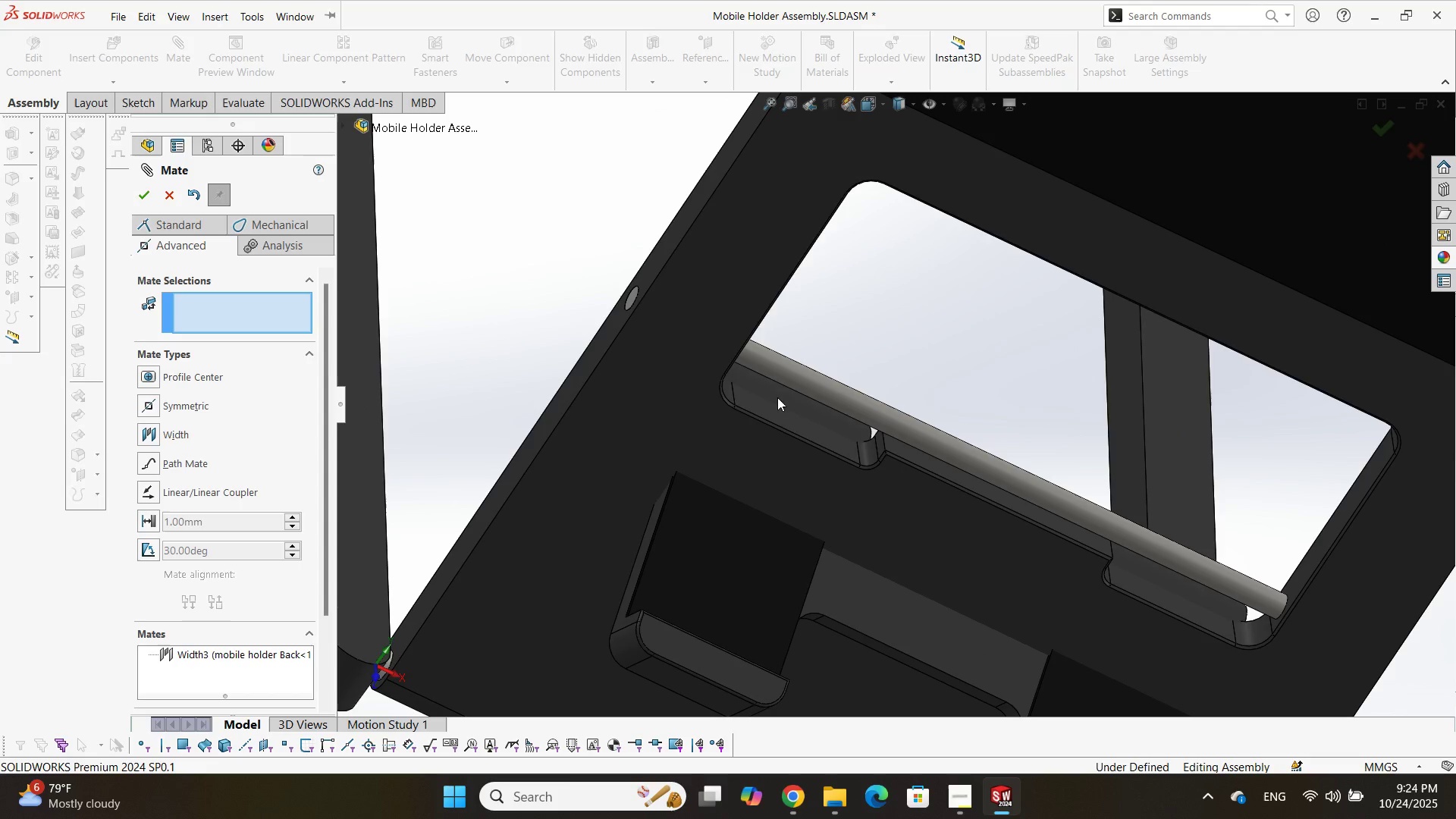 
key(Enter)
 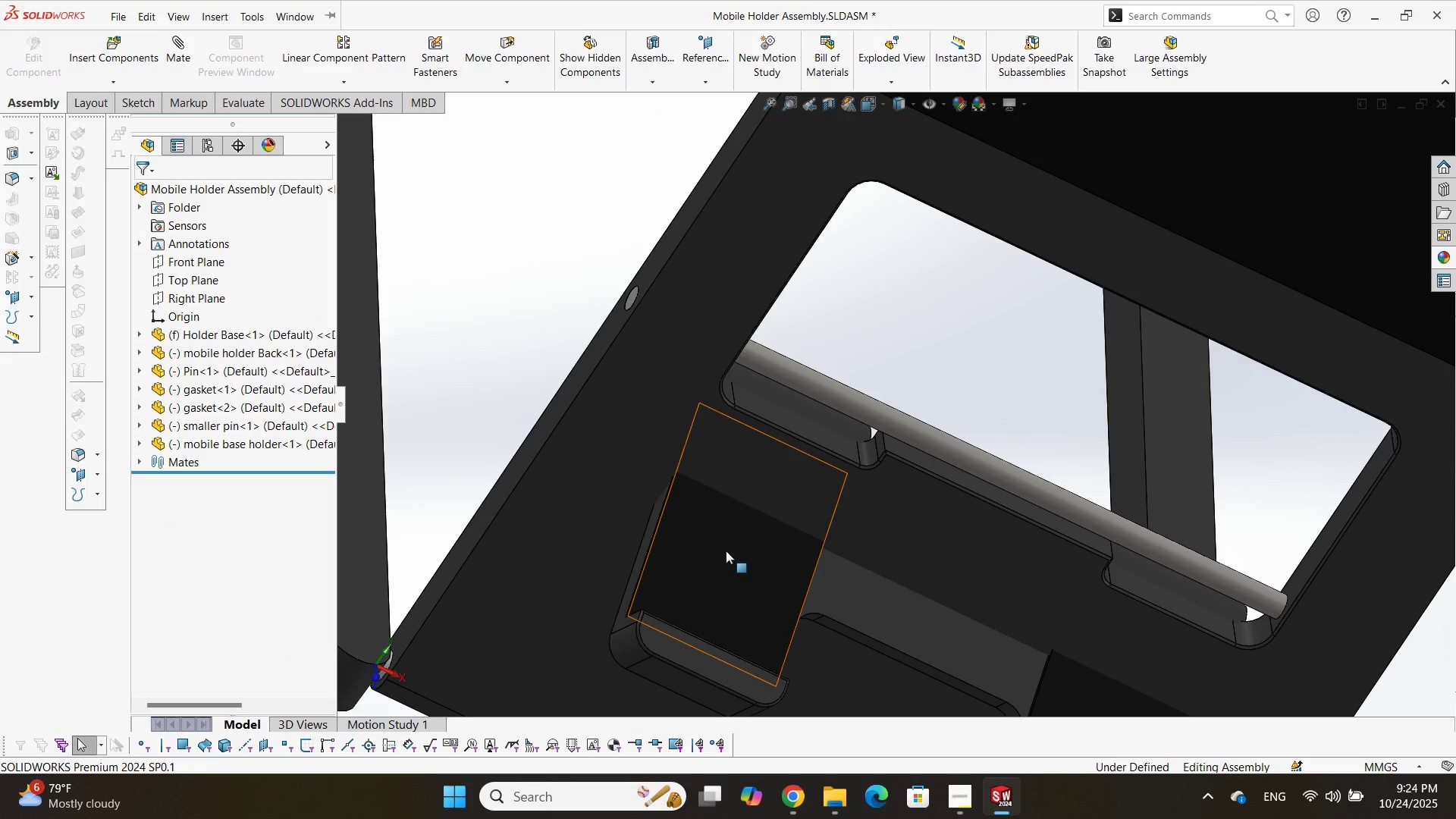 
left_click_drag(start_coordinate=[723, 551], to_coordinate=[820, 500])
 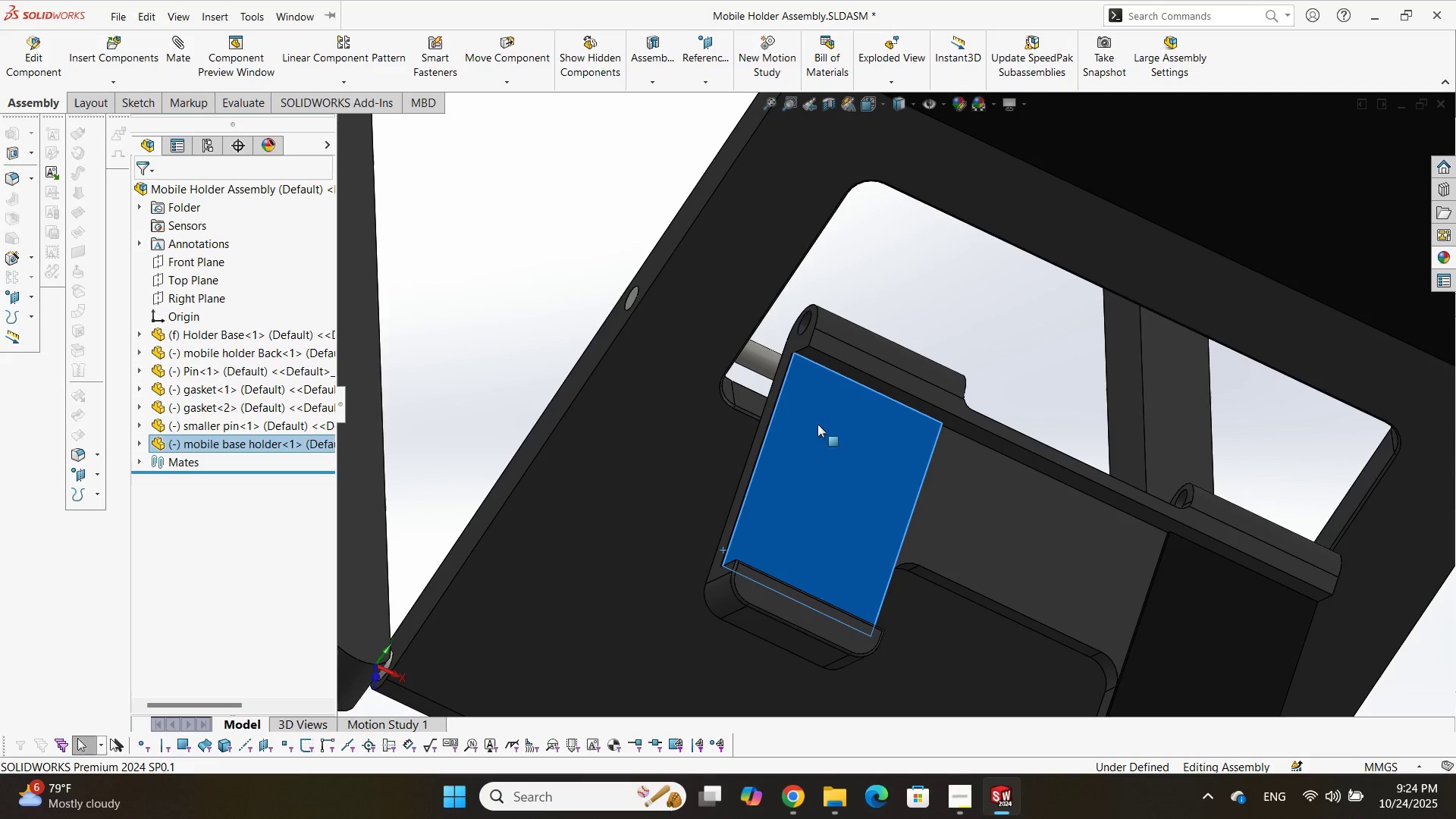 
scroll: coordinate [821, 362], scroll_direction: down, amount: 3.0
 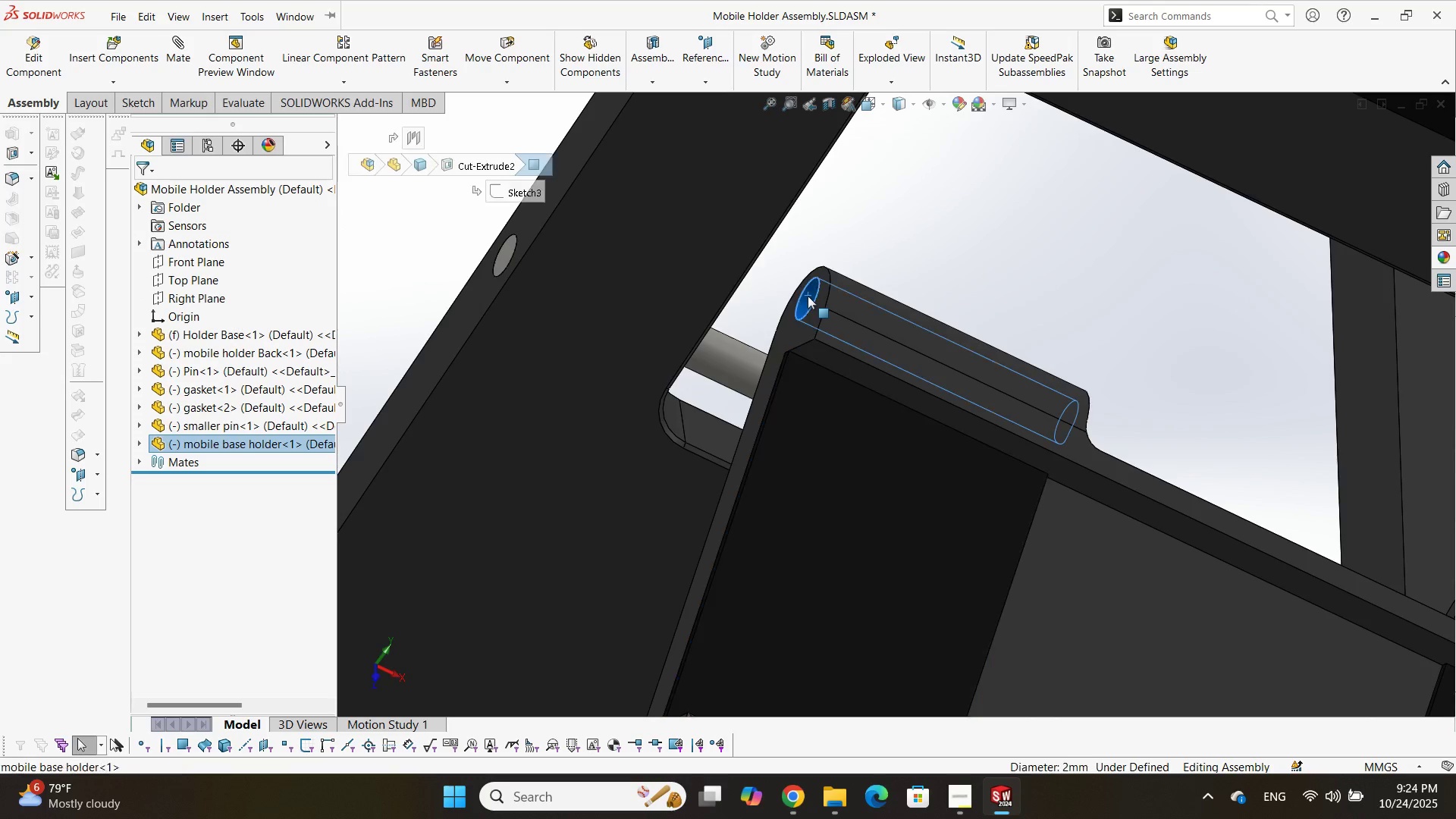 
left_click([808, 296])
 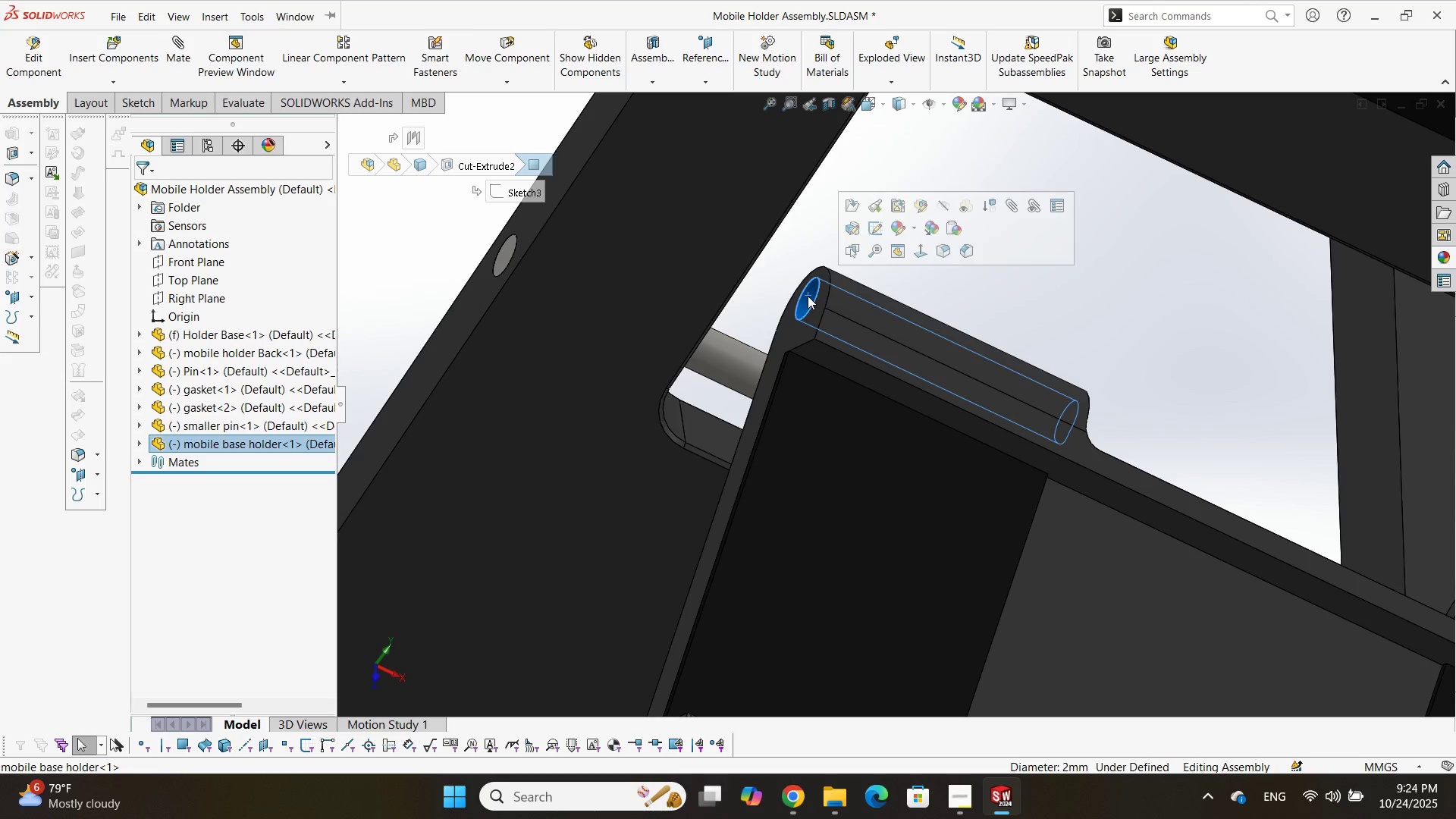 
hold_key(key=ControlLeft, duration=0.84)
left_click([737, 364])
 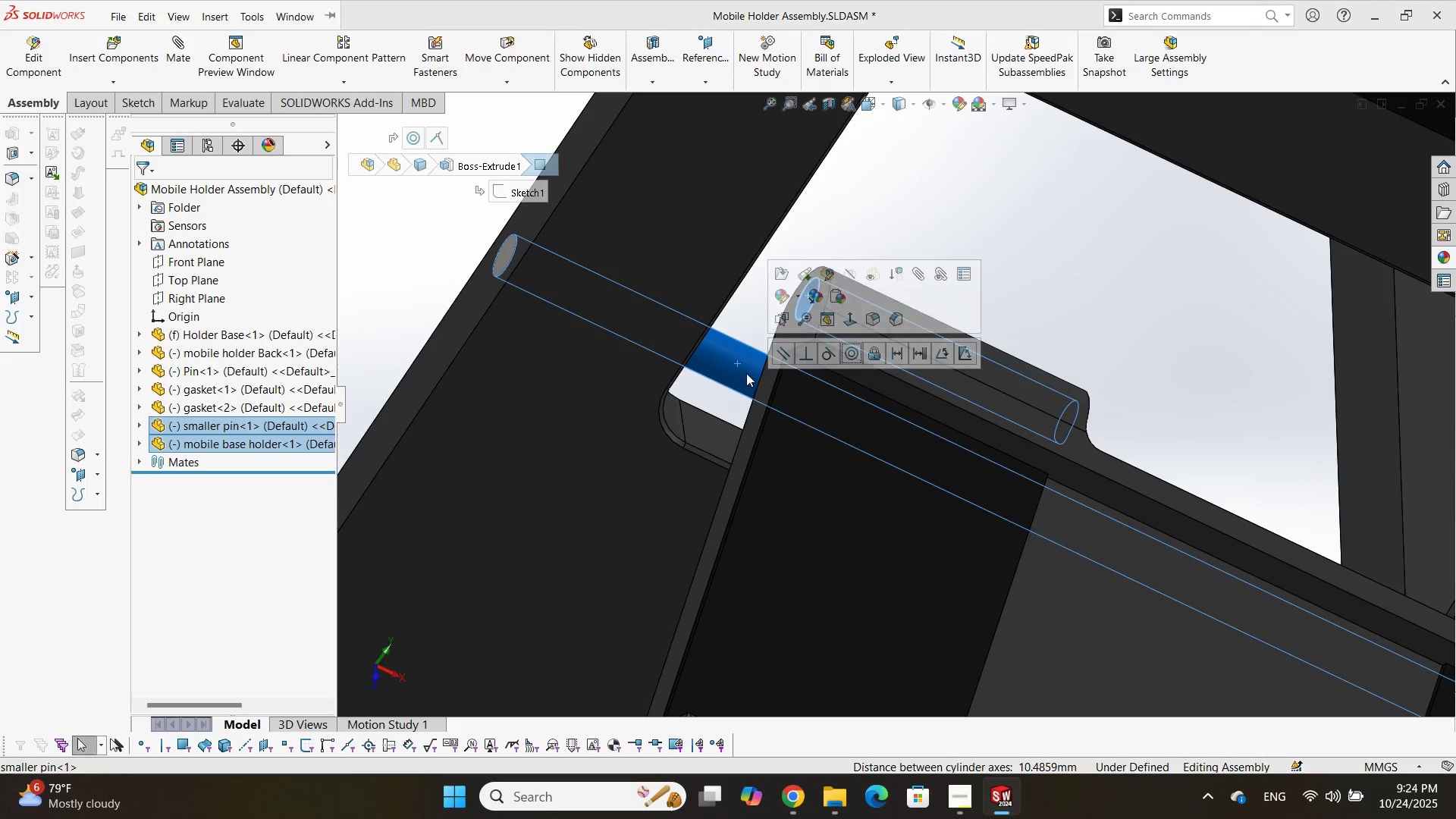 
scroll: coordinate [763, 387], scroll_direction: up, amount: 4.0
 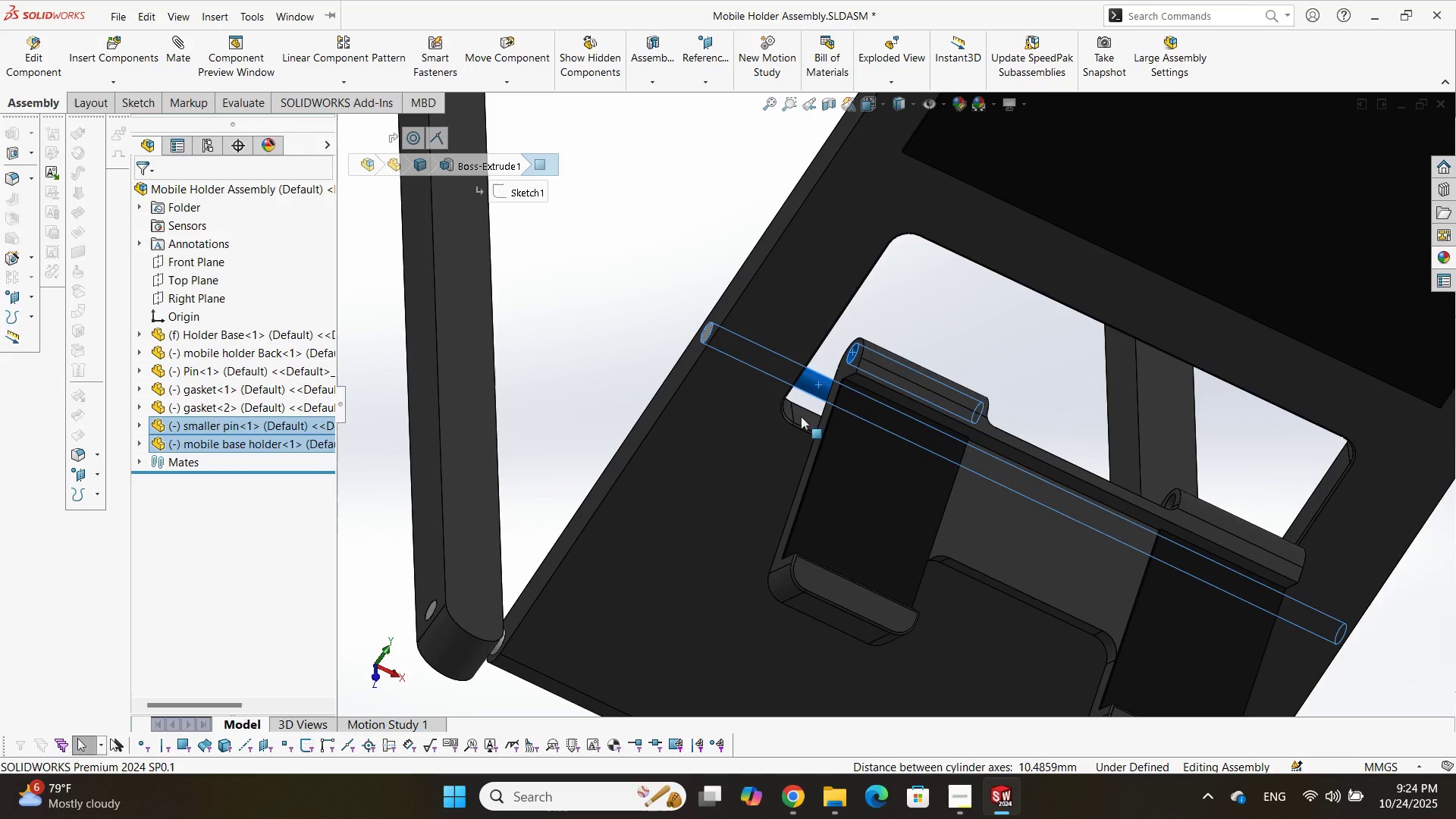 
key(T)
 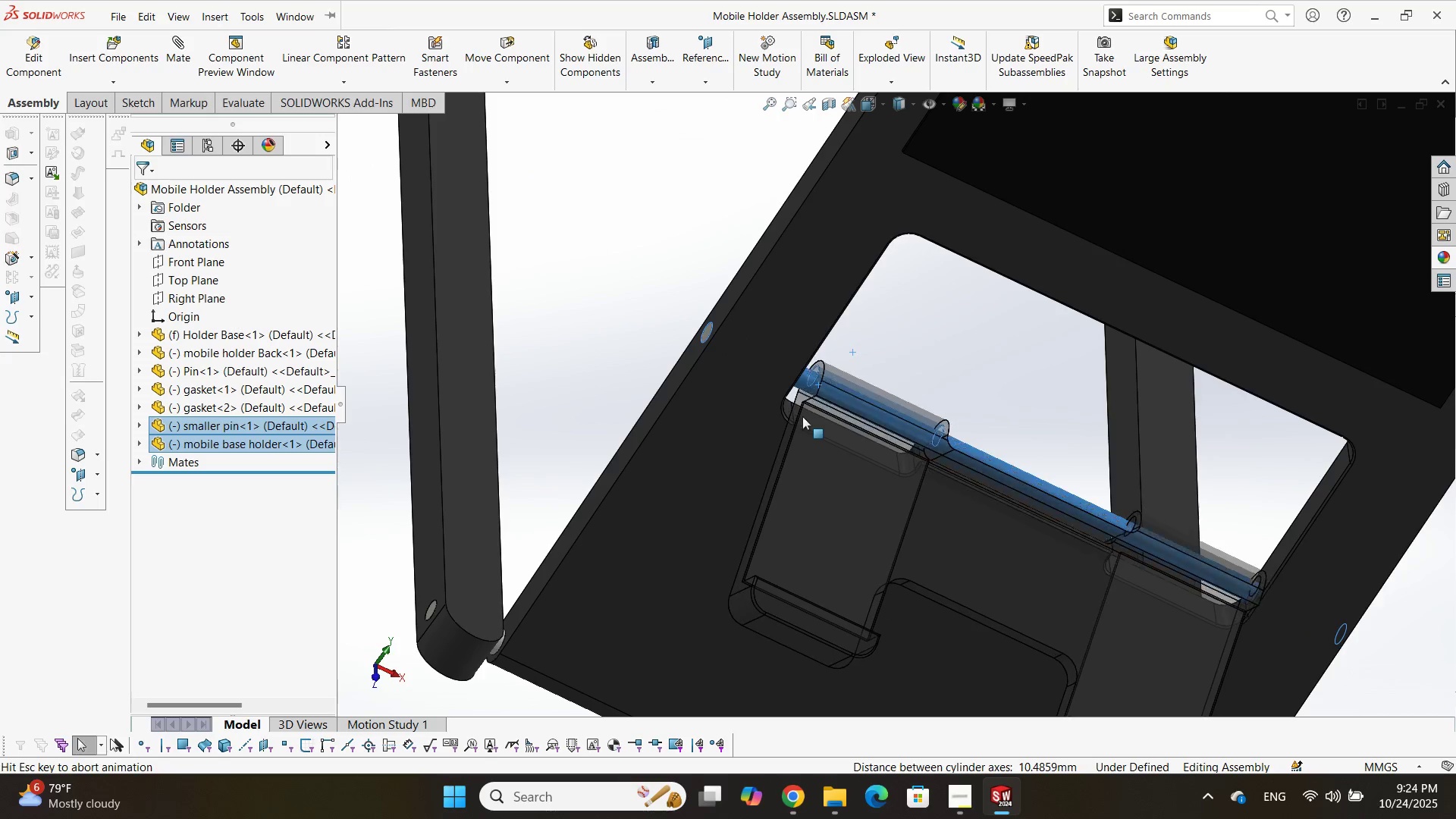 
key(Enter)
 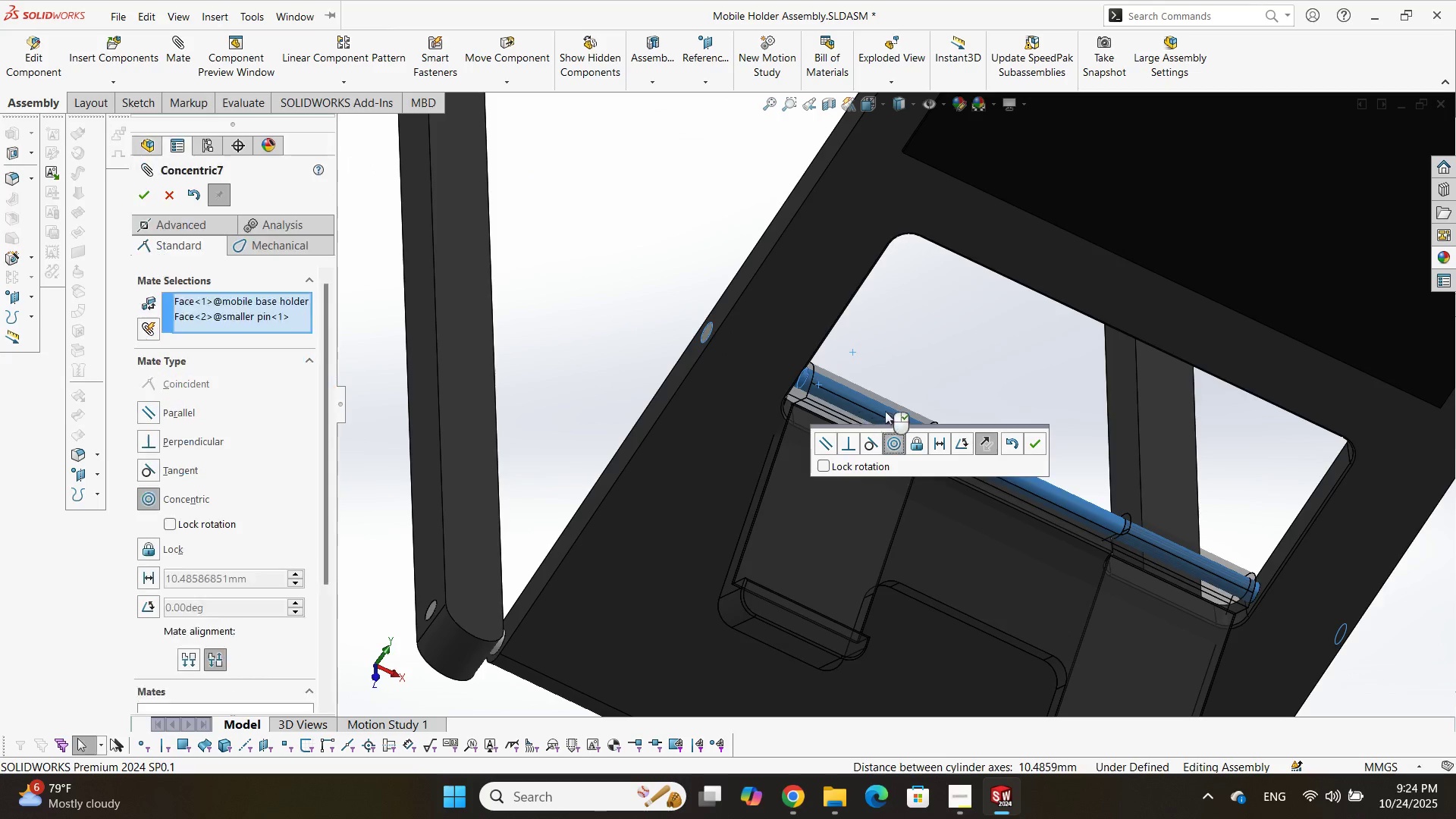 
scroll: coordinate [890, 411], scroll_direction: up, amount: 1.0
 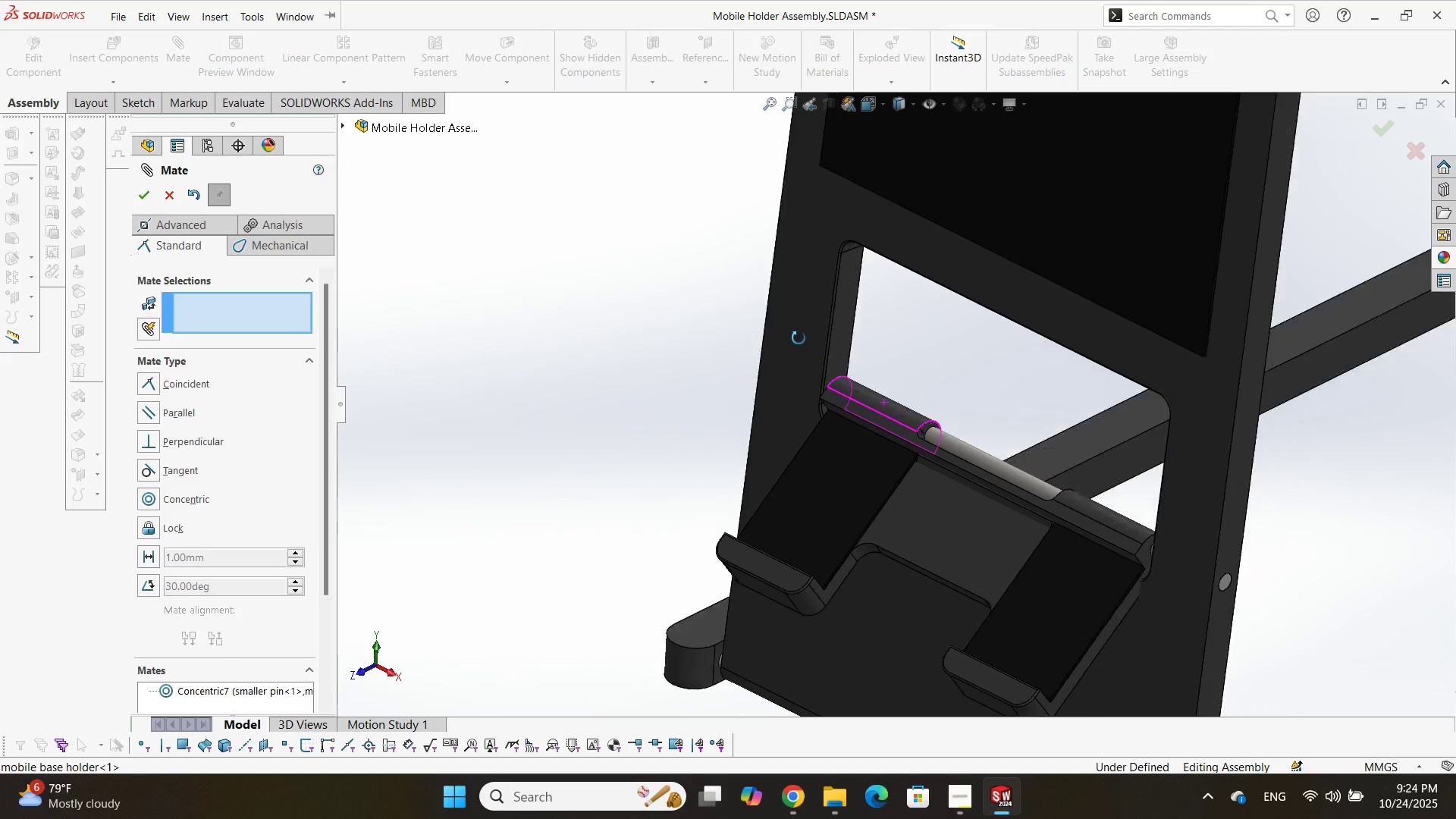 
key(Enter)
 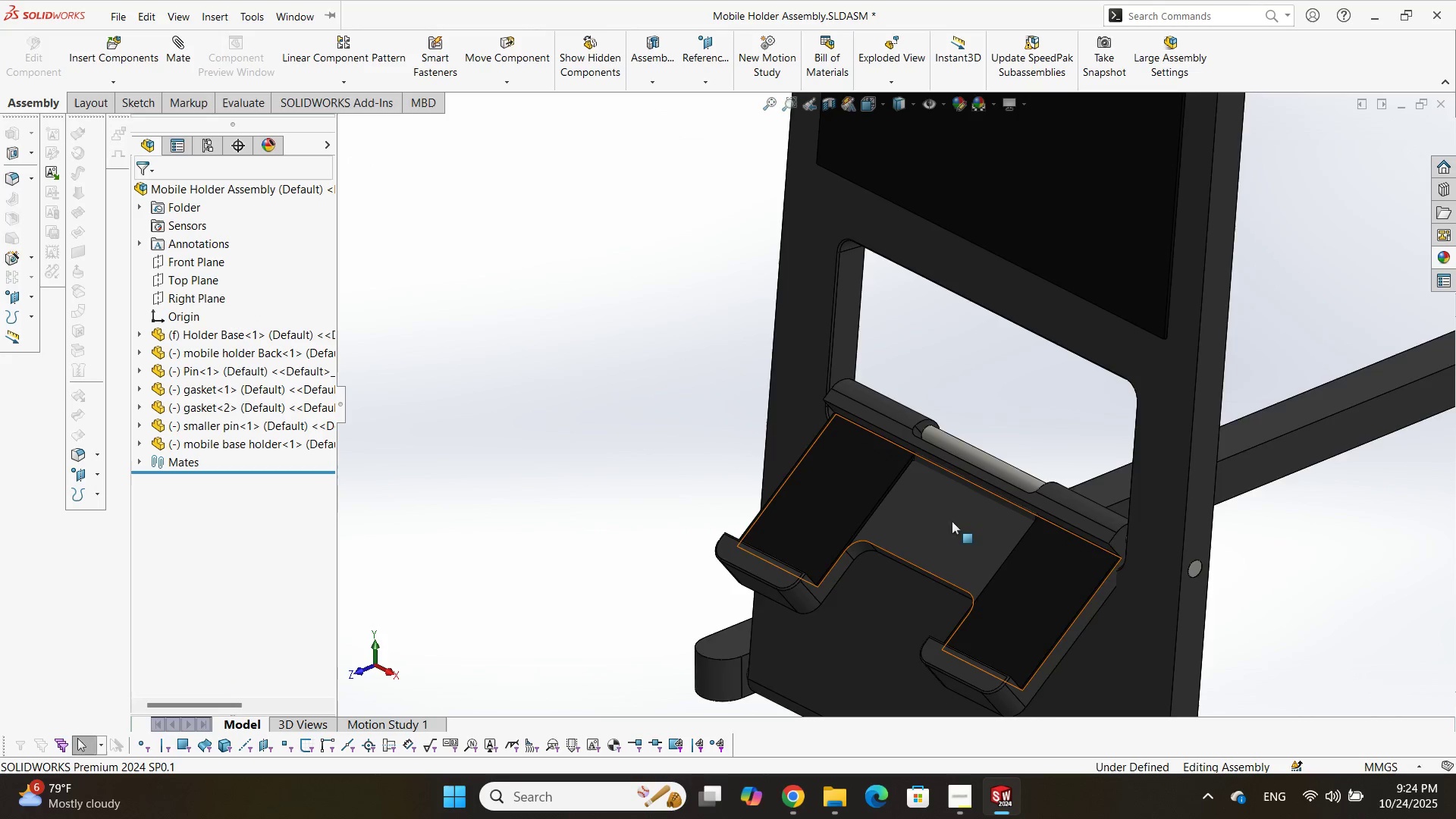 
scroll: coordinate [956, 518], scroll_direction: none, amount: 0.0
 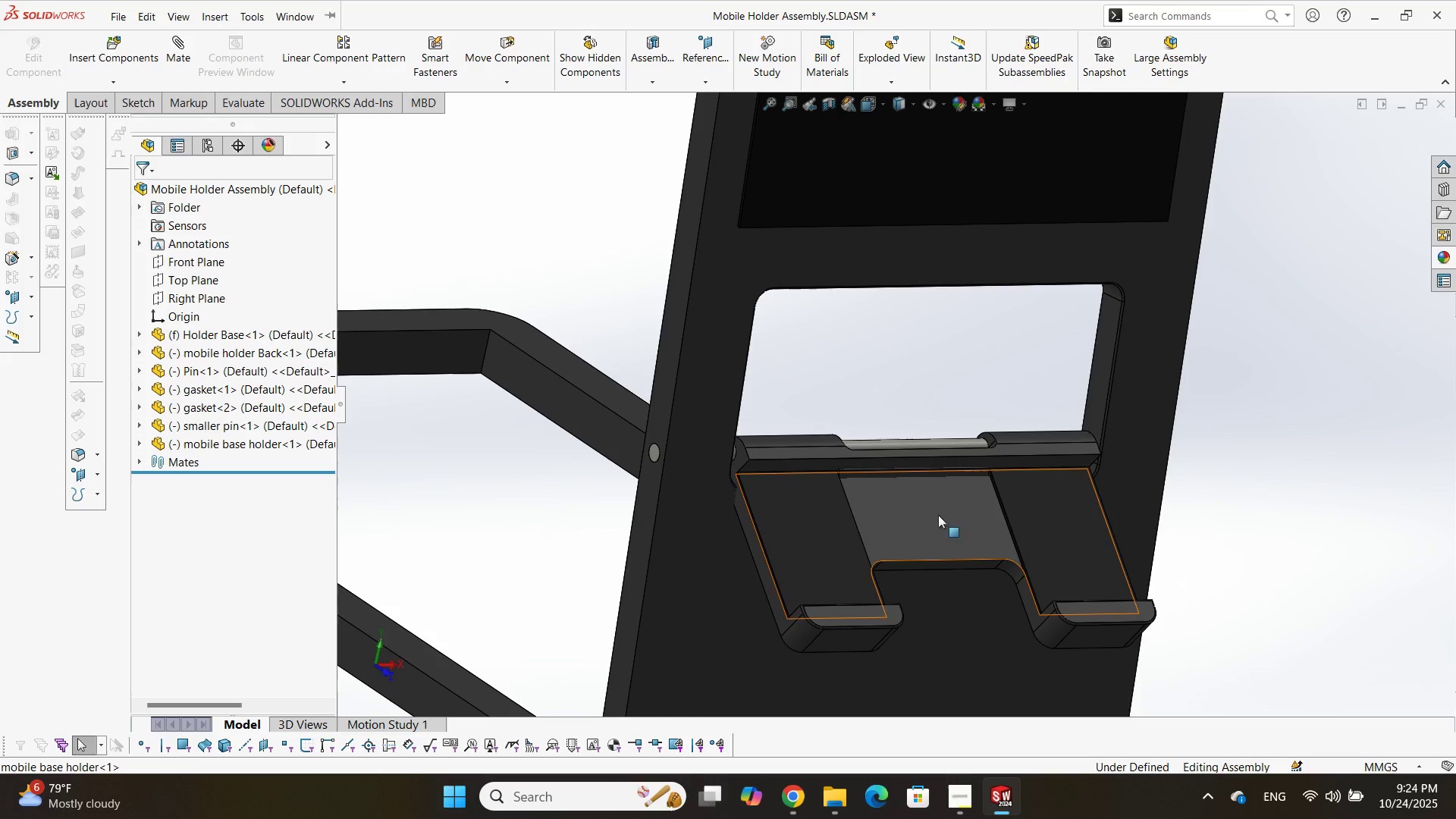 
left_click_drag(start_coordinate=[780, 544], to_coordinate=[787, 451])
 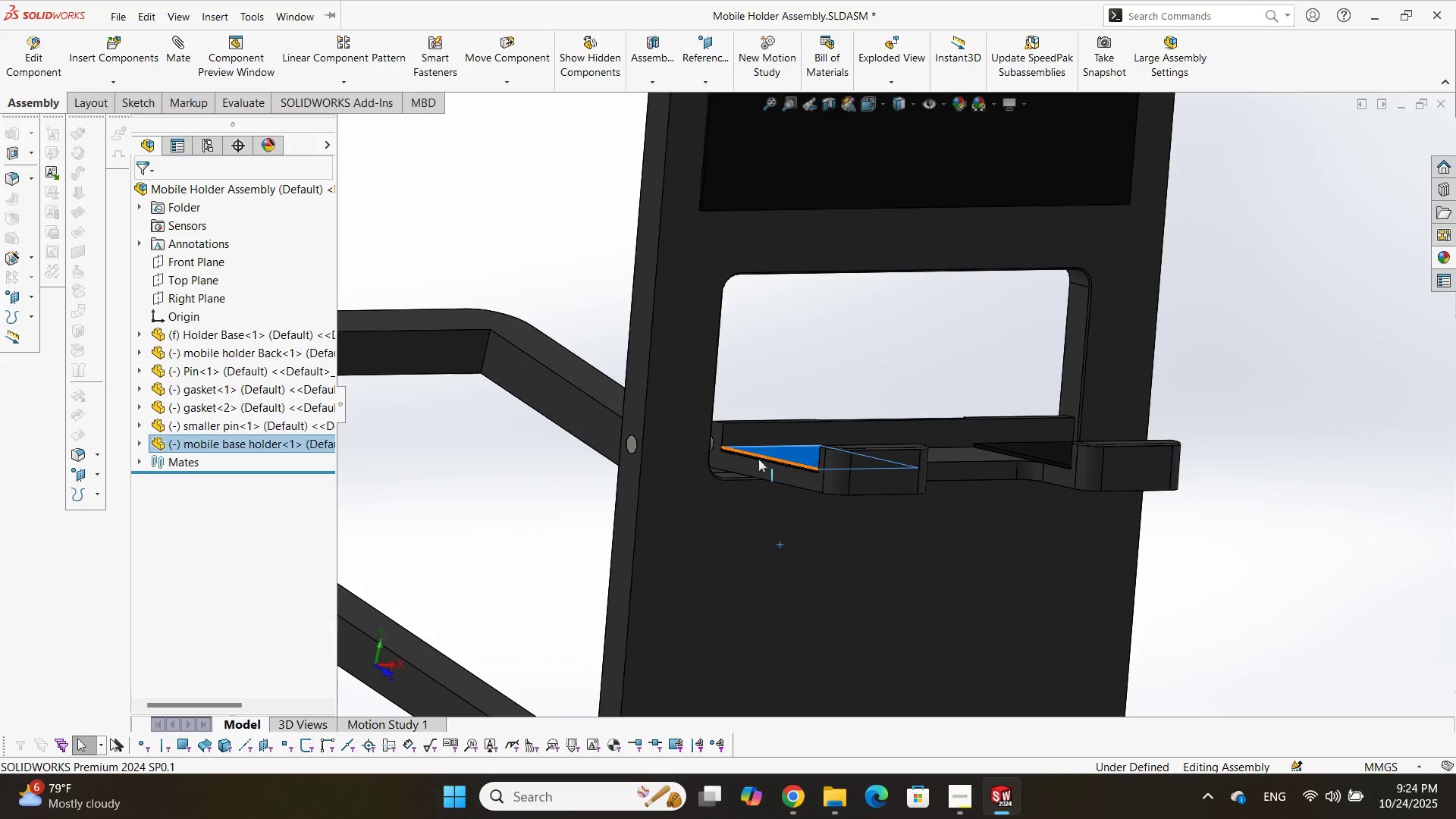 
scroll: coordinate [720, 474], scroll_direction: up, amount: 3.0
 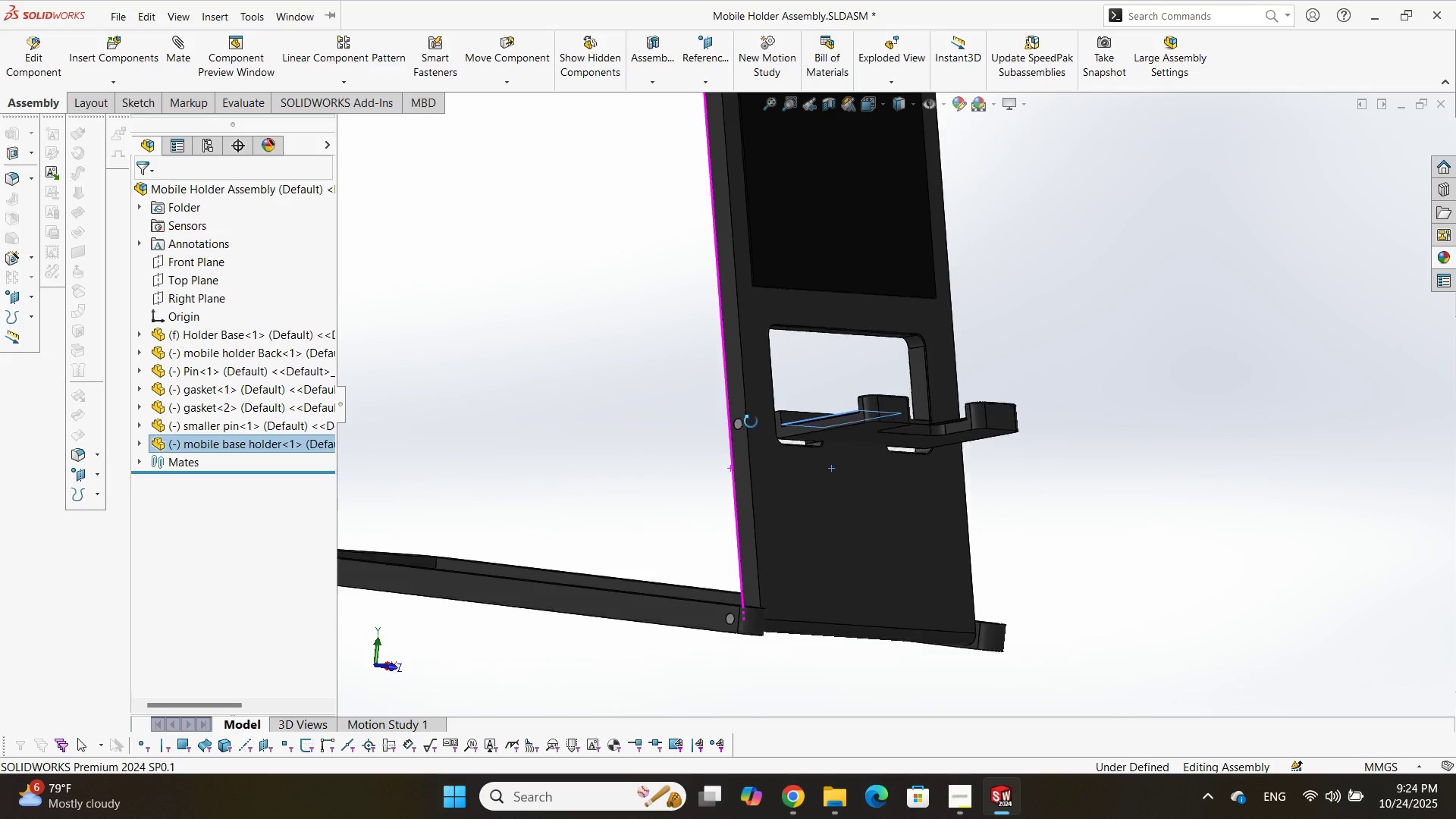 
scroll: coordinate [786, 459], scroll_direction: down, amount: 9.0
 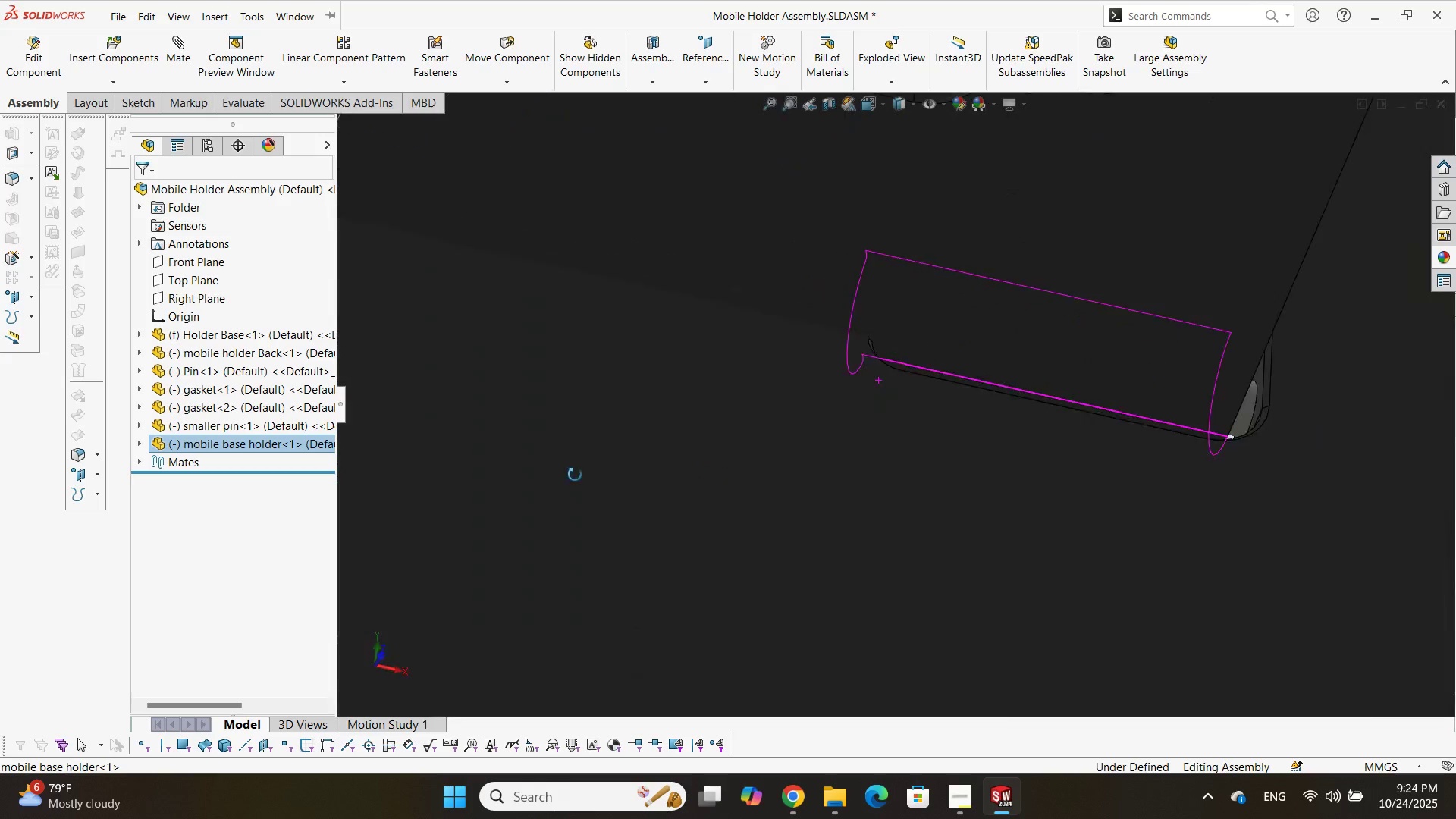 
scroll: coordinate [828, 244], scroll_direction: up, amount: 5.0
 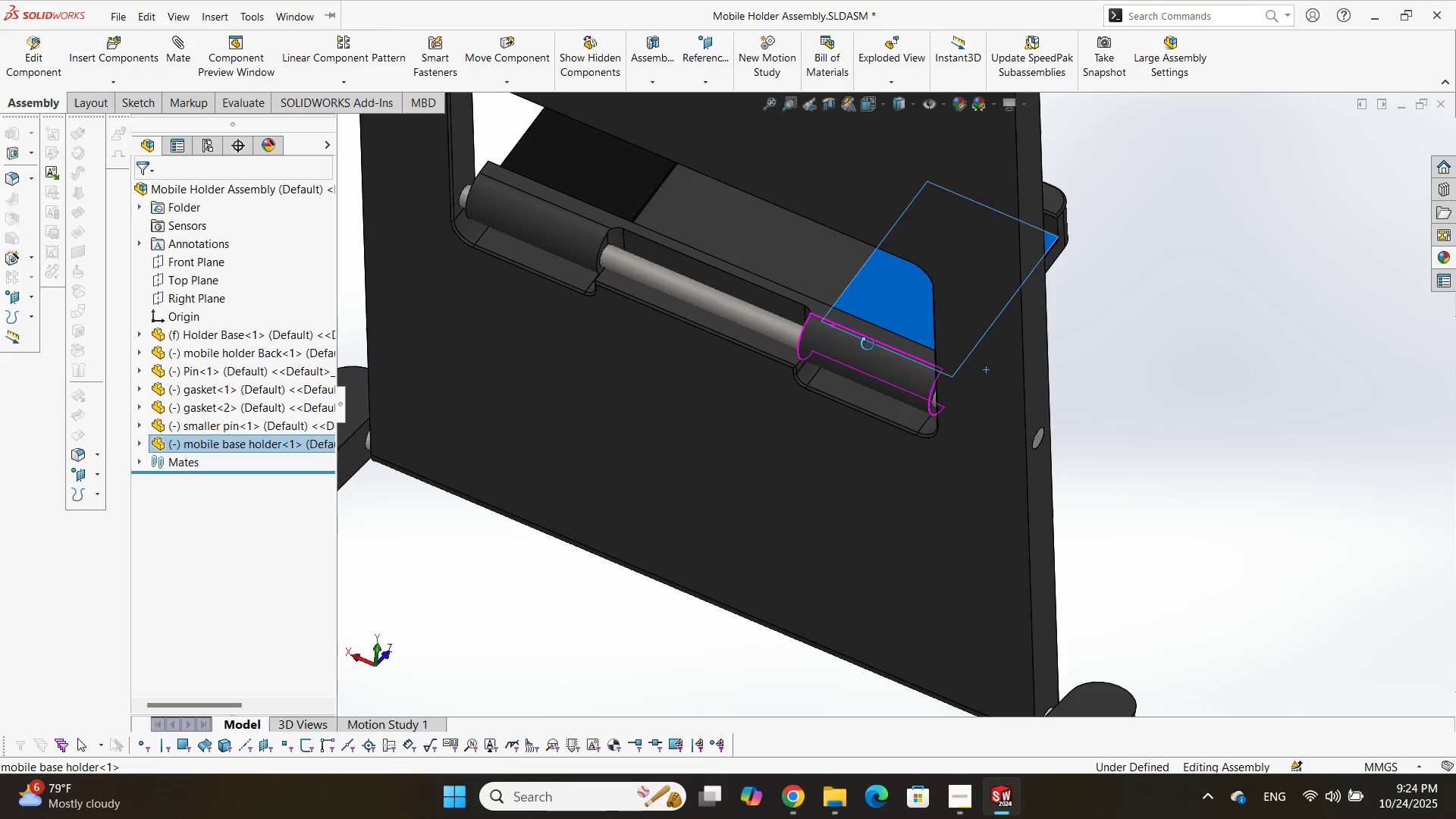 
scroll: coordinate [692, 262], scroll_direction: down, amount: 4.0
 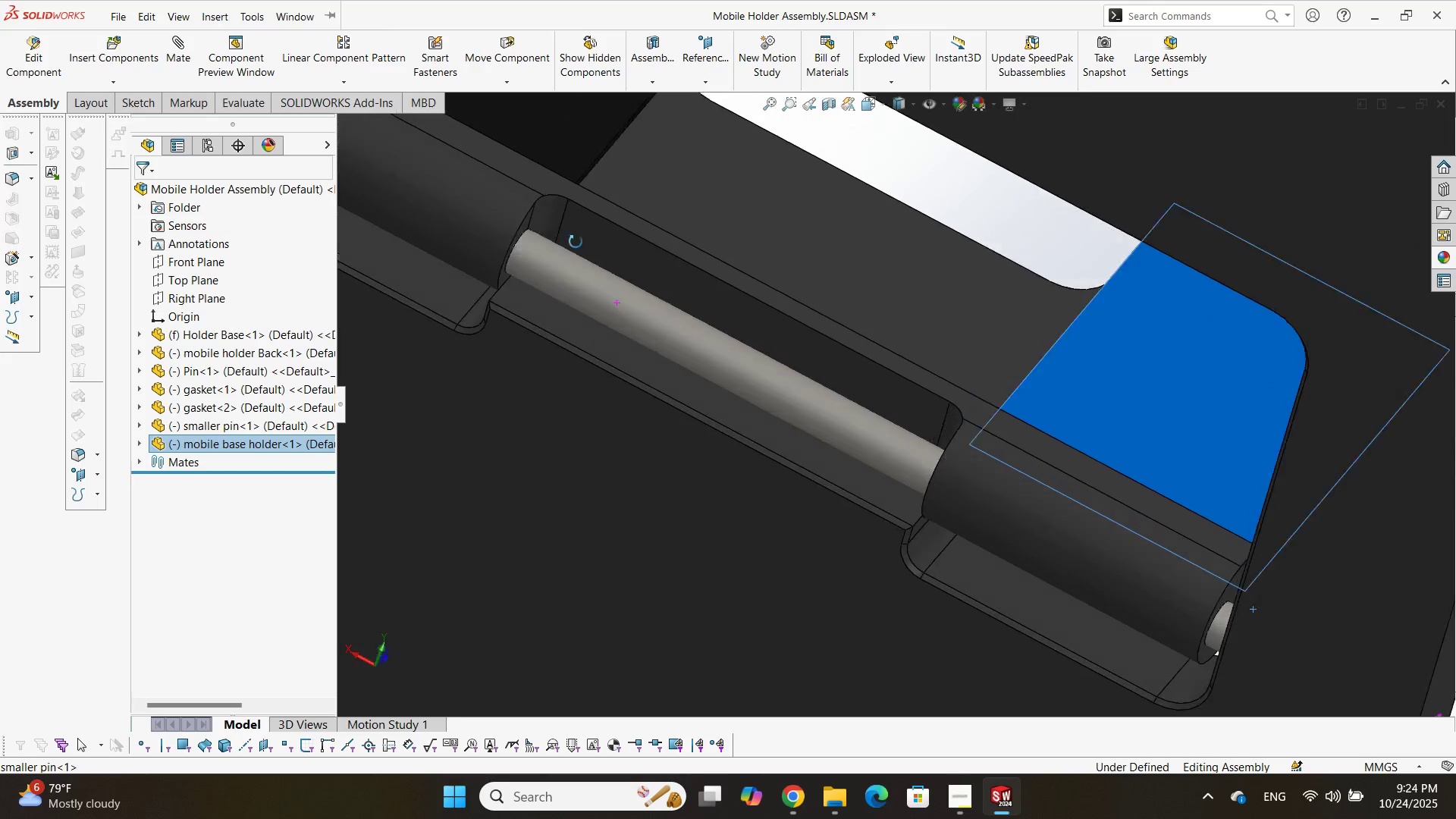 
scroll: coordinate [748, 277], scroll_direction: none, amount: 0.0
 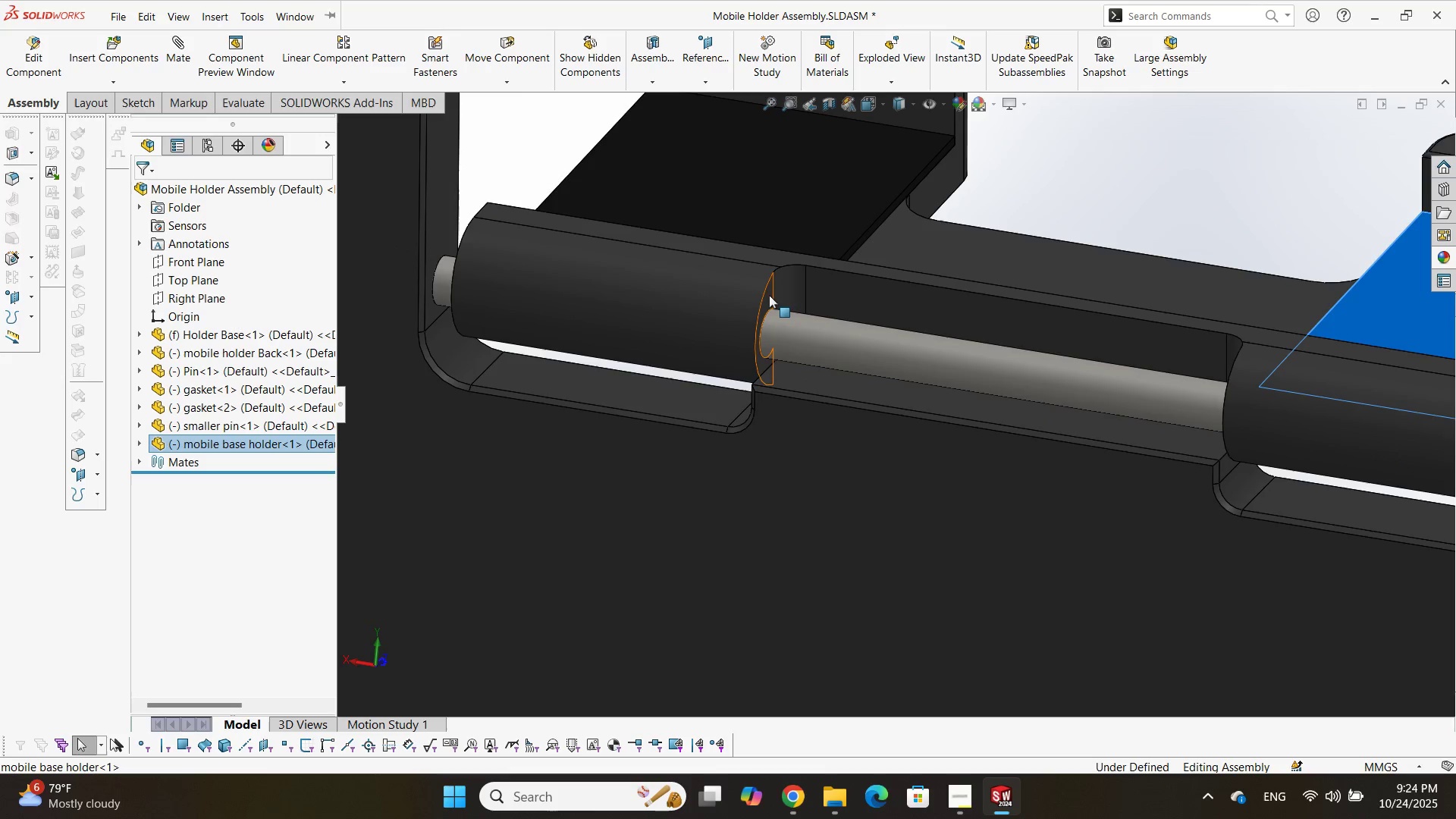 
left_click([767, 295])
 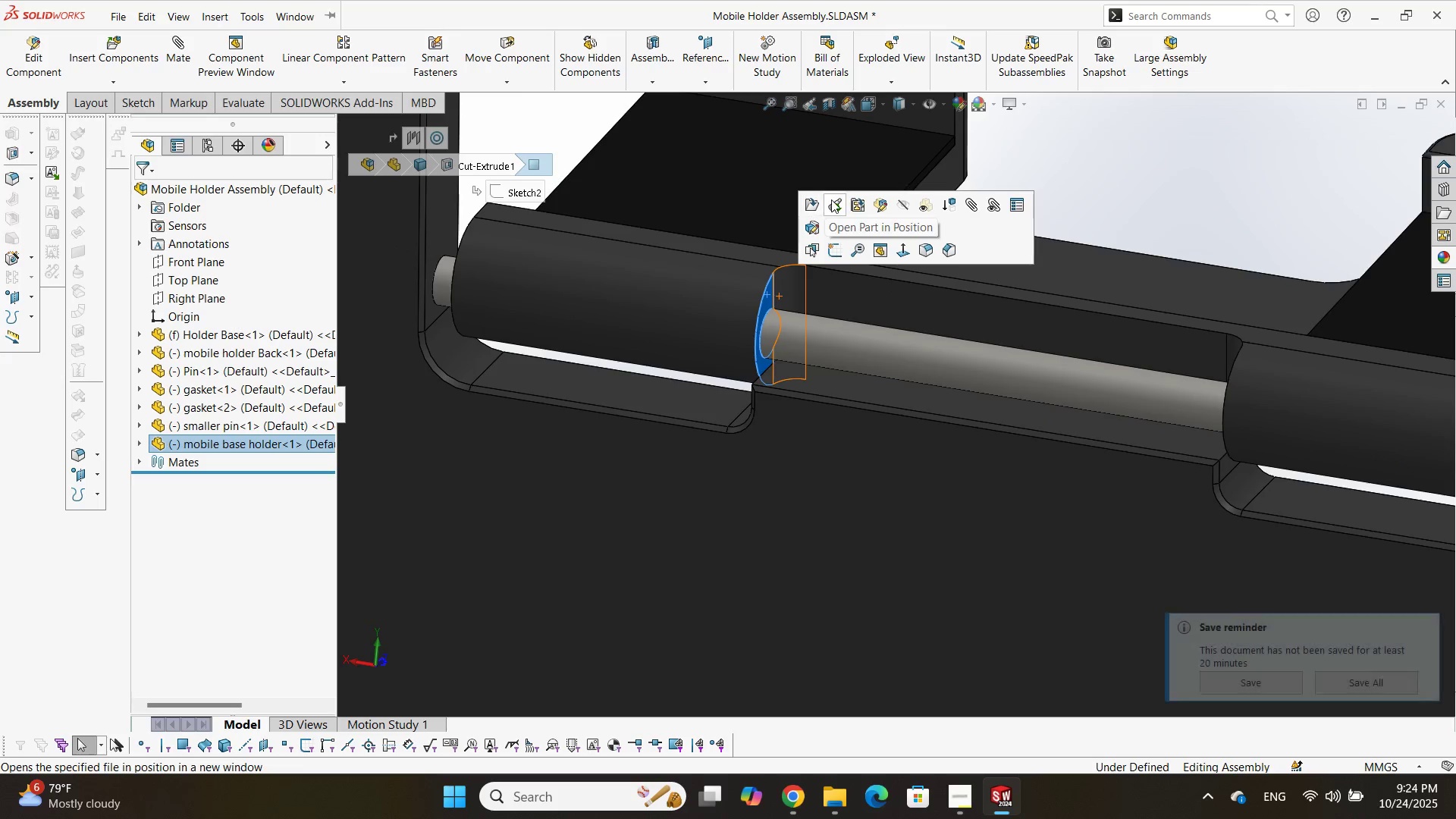 
left_click([833, 199])
 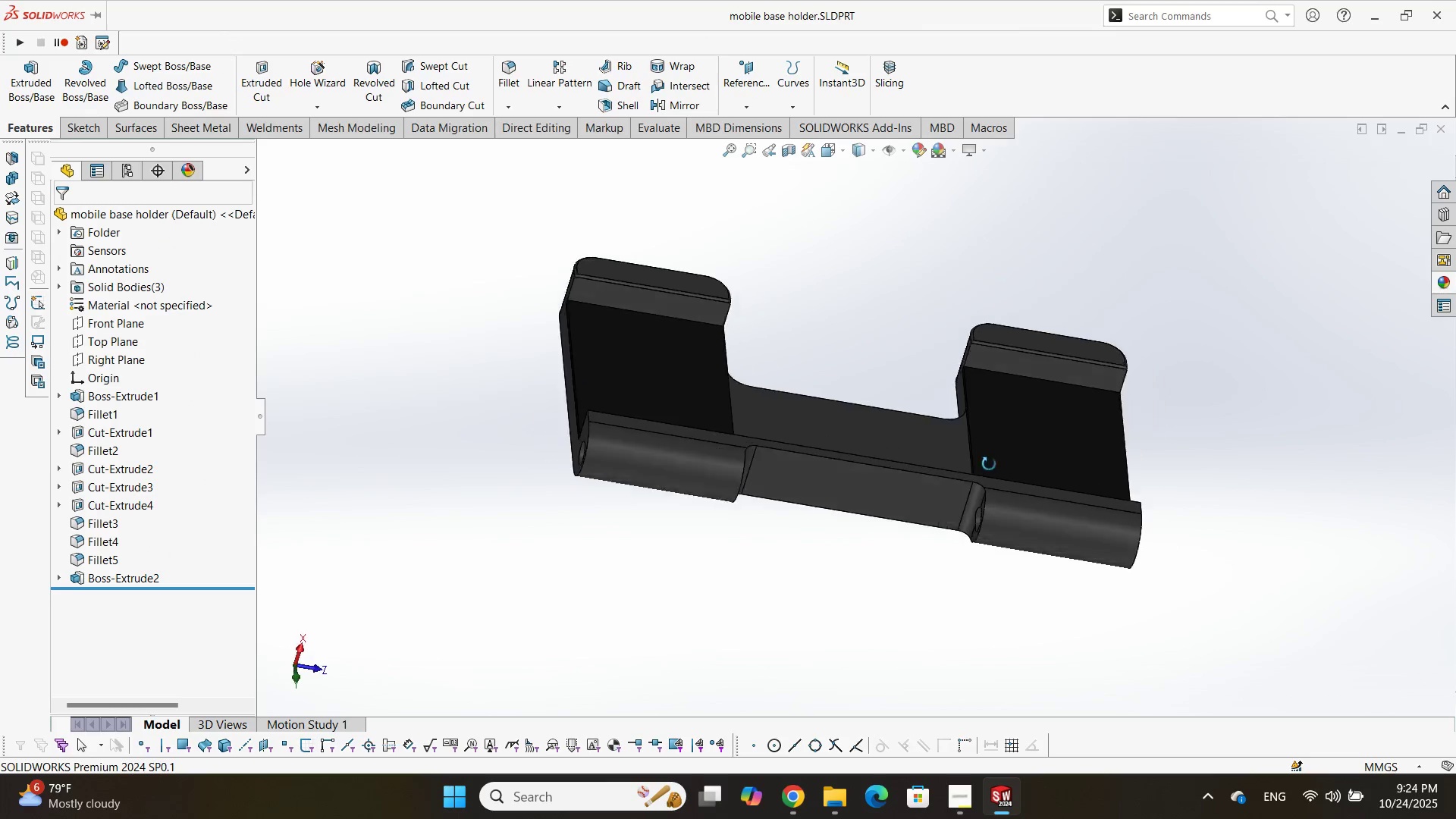 
scroll: coordinate [981, 529], scroll_direction: down, amount: 6.0
 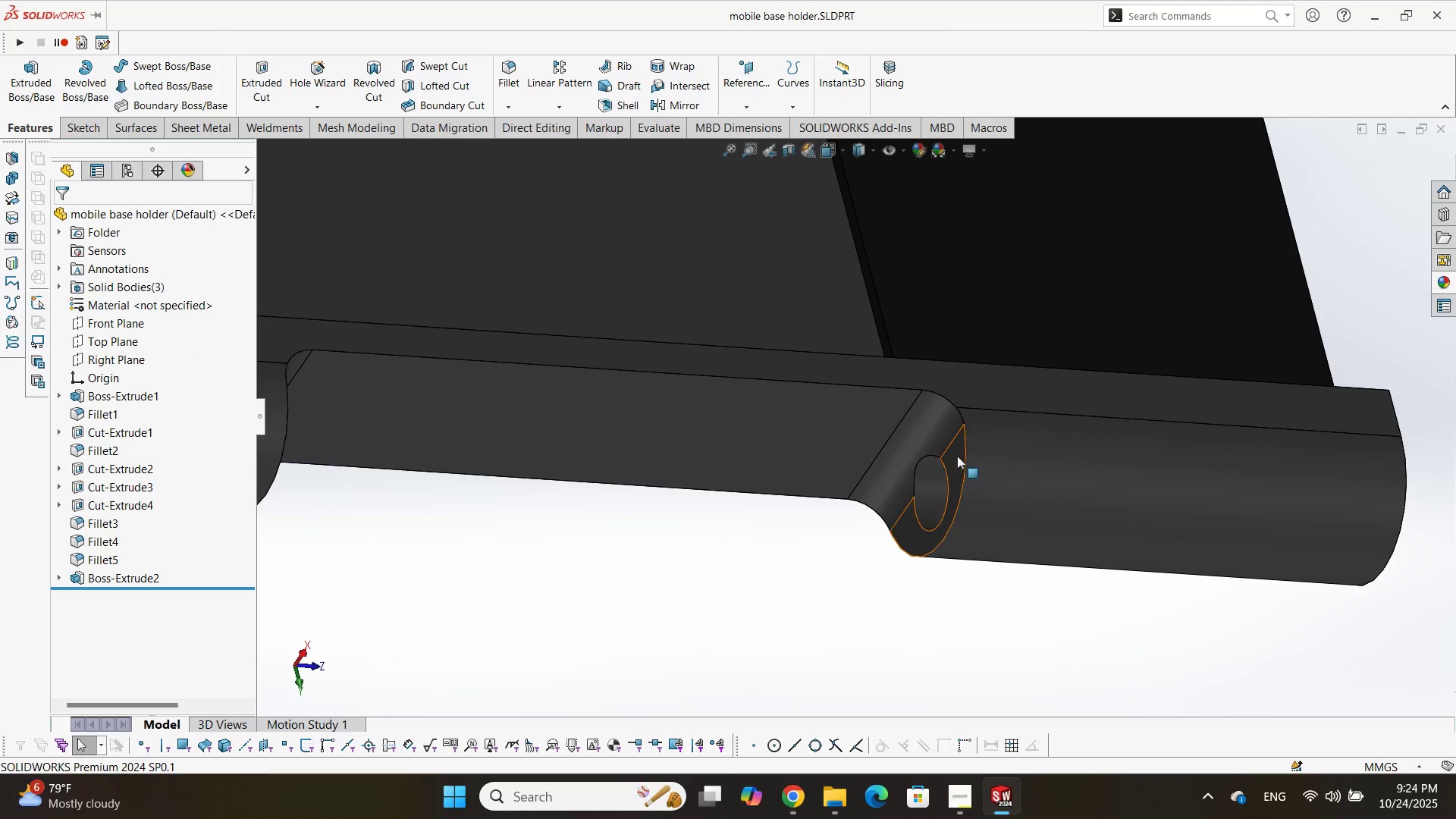 
double_click([957, 456])
 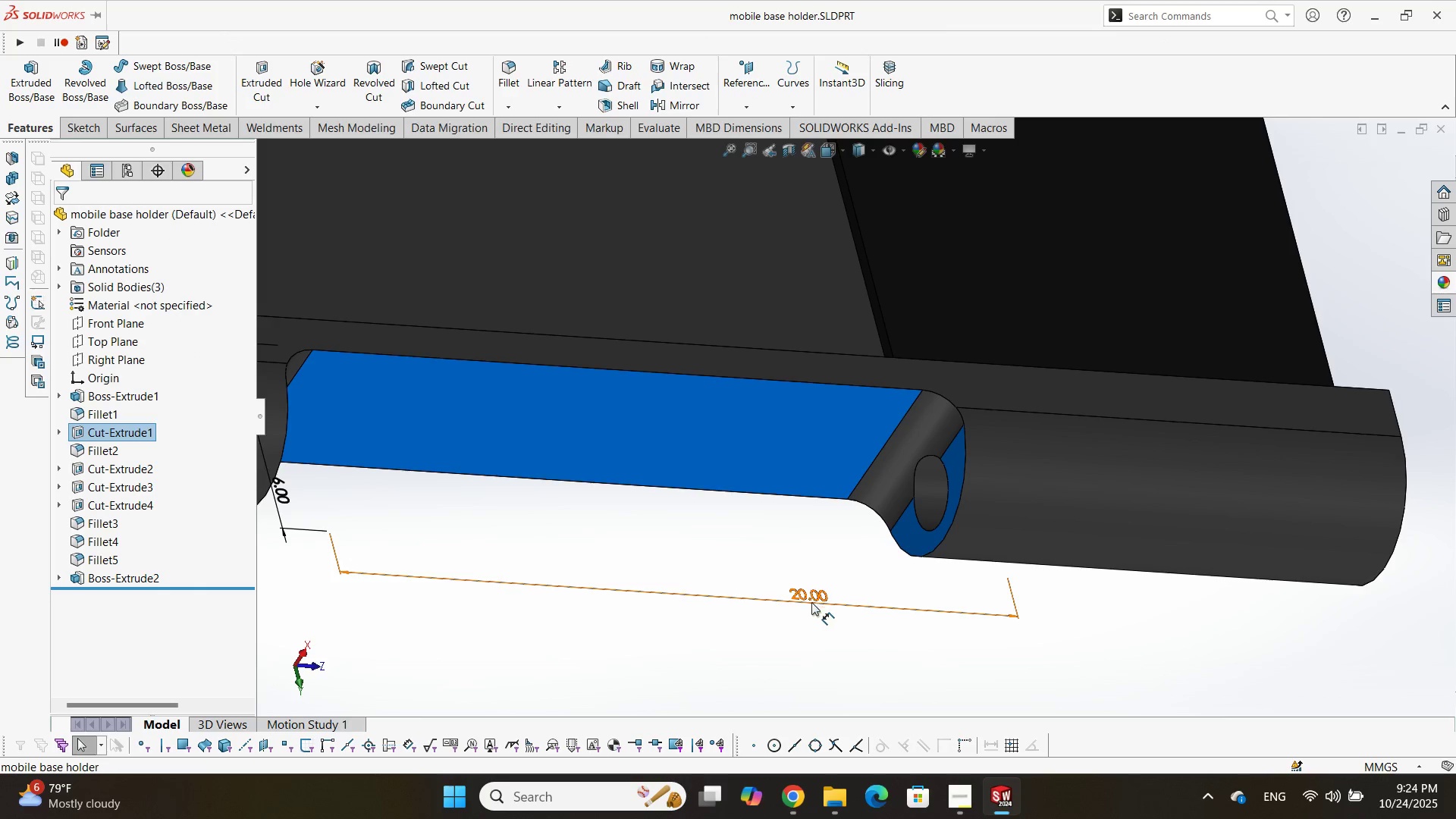 
double_click([811, 602])
 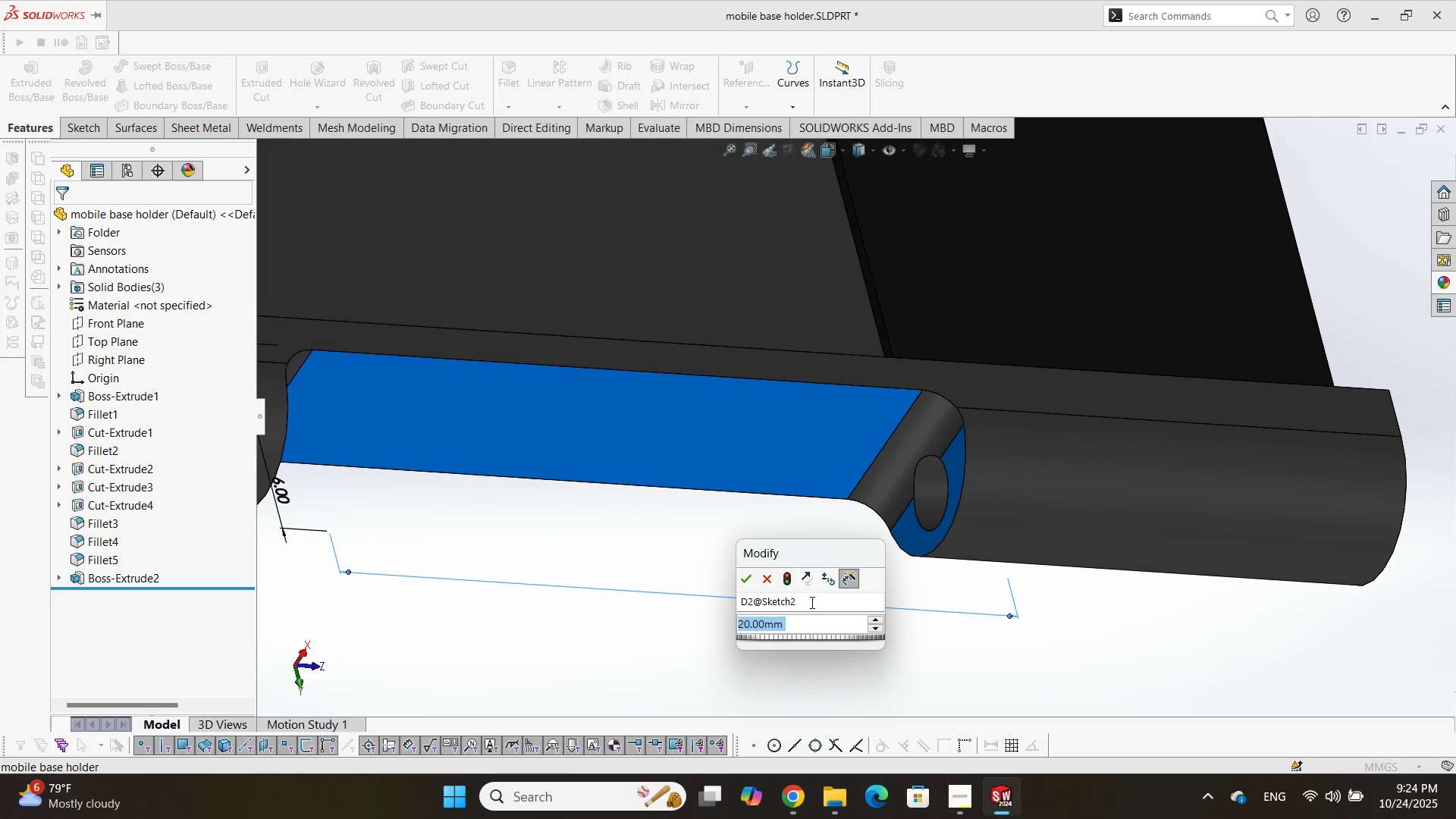 
key(Numpad2)
 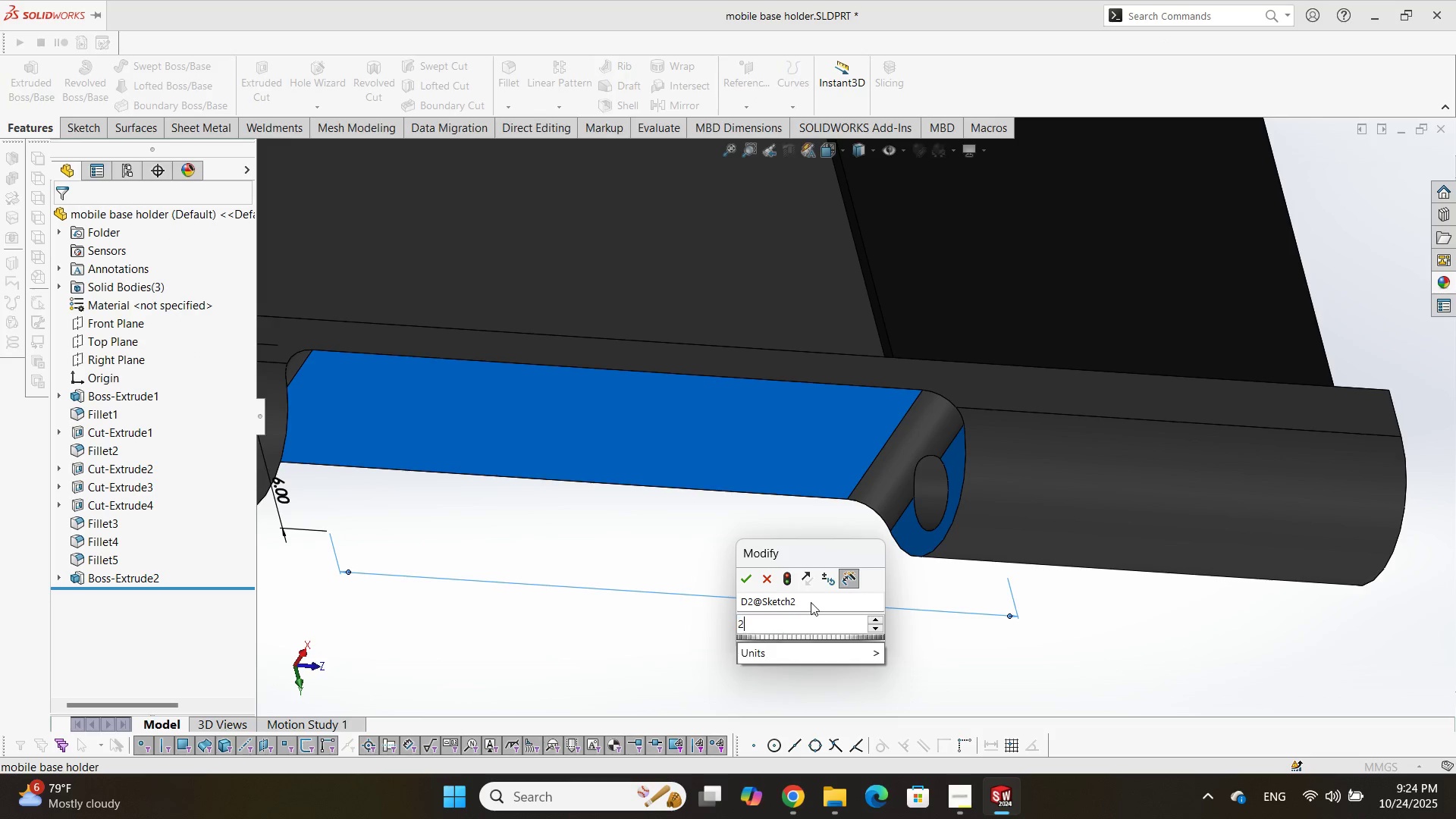 
key(Numpad1)
 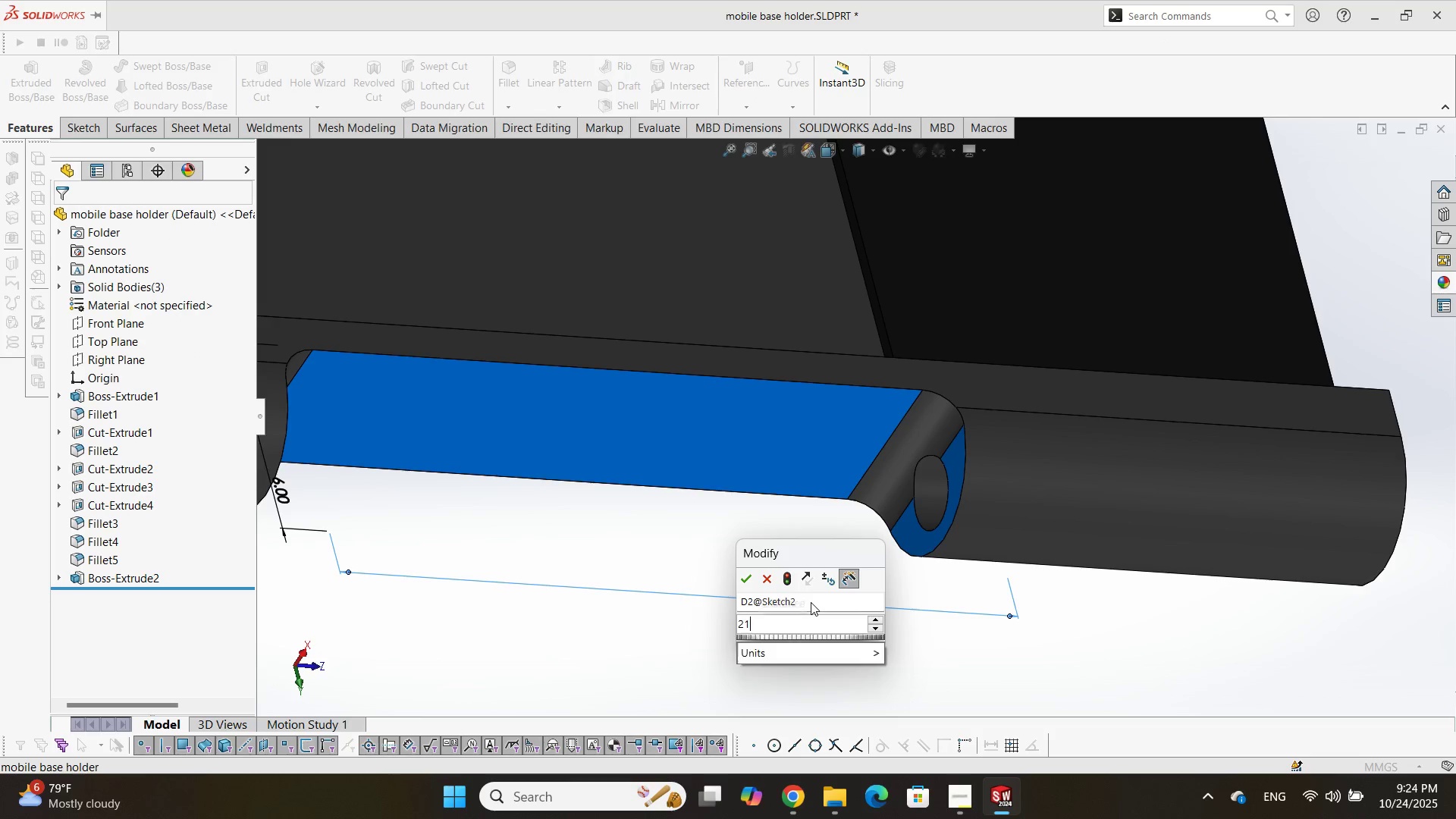 
key(NumpadEnter)
 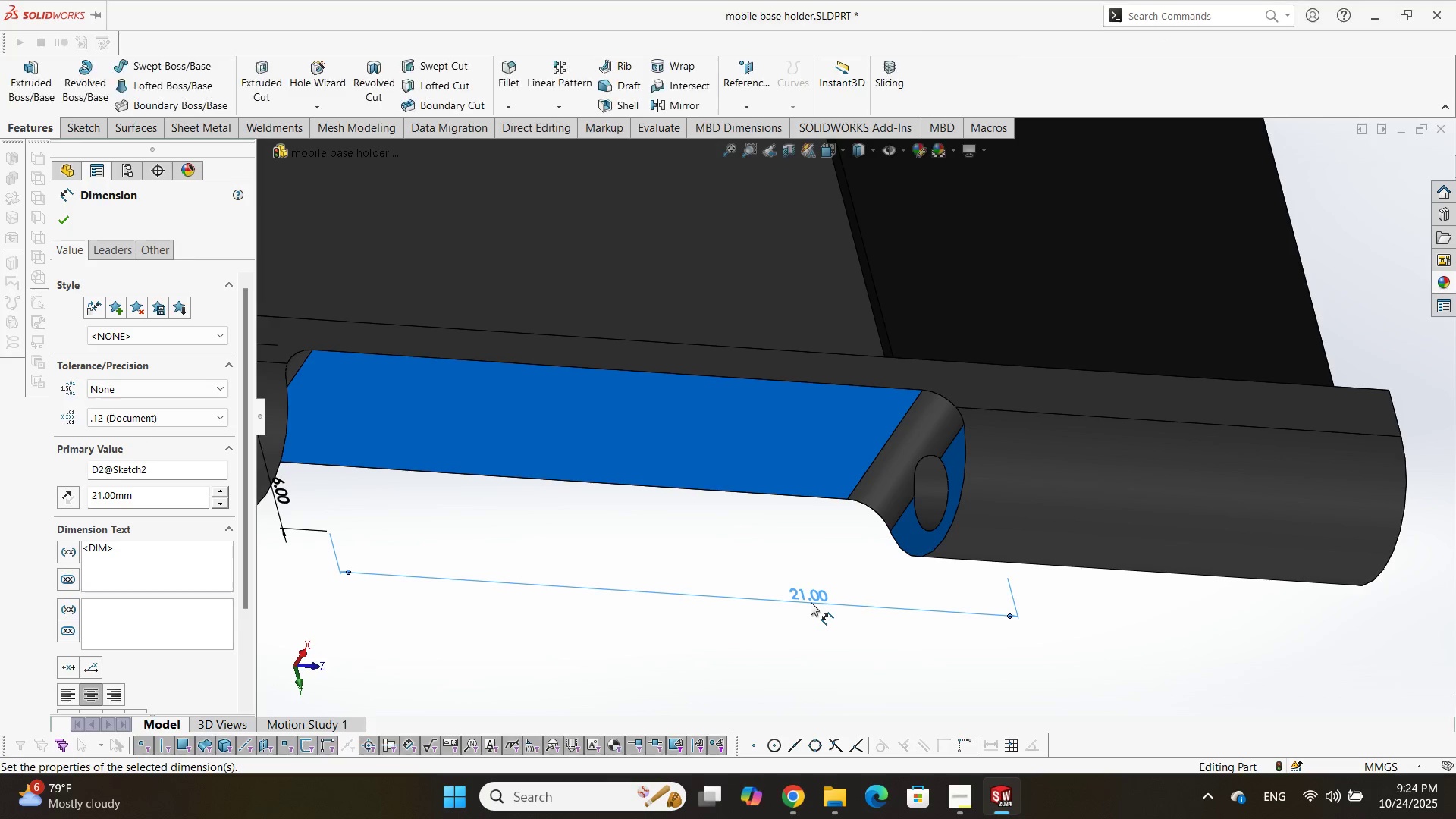 
key(Control+B)
 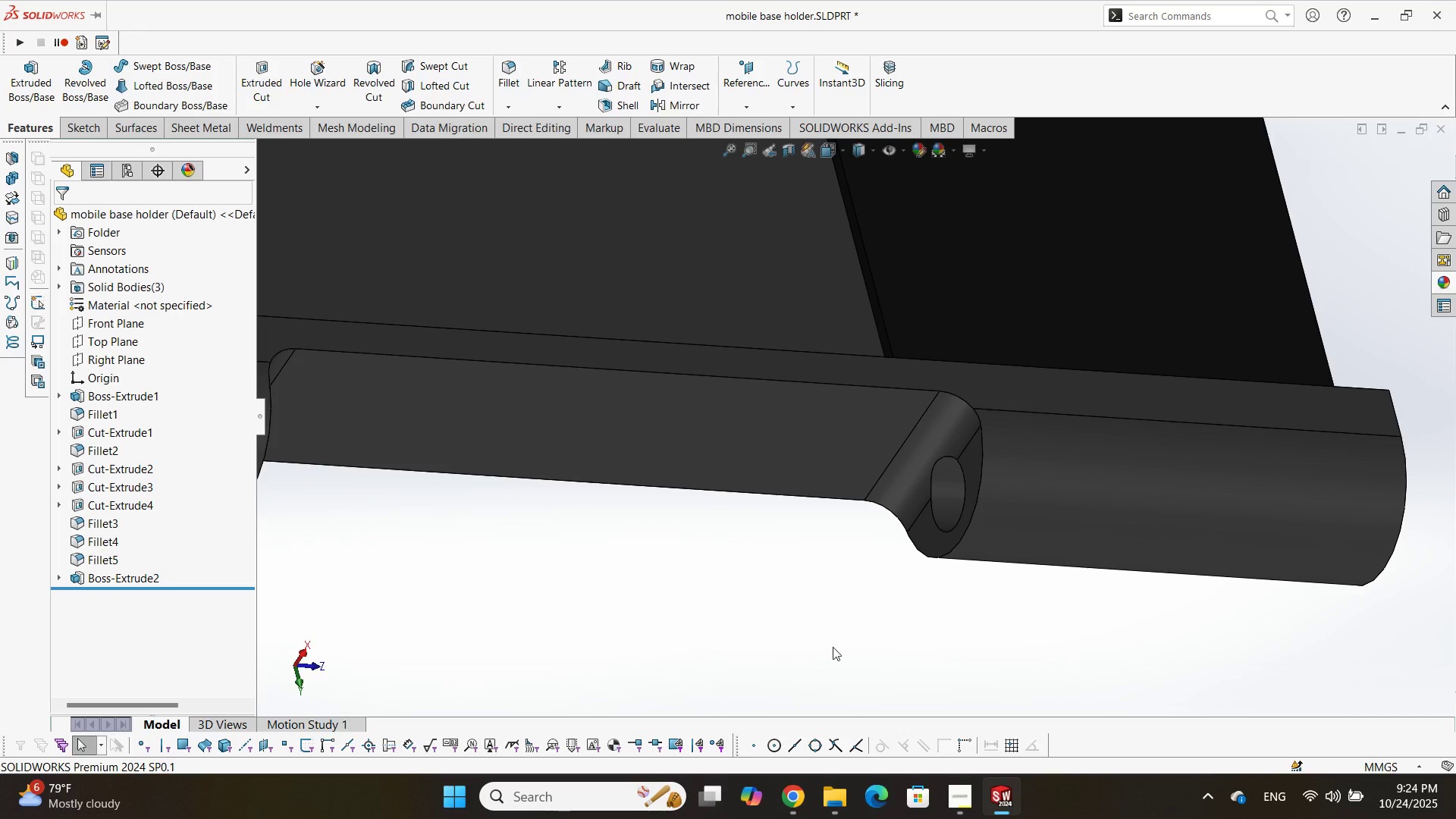 
scroll: coordinate [858, 579], scroll_direction: up, amount: 1.0
 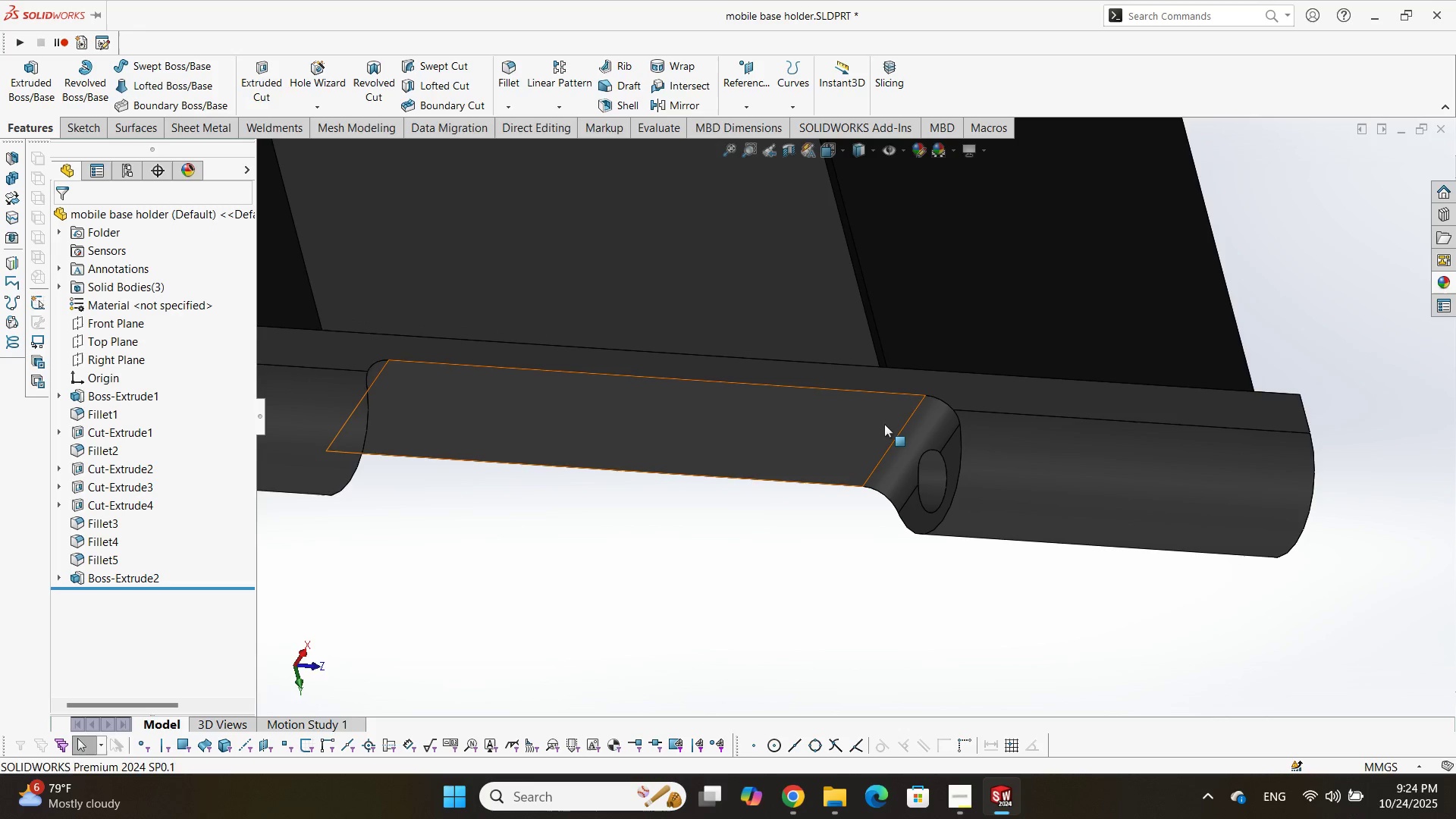 
double_click([884, 424])
 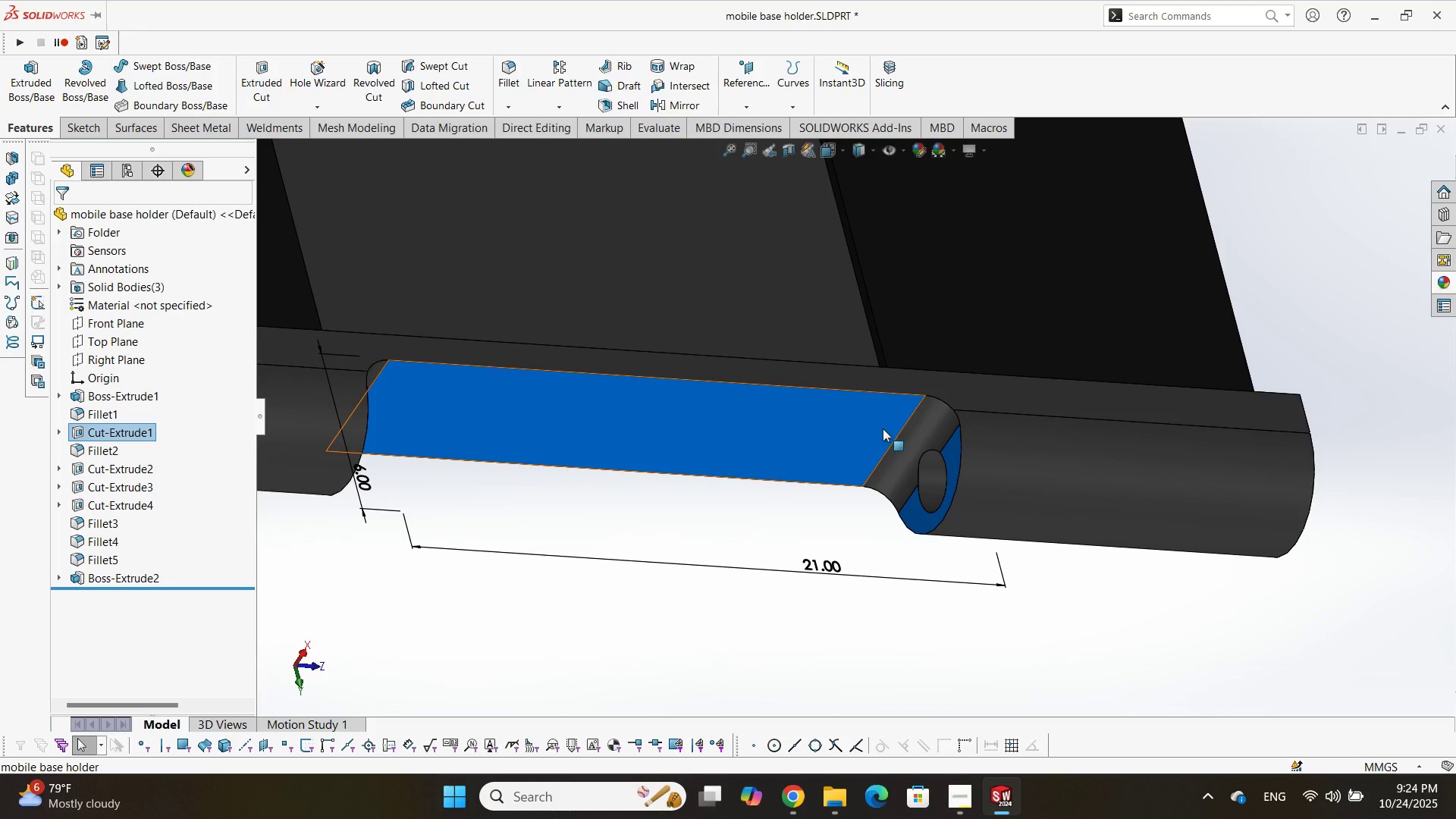 
scroll: coordinate [879, 434], scroll_direction: up, amount: 1.0
 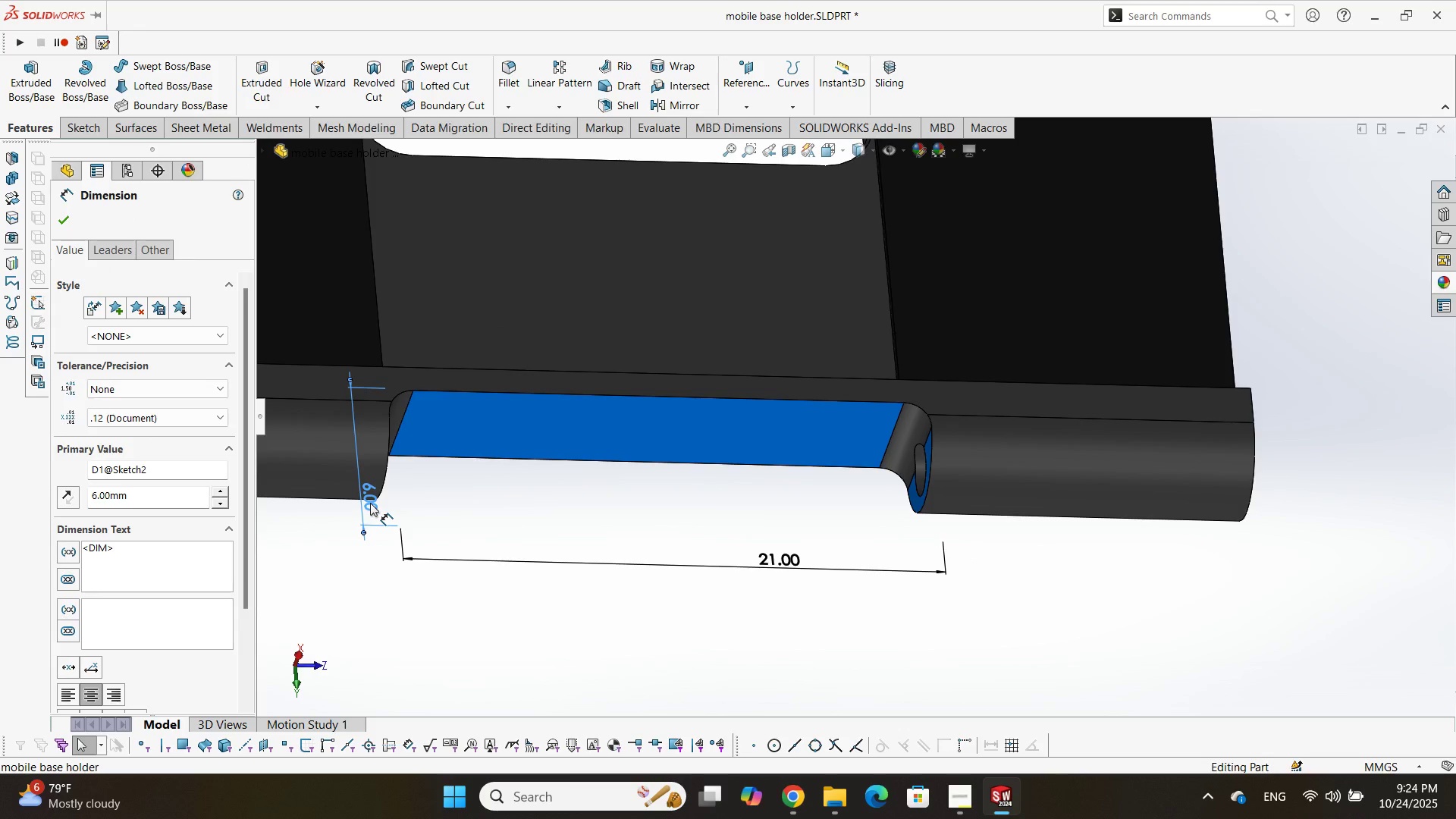 
double_click([370, 503])
 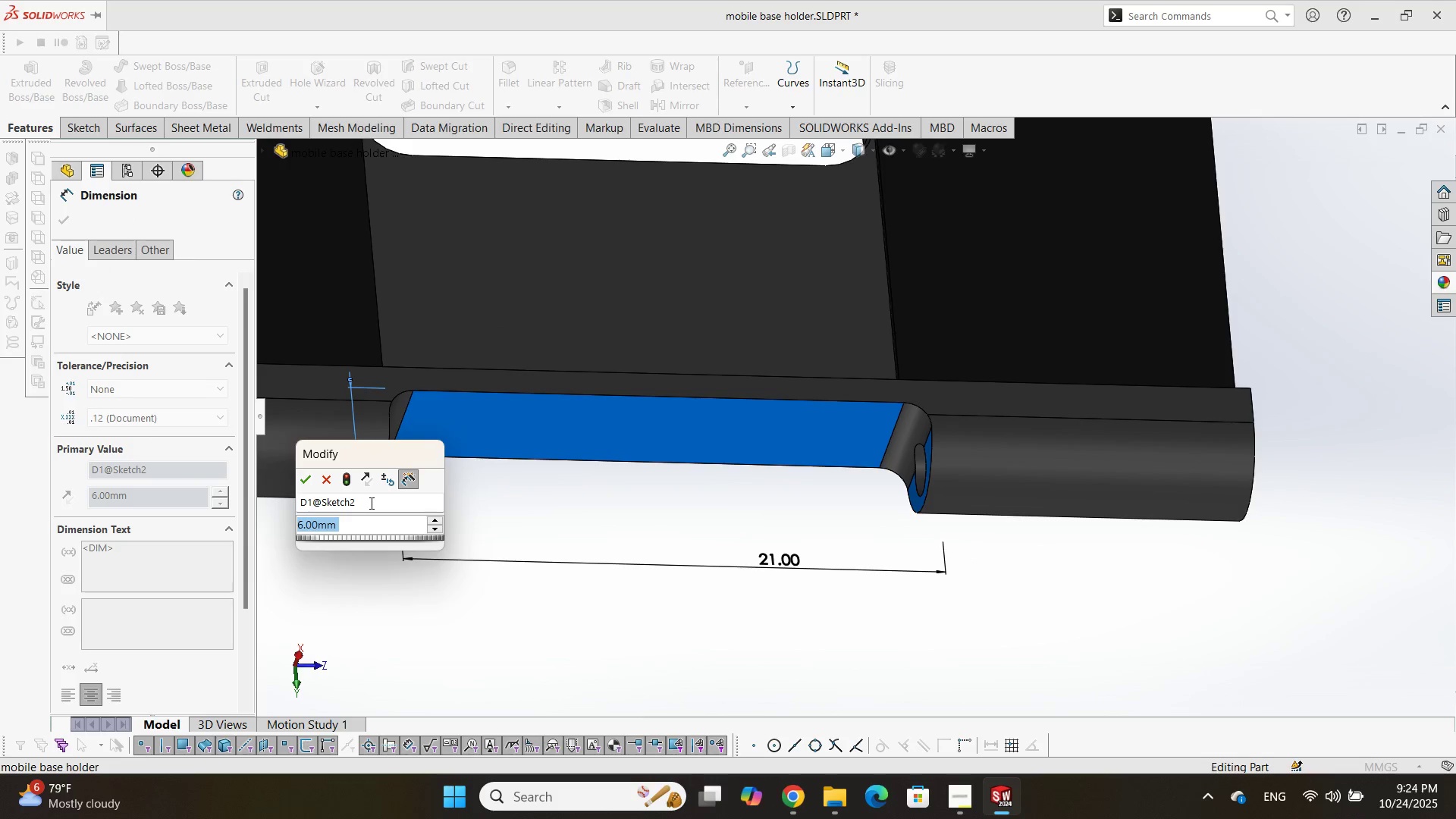 
key(Numpad6)
 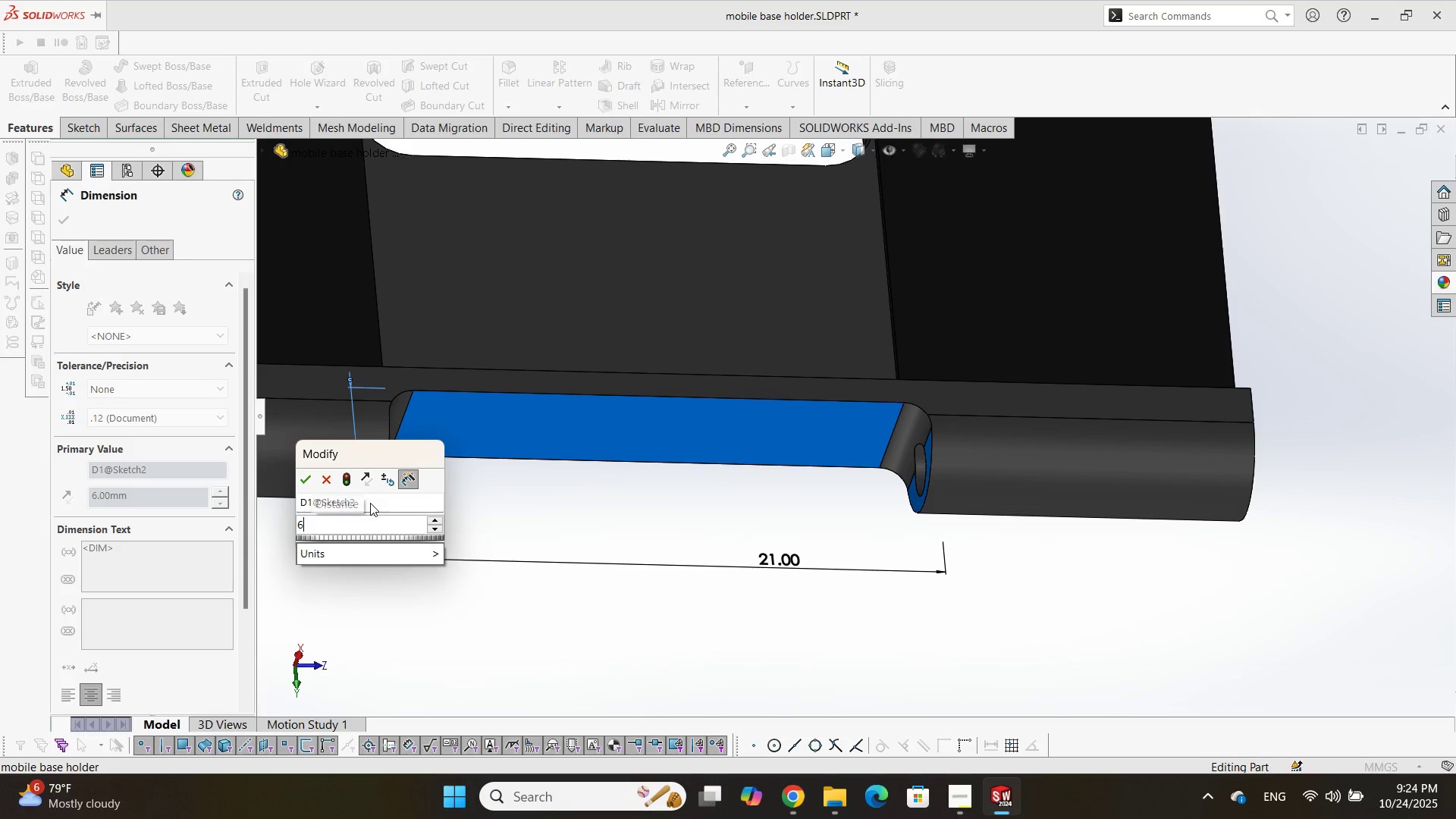 
key(NumpadDecimal)
 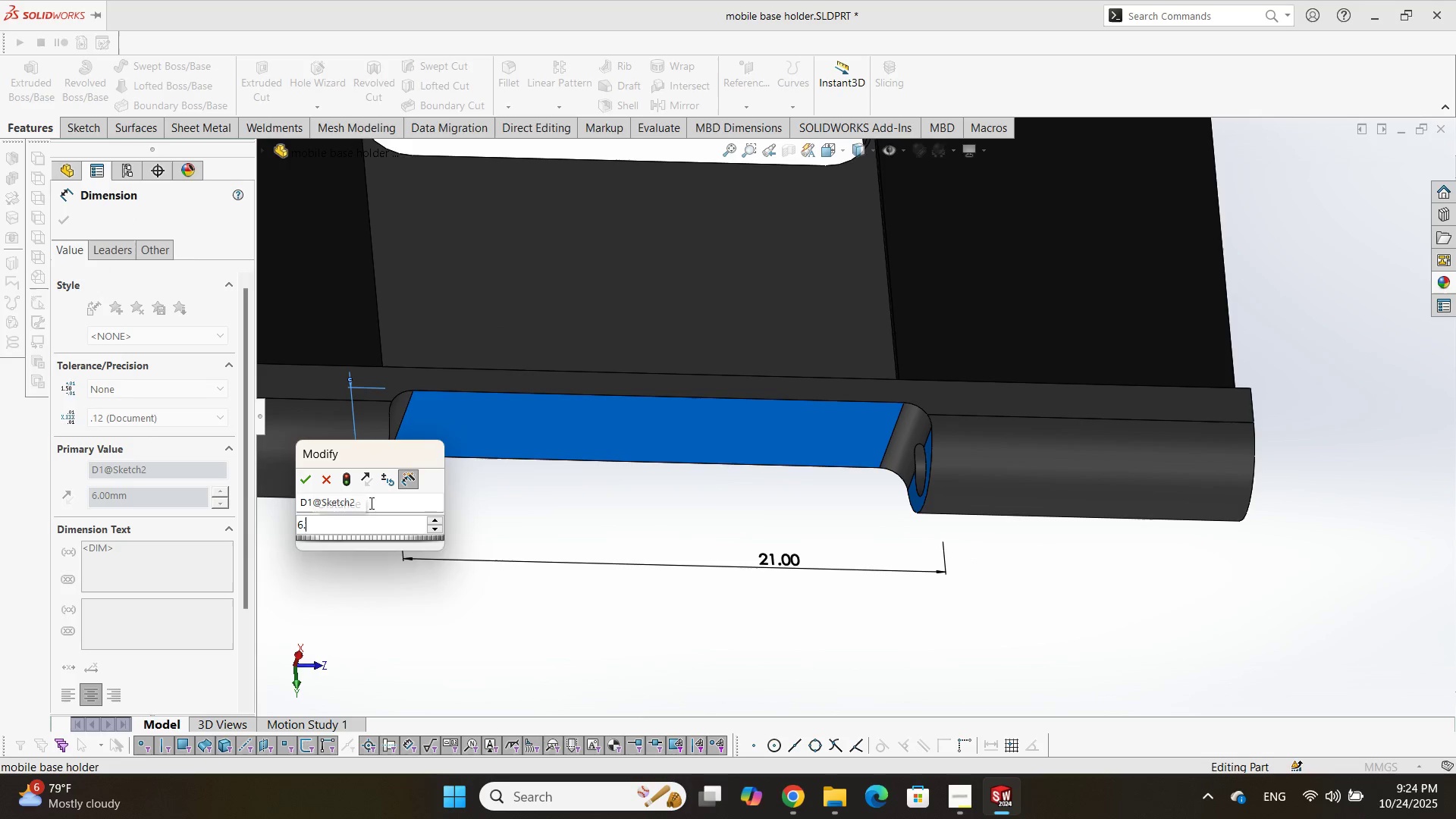 
key(Numpad2)
 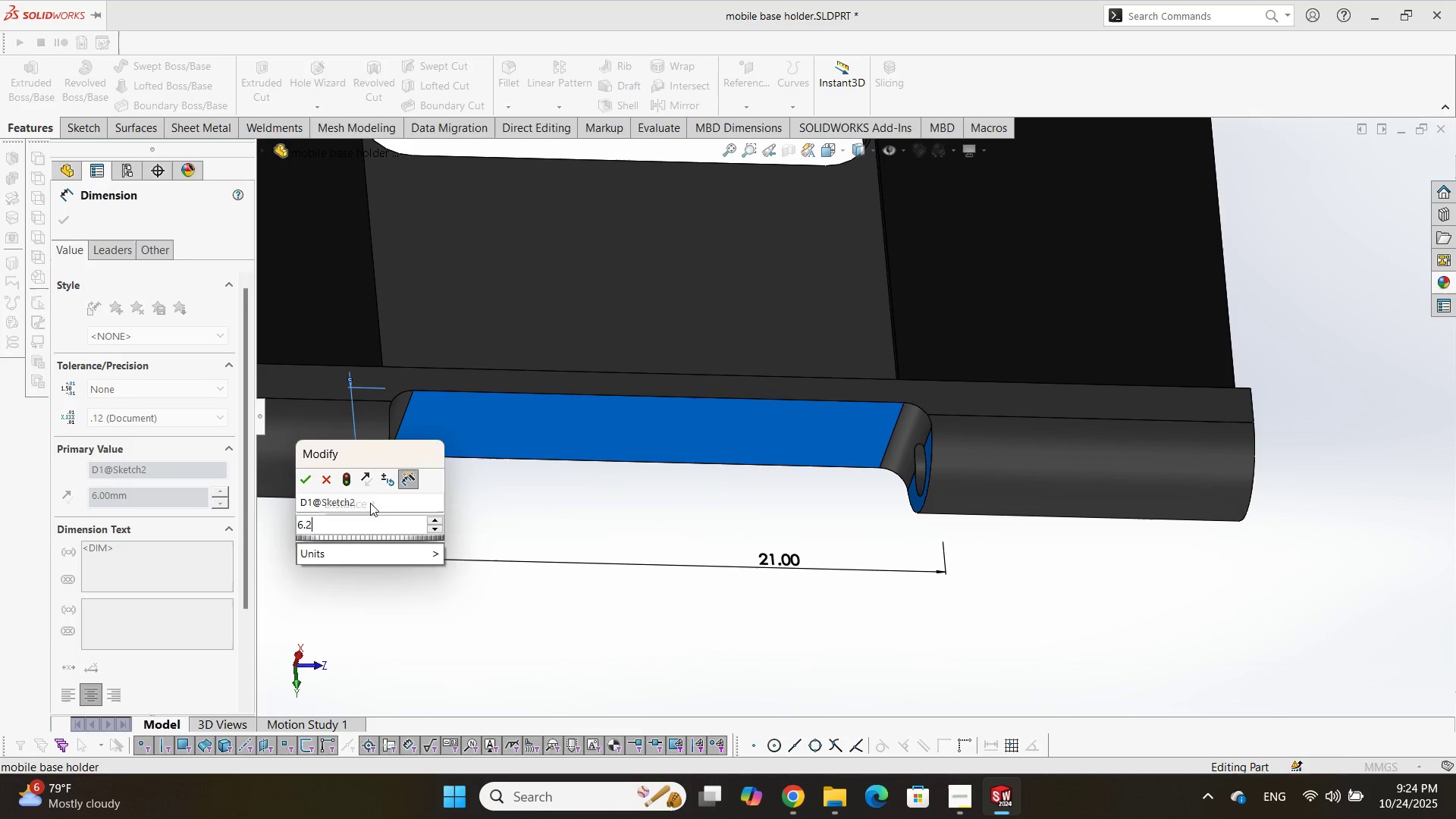 
hold_key(key=NumpadEnter, duration=13.13)
 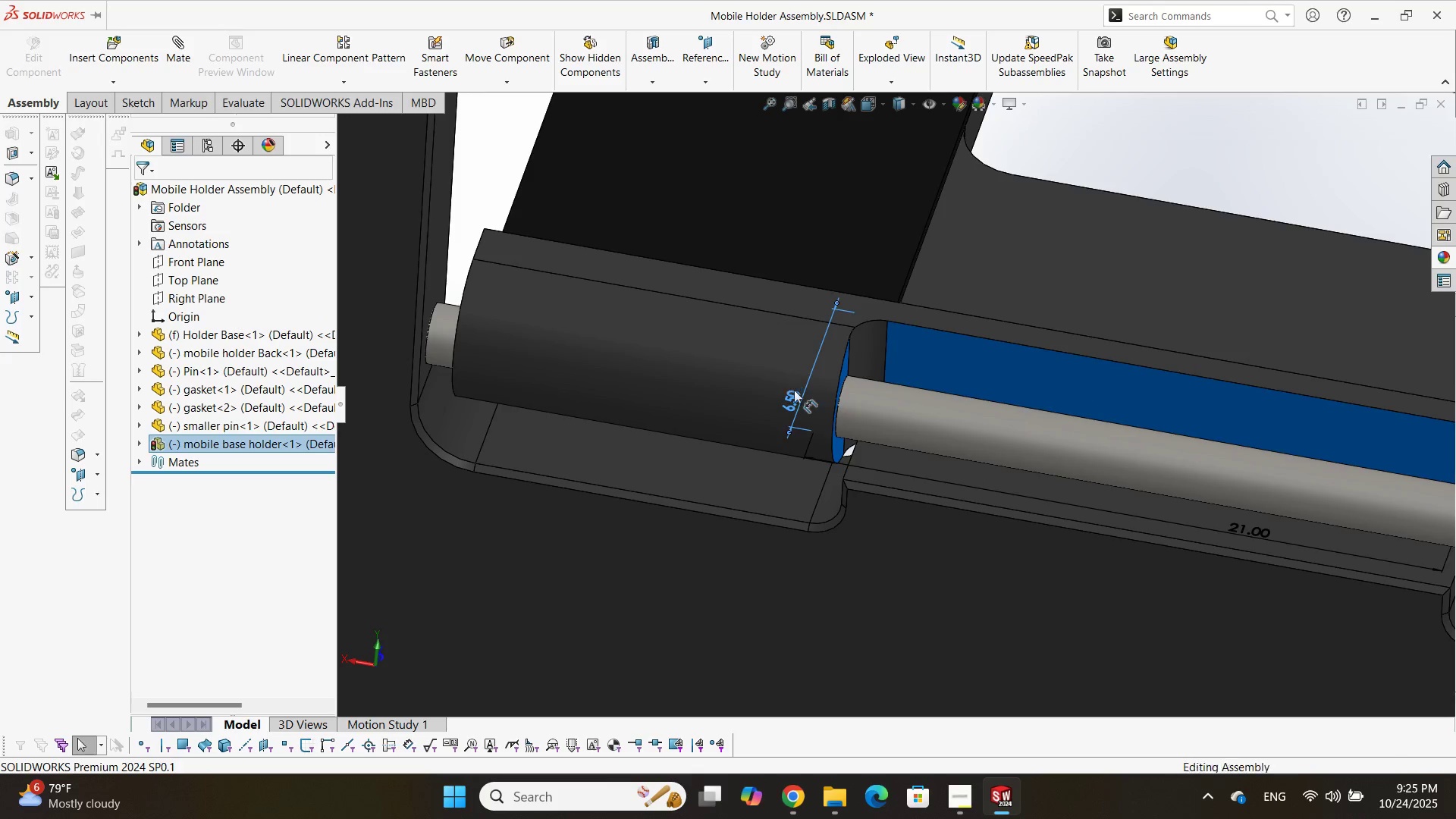 
key(Control+B)
 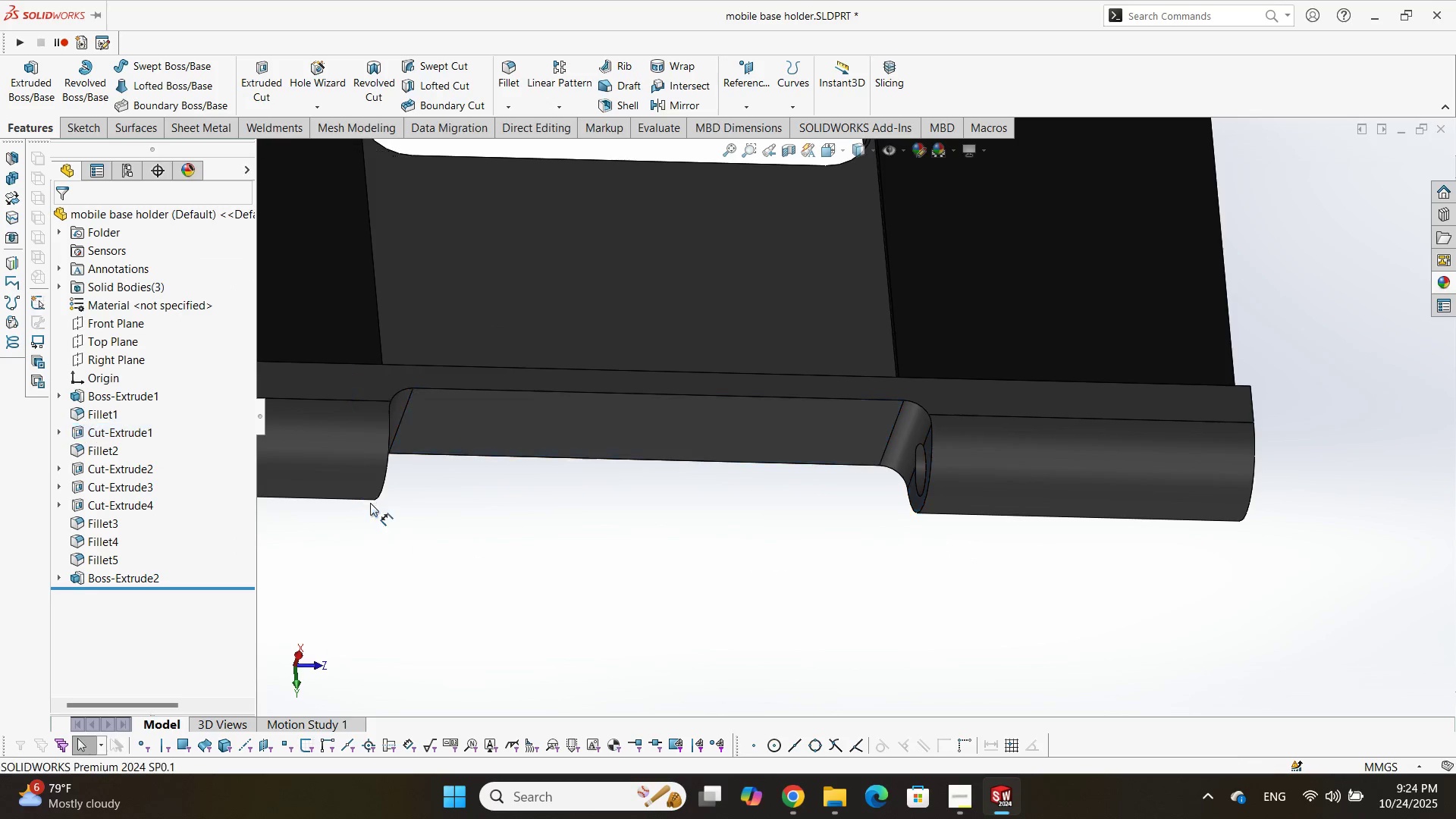 
key(Control+S)
 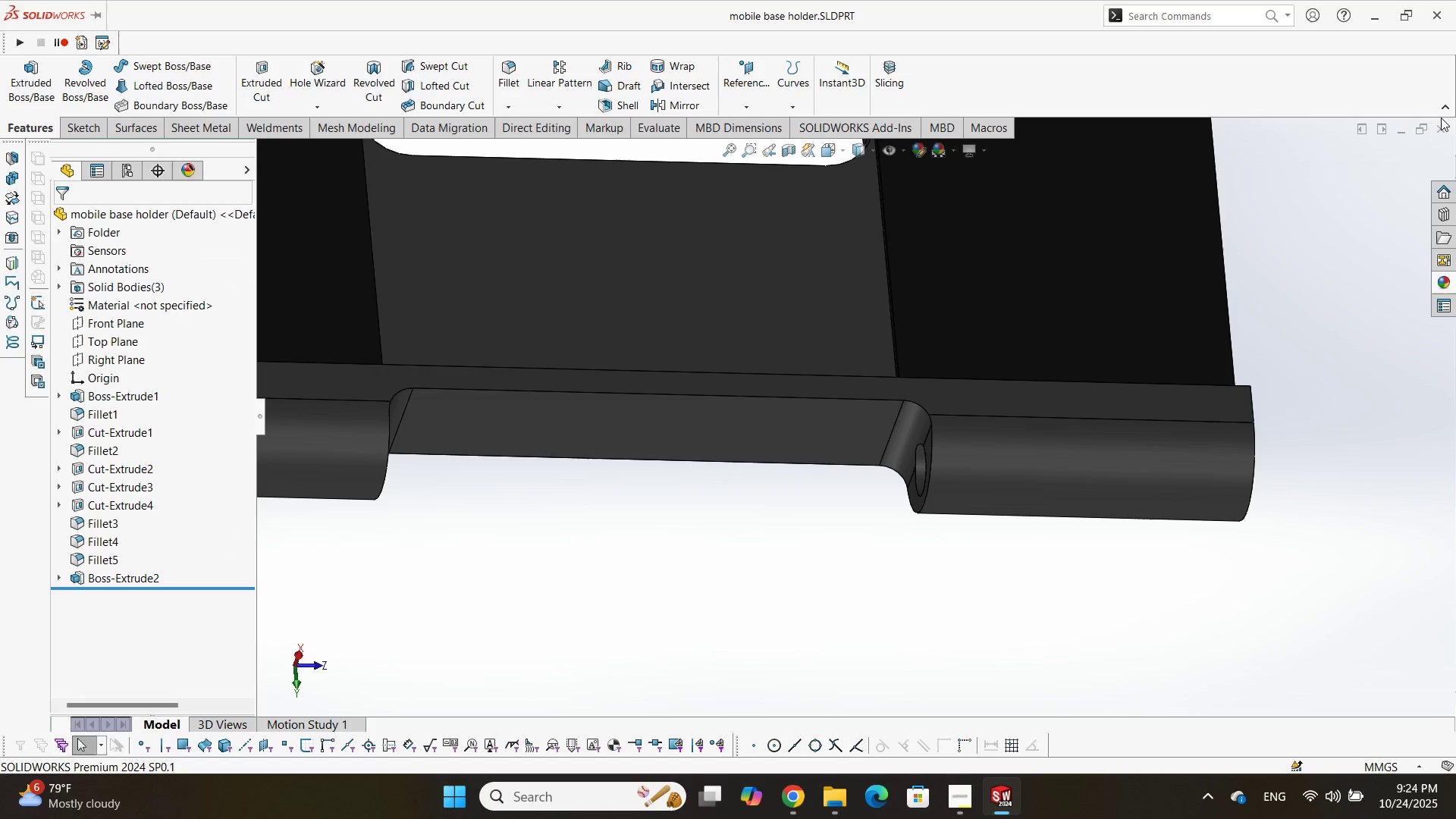 
double_click([1433, 120])
 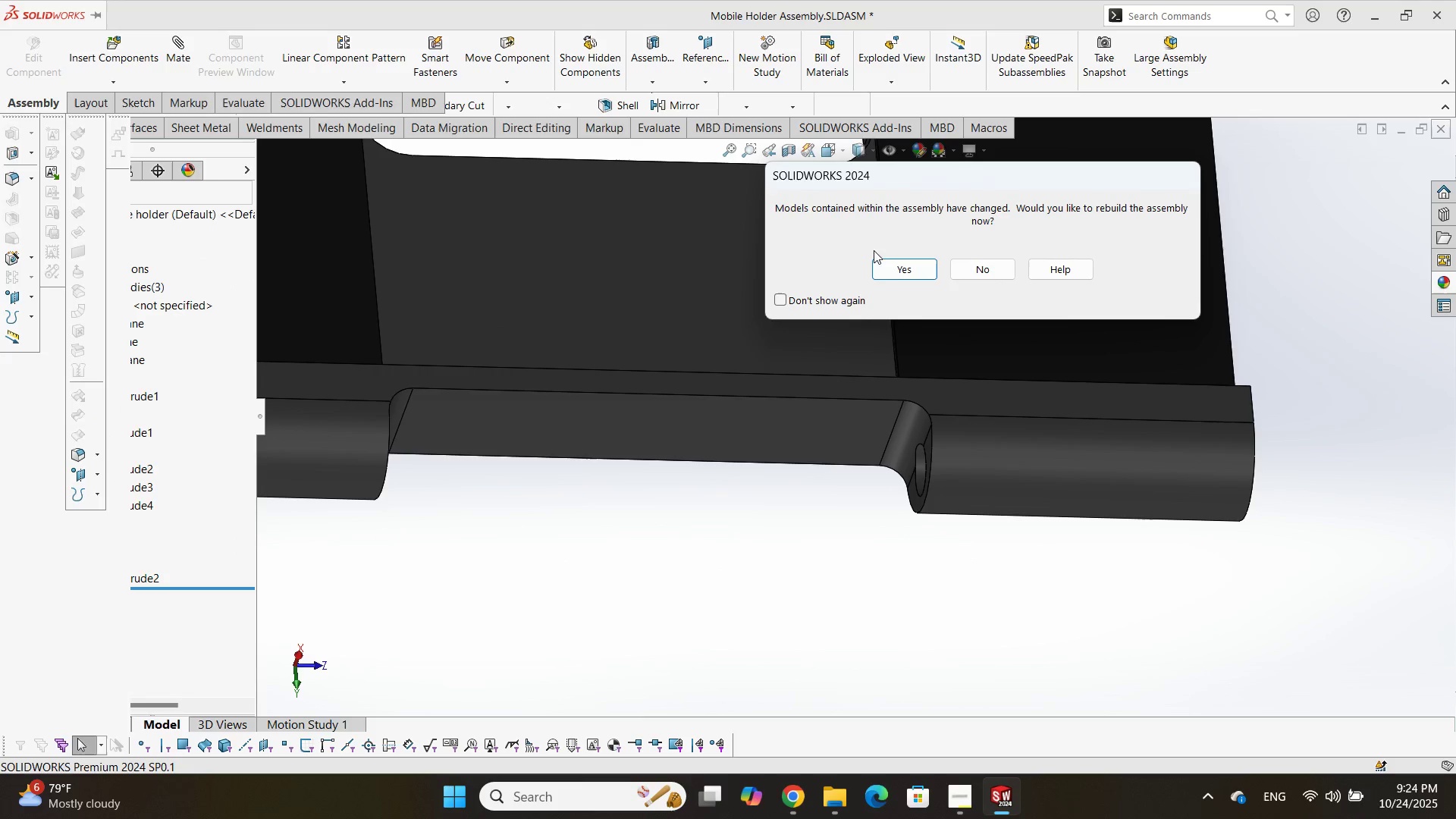 
left_click([892, 273])
 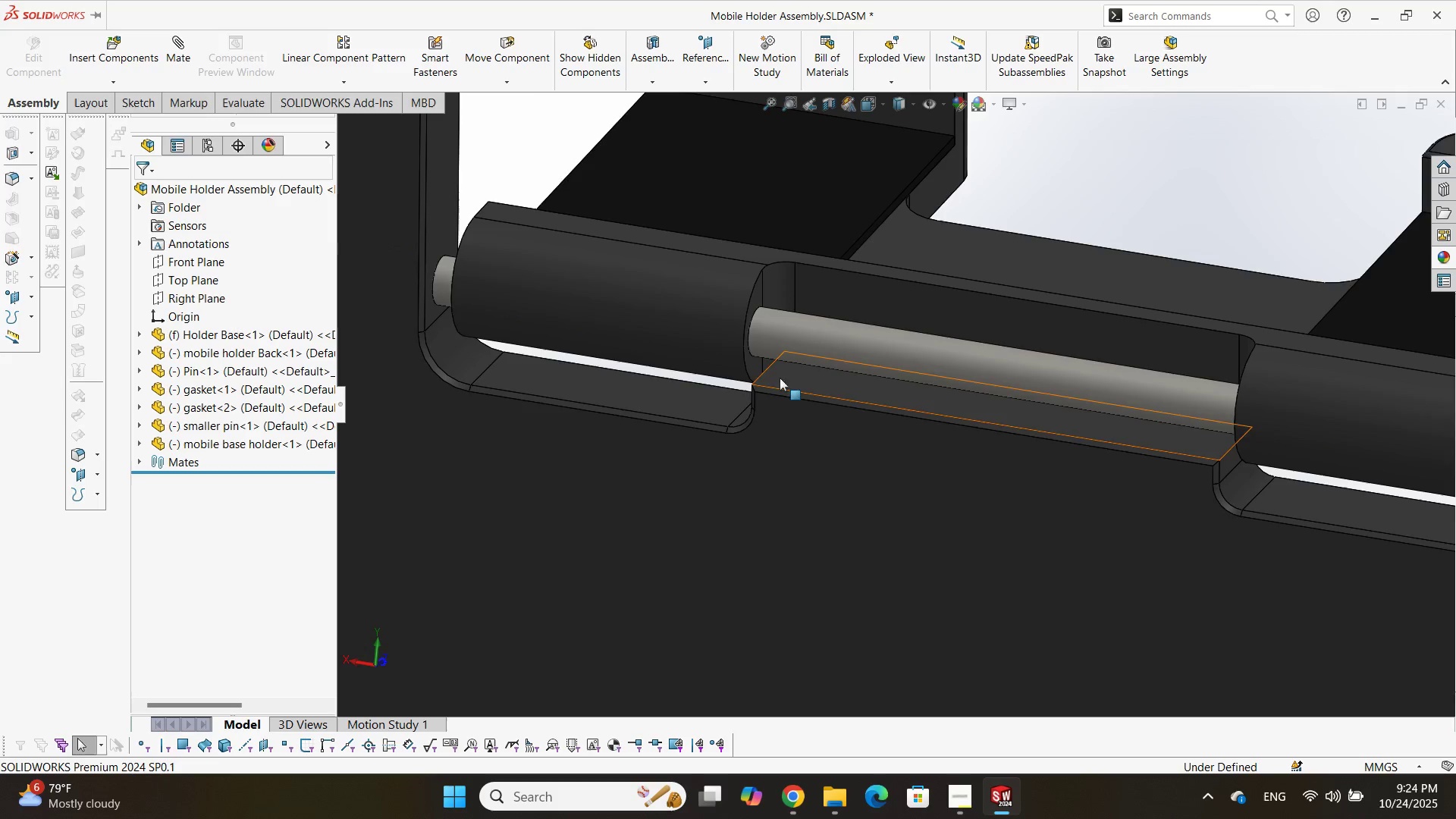 
scroll: coordinate [849, 357], scroll_direction: down, amount: 2.0
 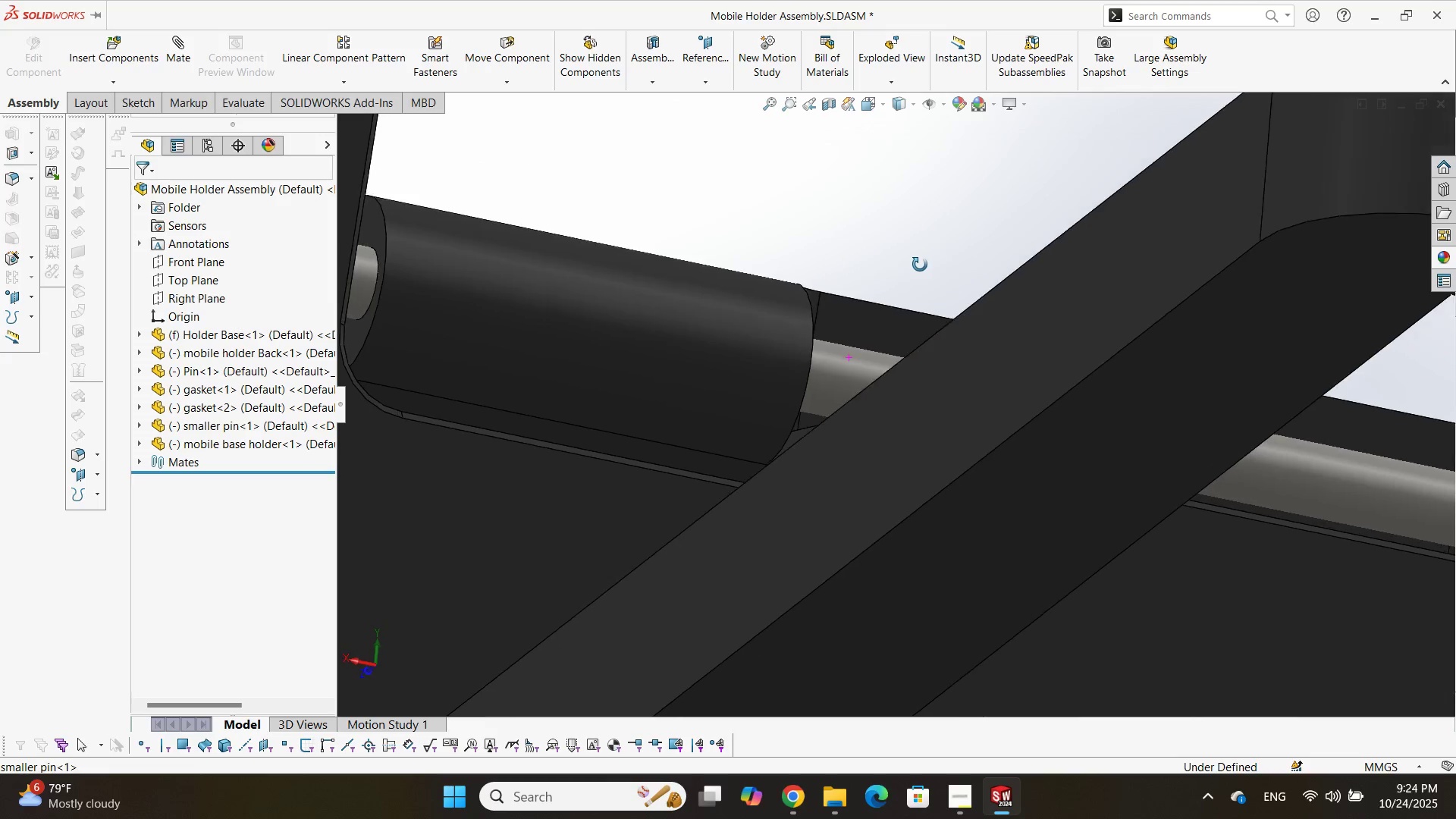 
double_click([946, 285])
 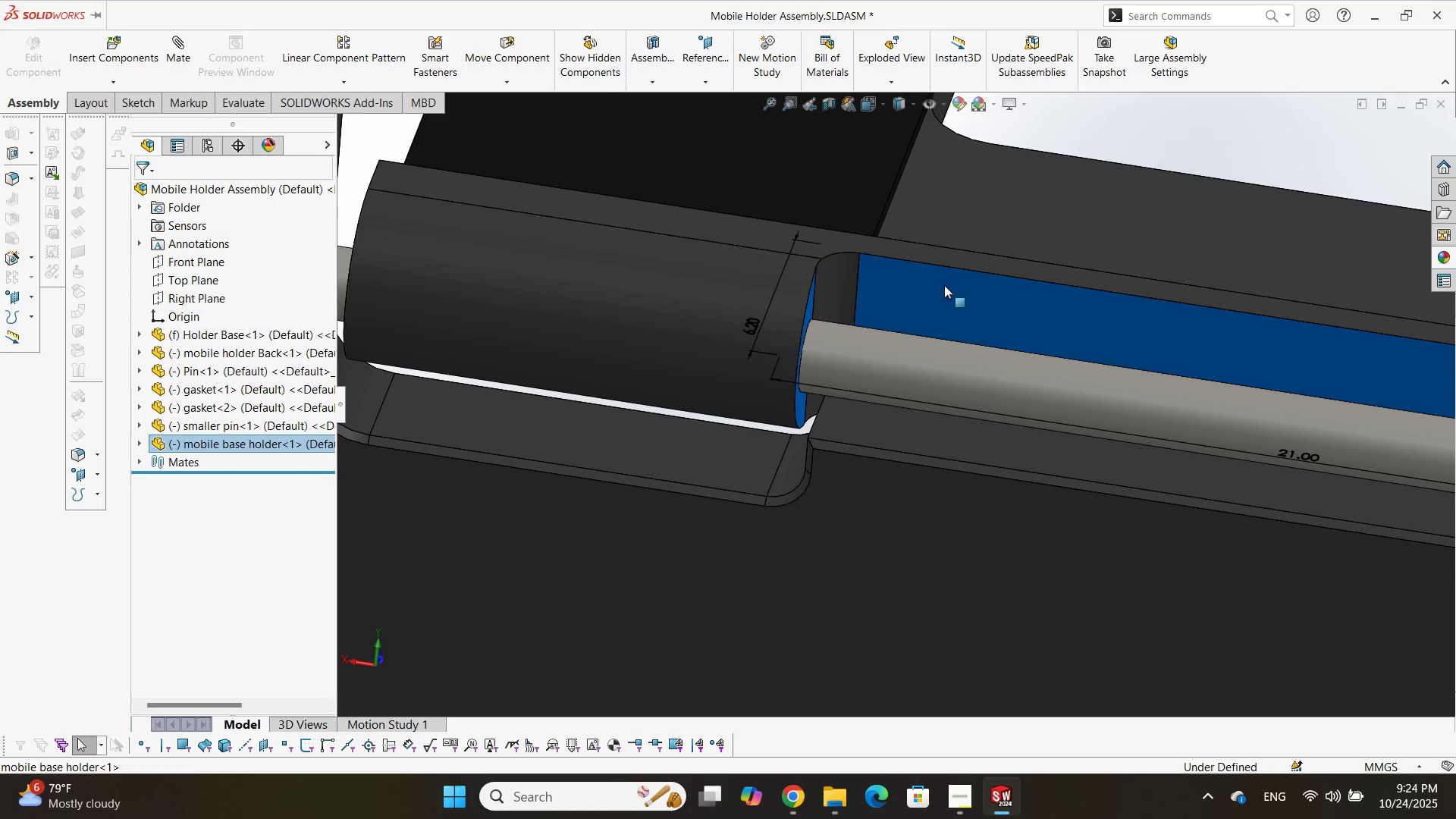 
scroll: coordinate [940, 287], scroll_direction: up, amount: 5.0
 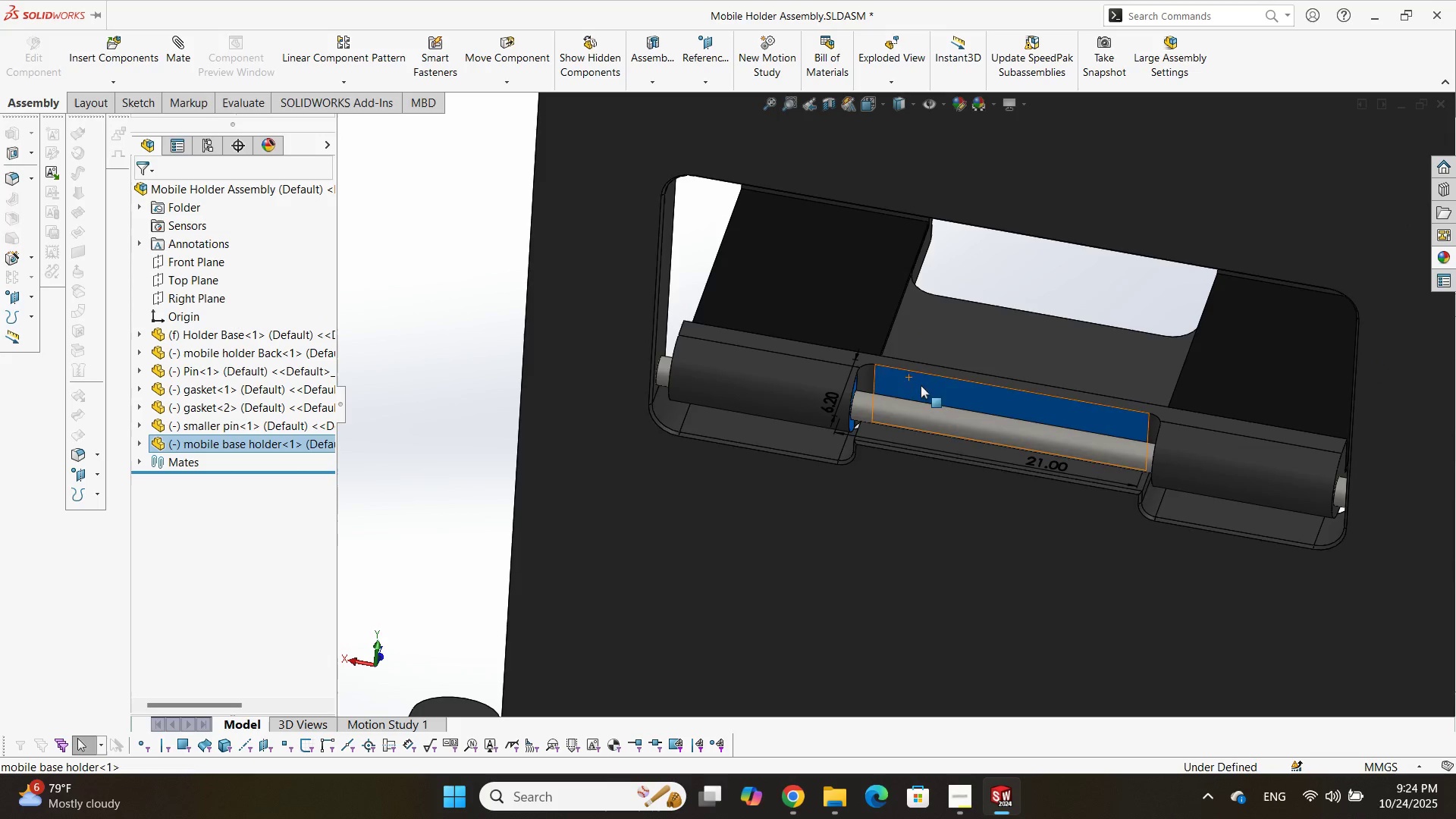 
scroll: coordinate [859, 365], scroll_direction: down, amount: 4.0
 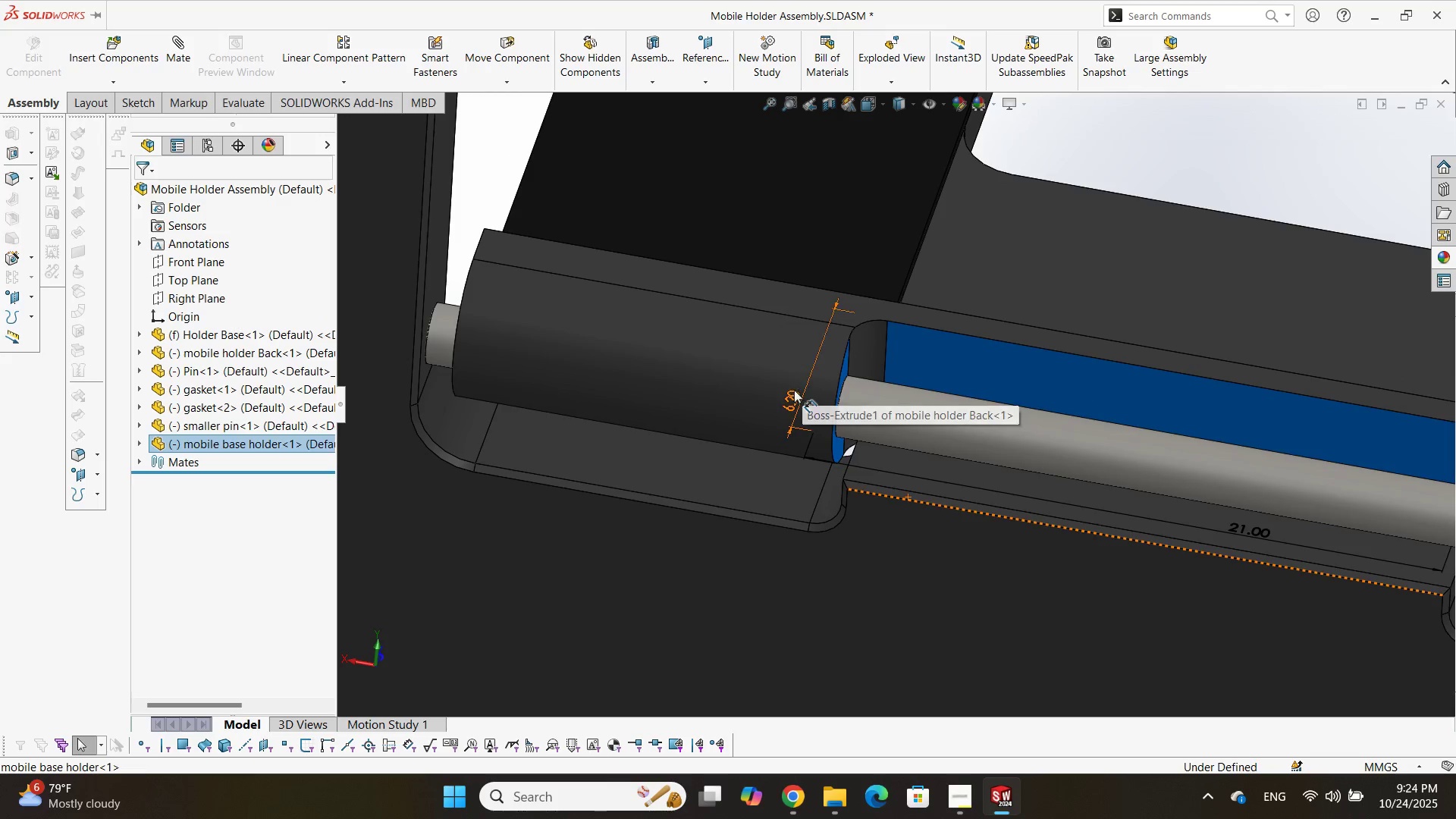 
double_click([794, 390])
 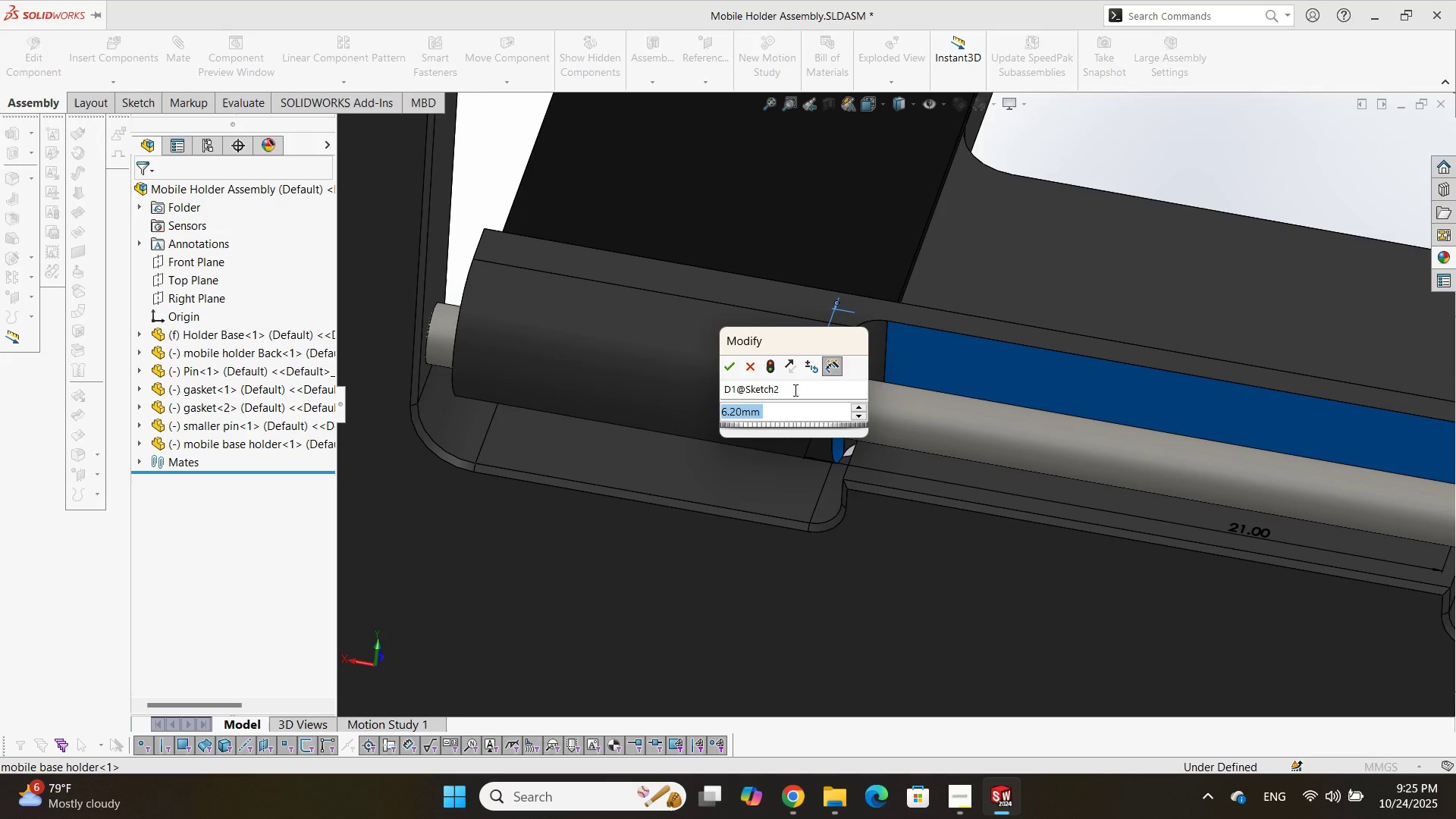 
key(Numpad6)
 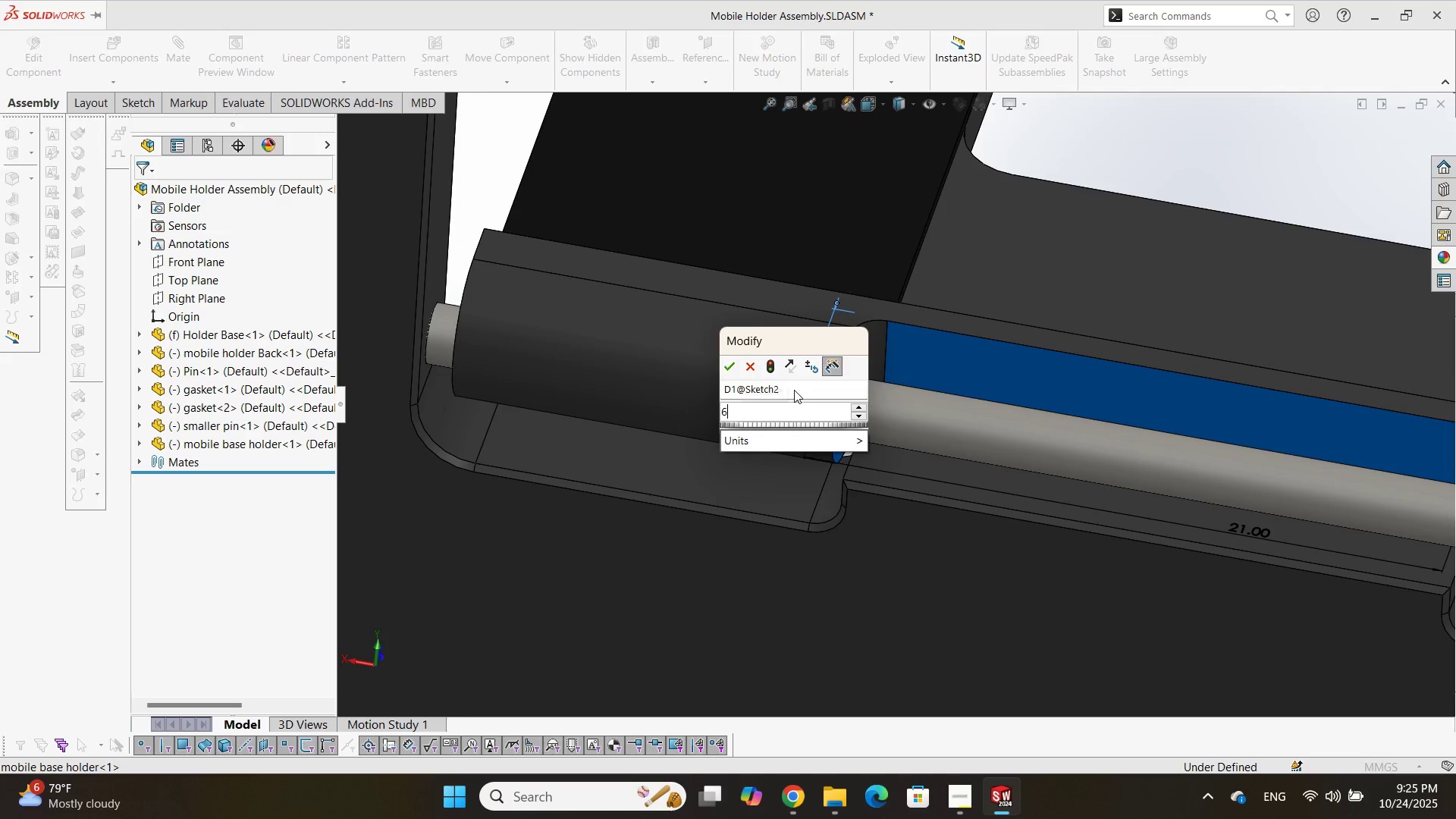 
key(NumpadDecimal)
 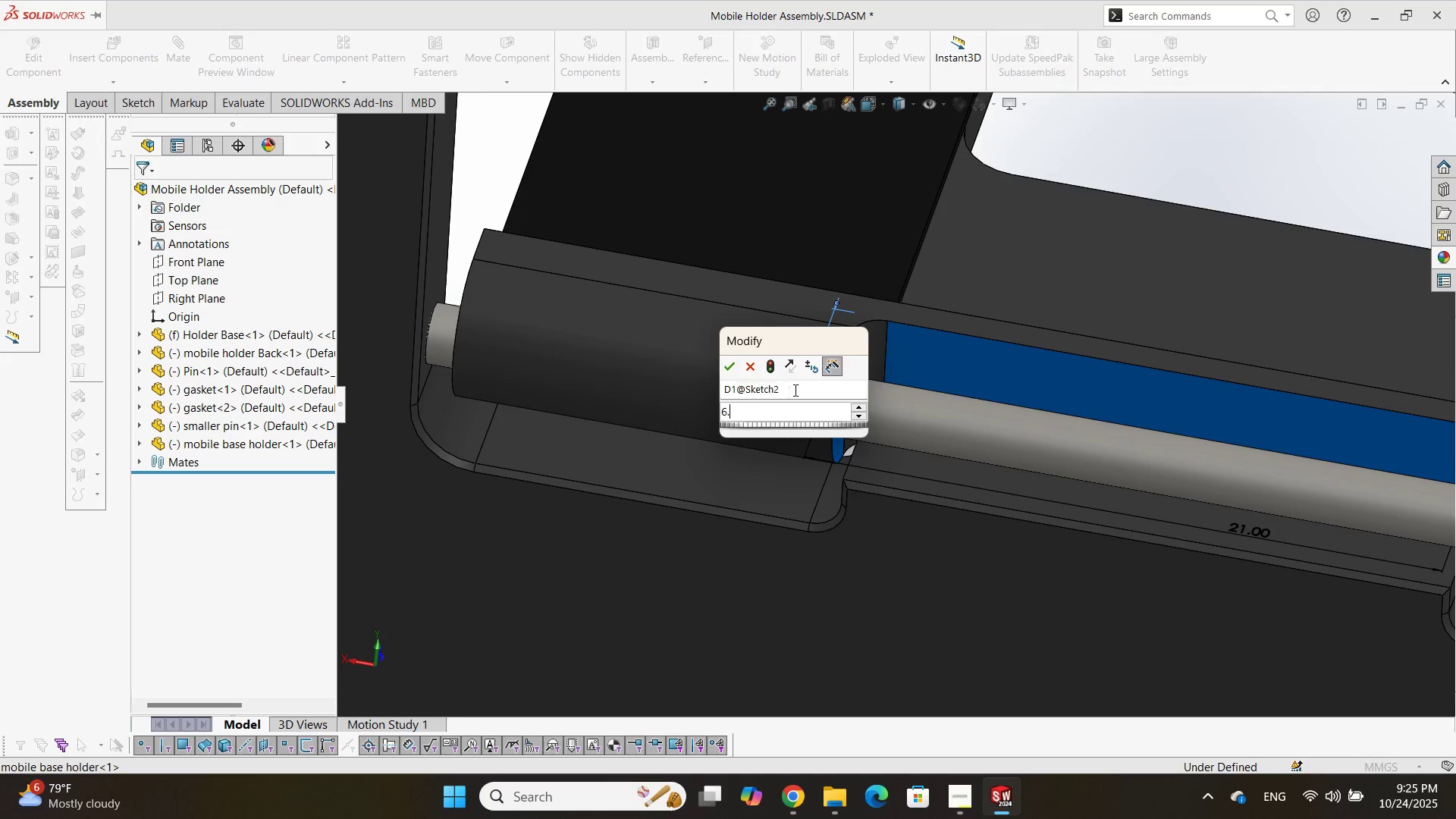 
key(Numpad5)
 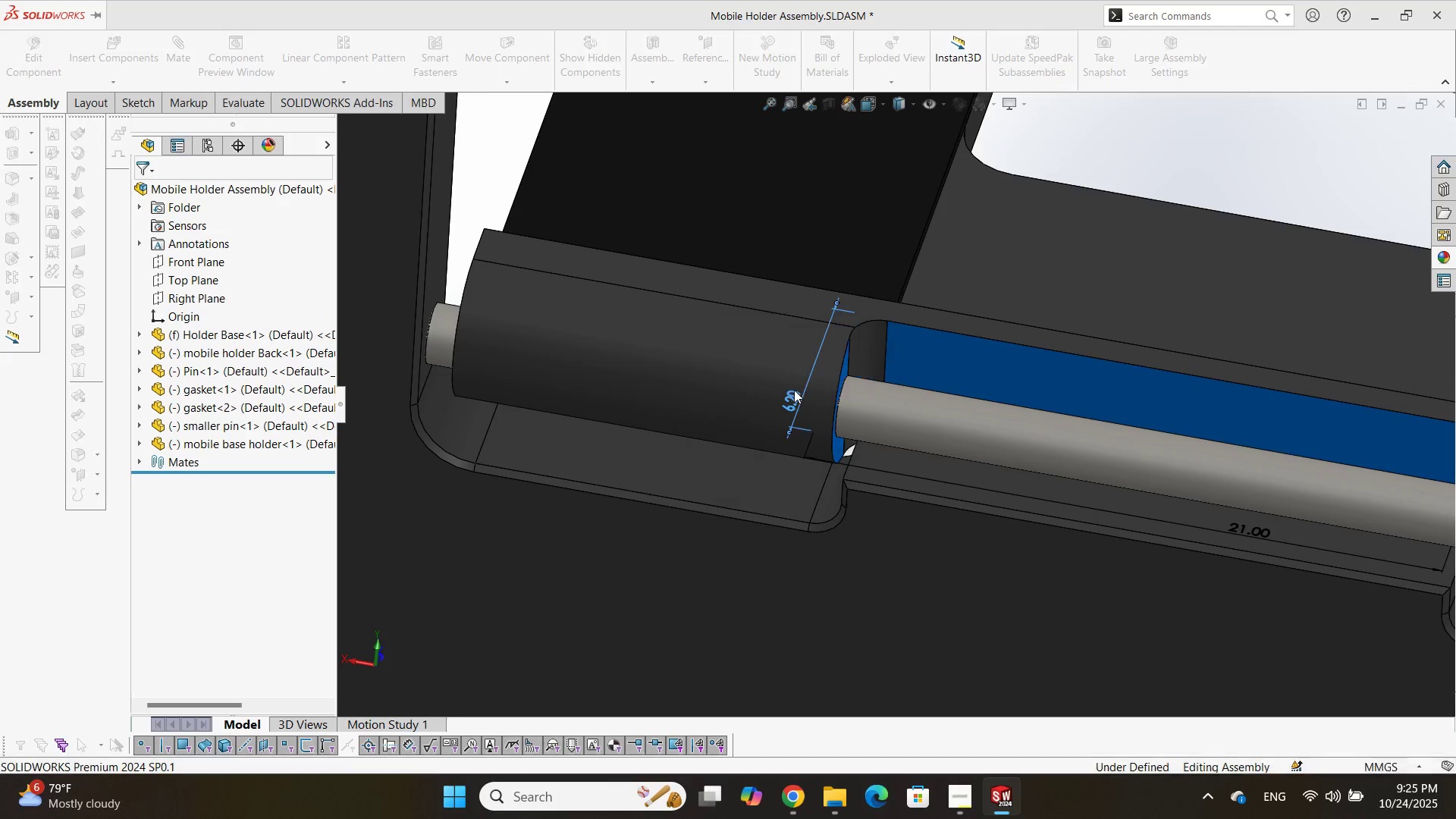 
key(Control+ControlLeft)
 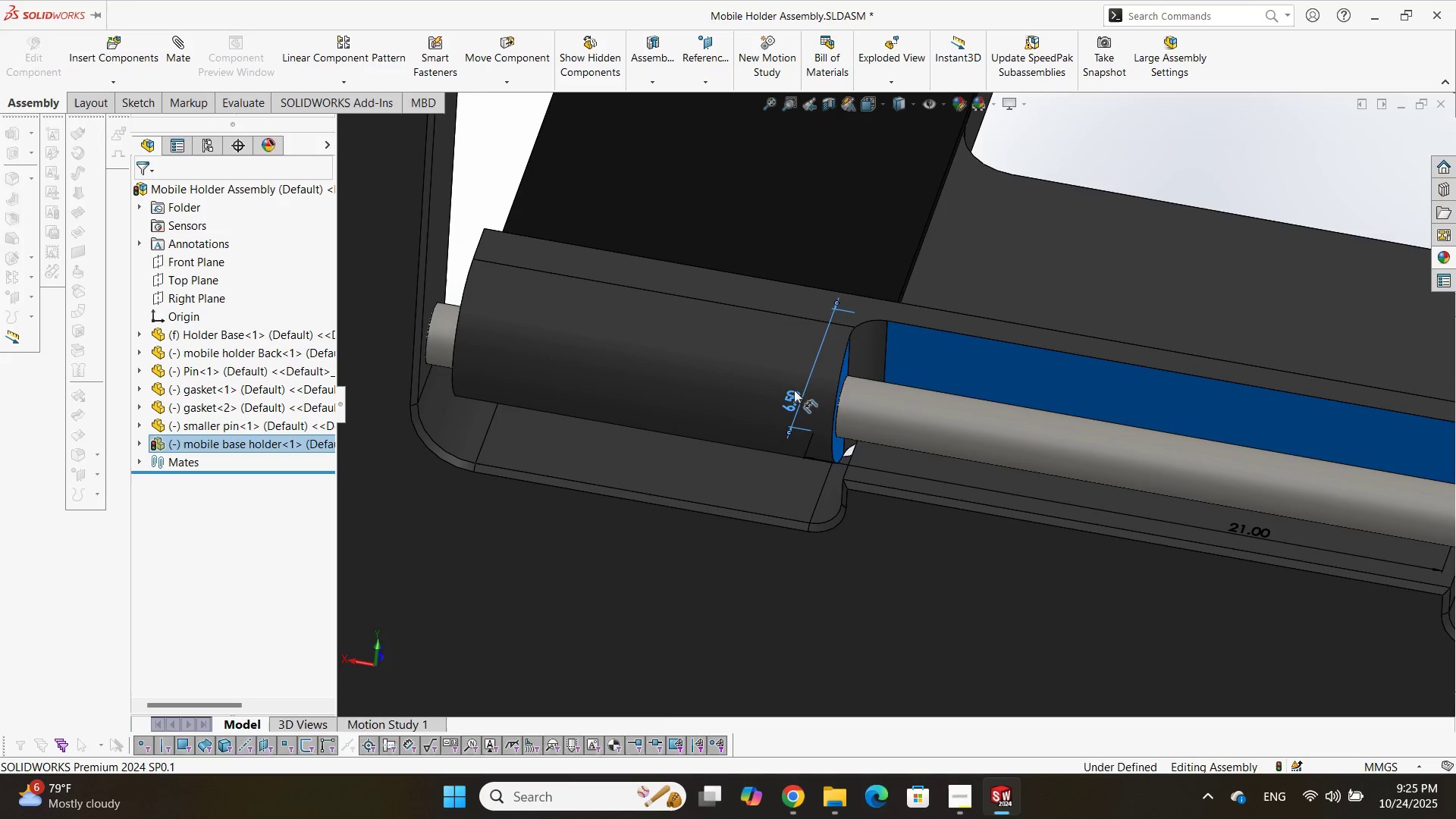 
key(Control+B)
 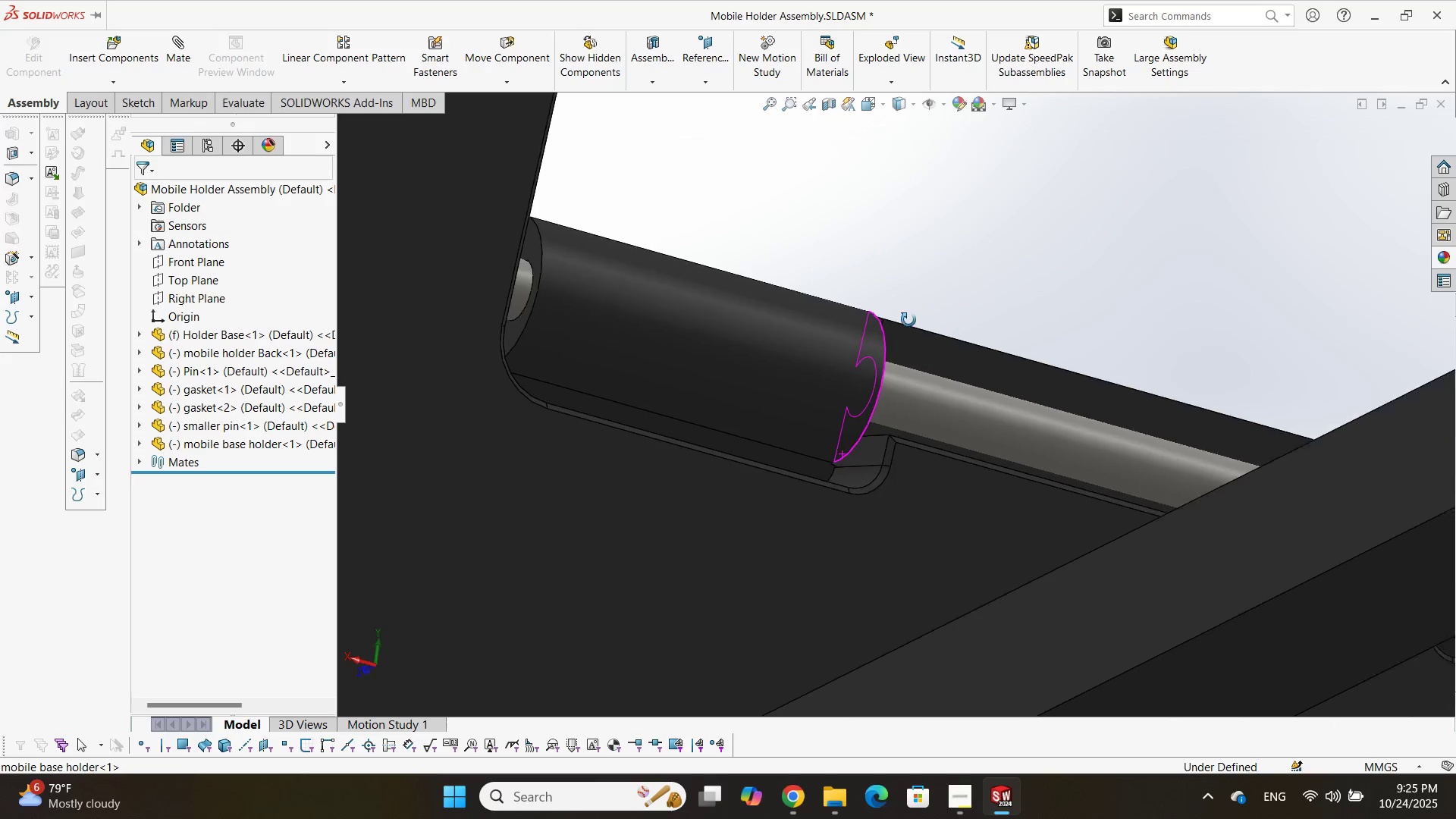 
scroll: coordinate [716, 384], scroll_direction: up, amount: 8.0
 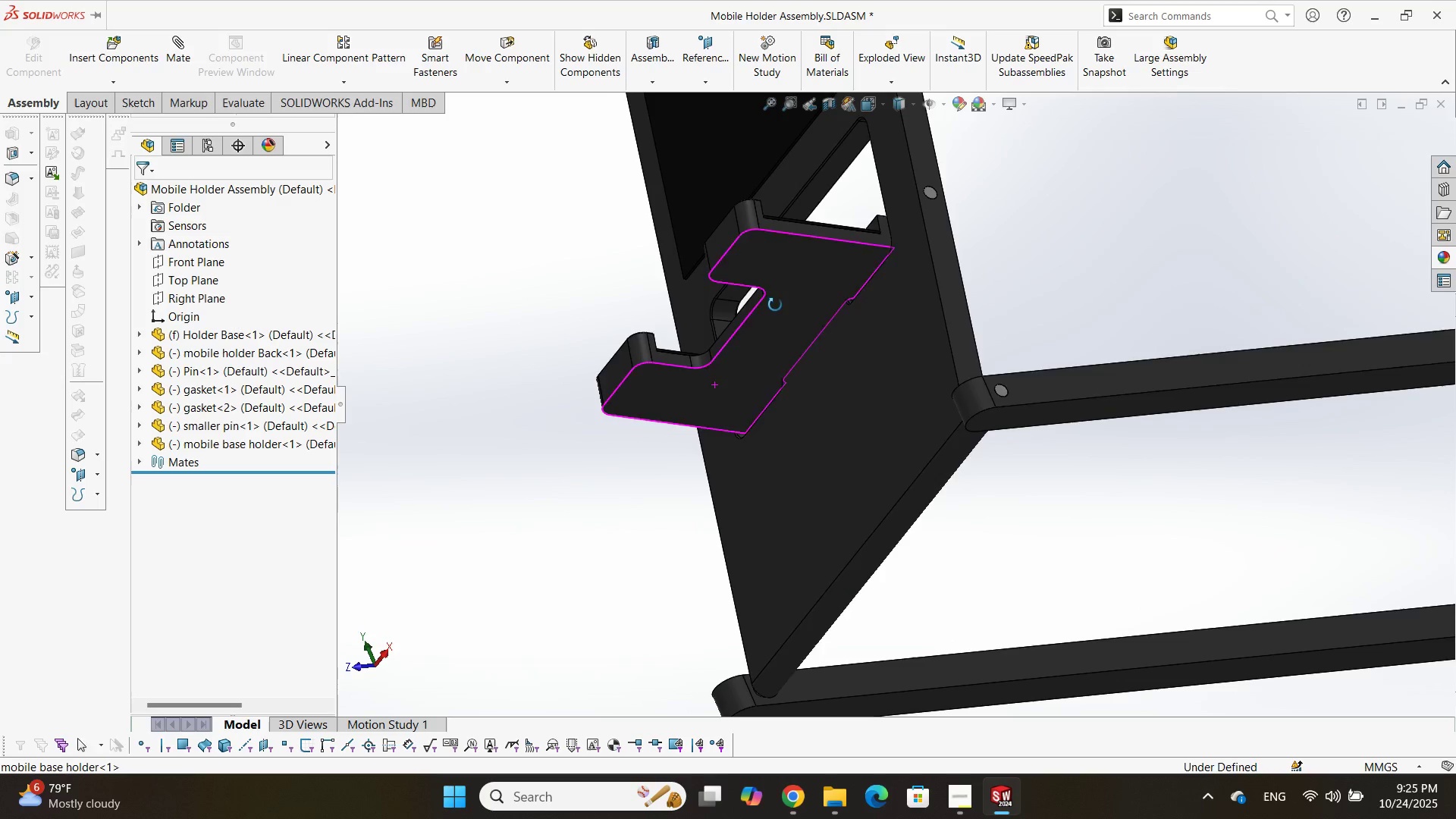 
scroll: coordinate [889, 248], scroll_direction: down, amount: 9.0
 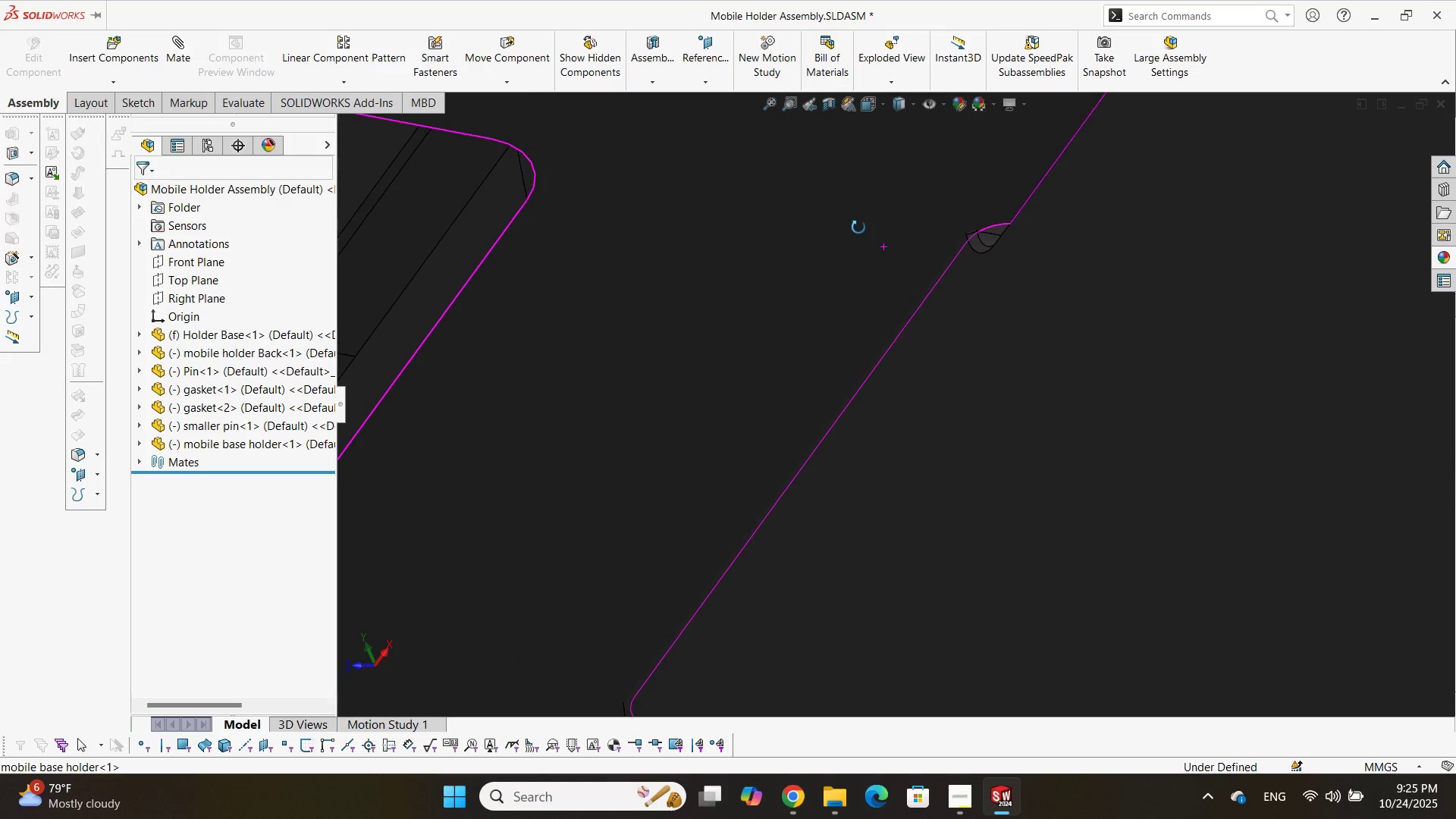 
scroll: coordinate [874, 259], scroll_direction: up, amount: 9.0
 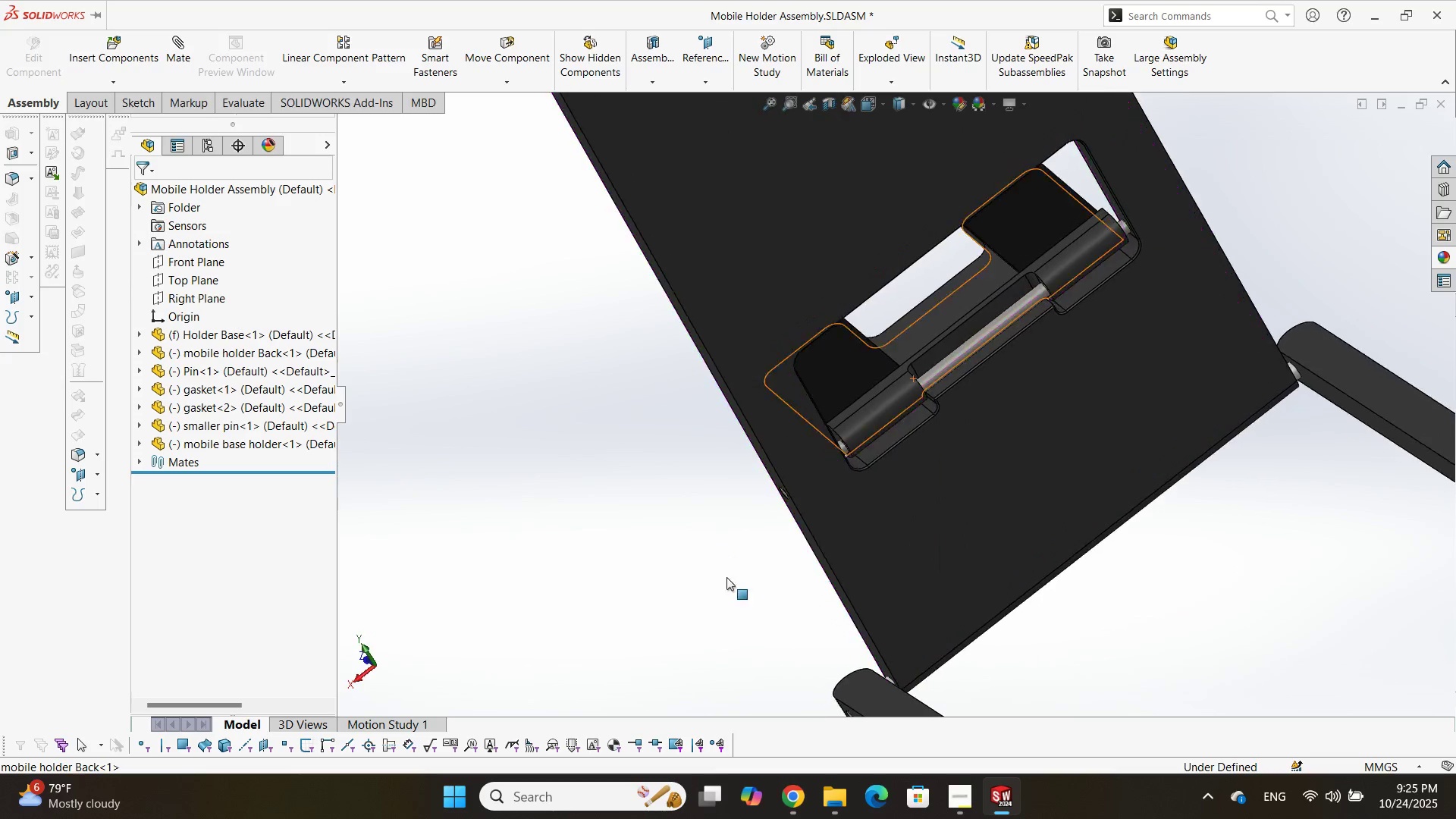 
scroll: coordinate [962, 300], scroll_direction: down, amount: 7.0
 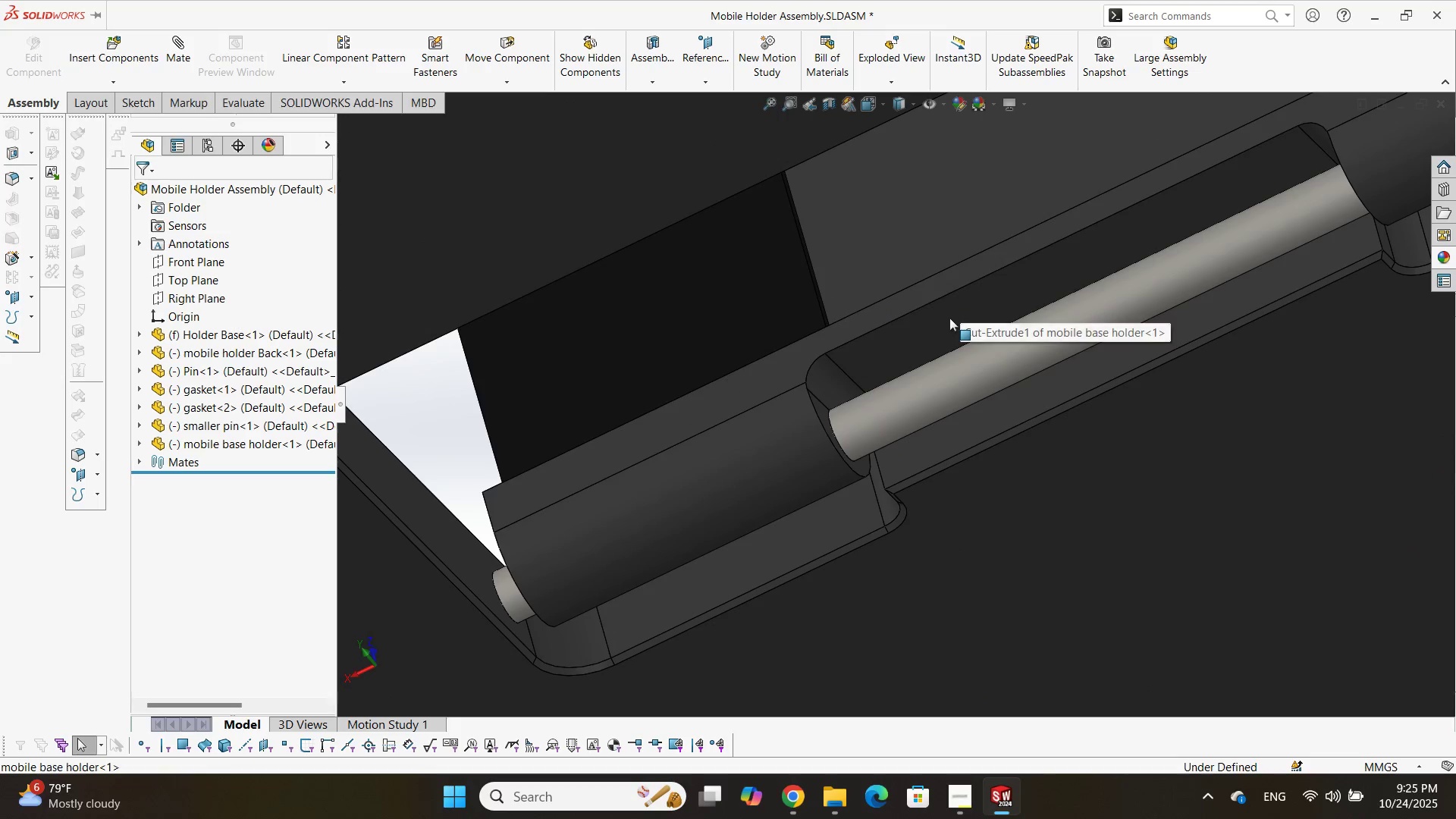 
double_click([949, 318])
 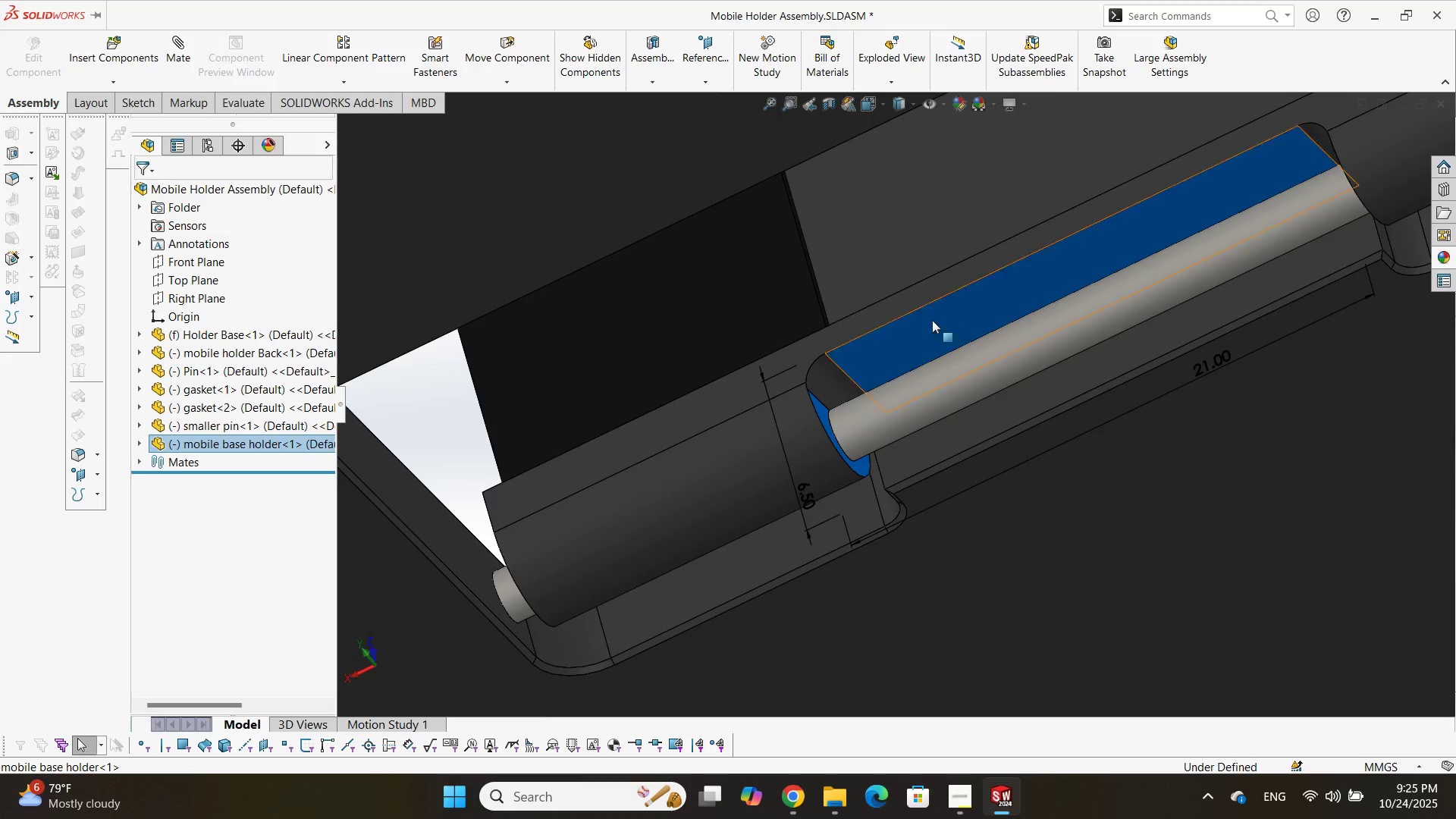 
scroll: coordinate [924, 320], scroll_direction: up, amount: 2.0
 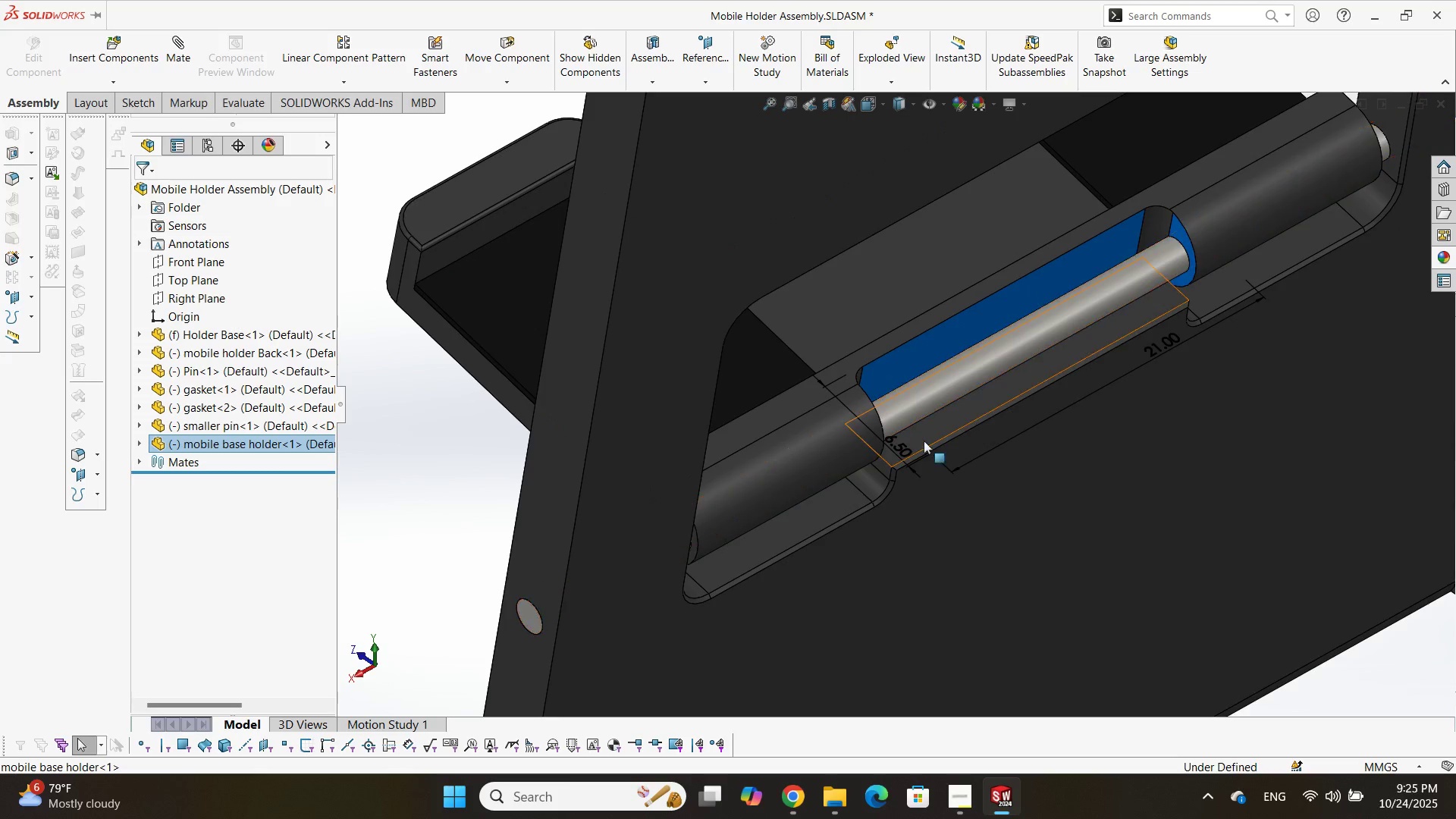 
double_click([903, 441])
 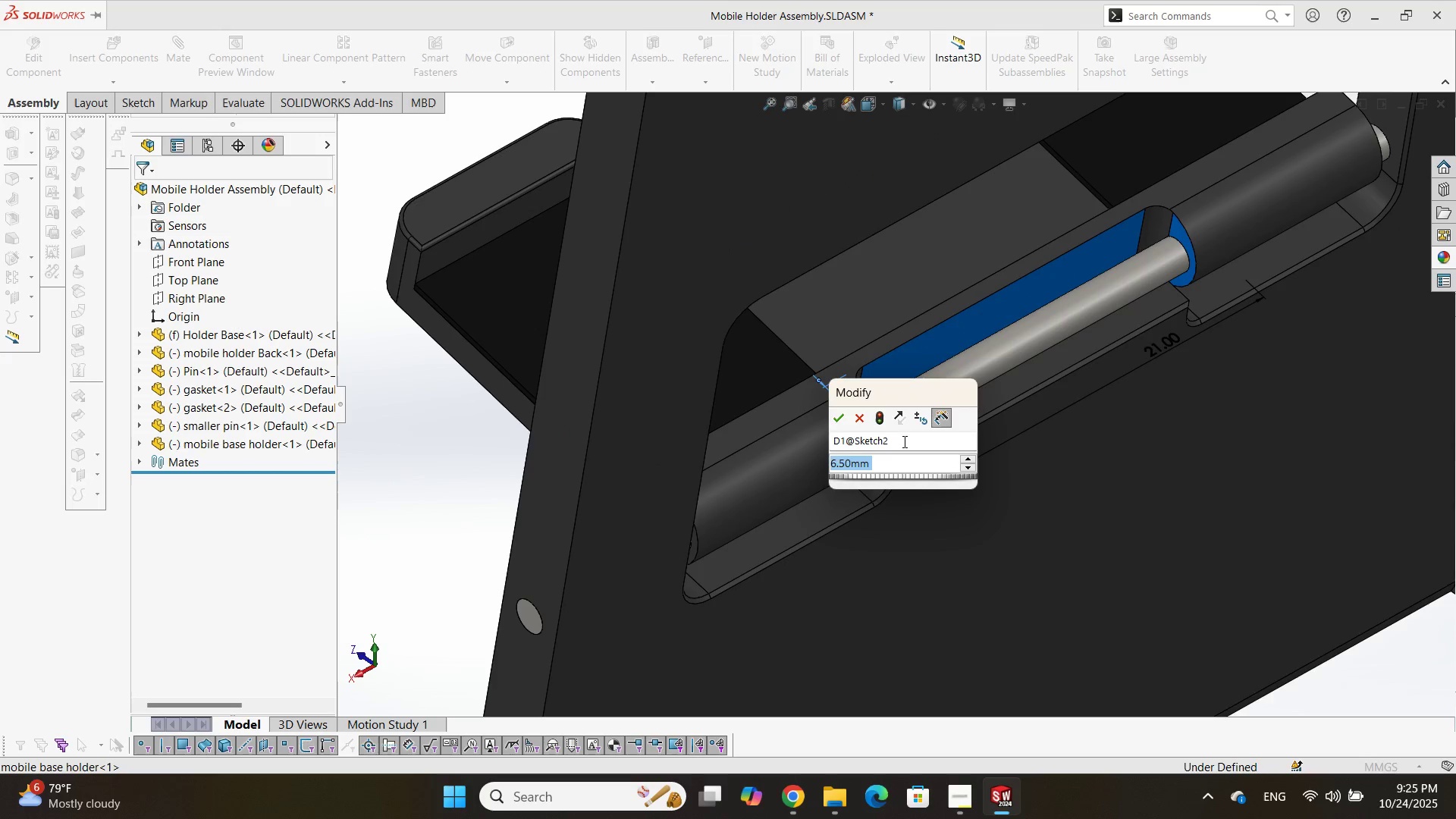 
key(Numpad7)
 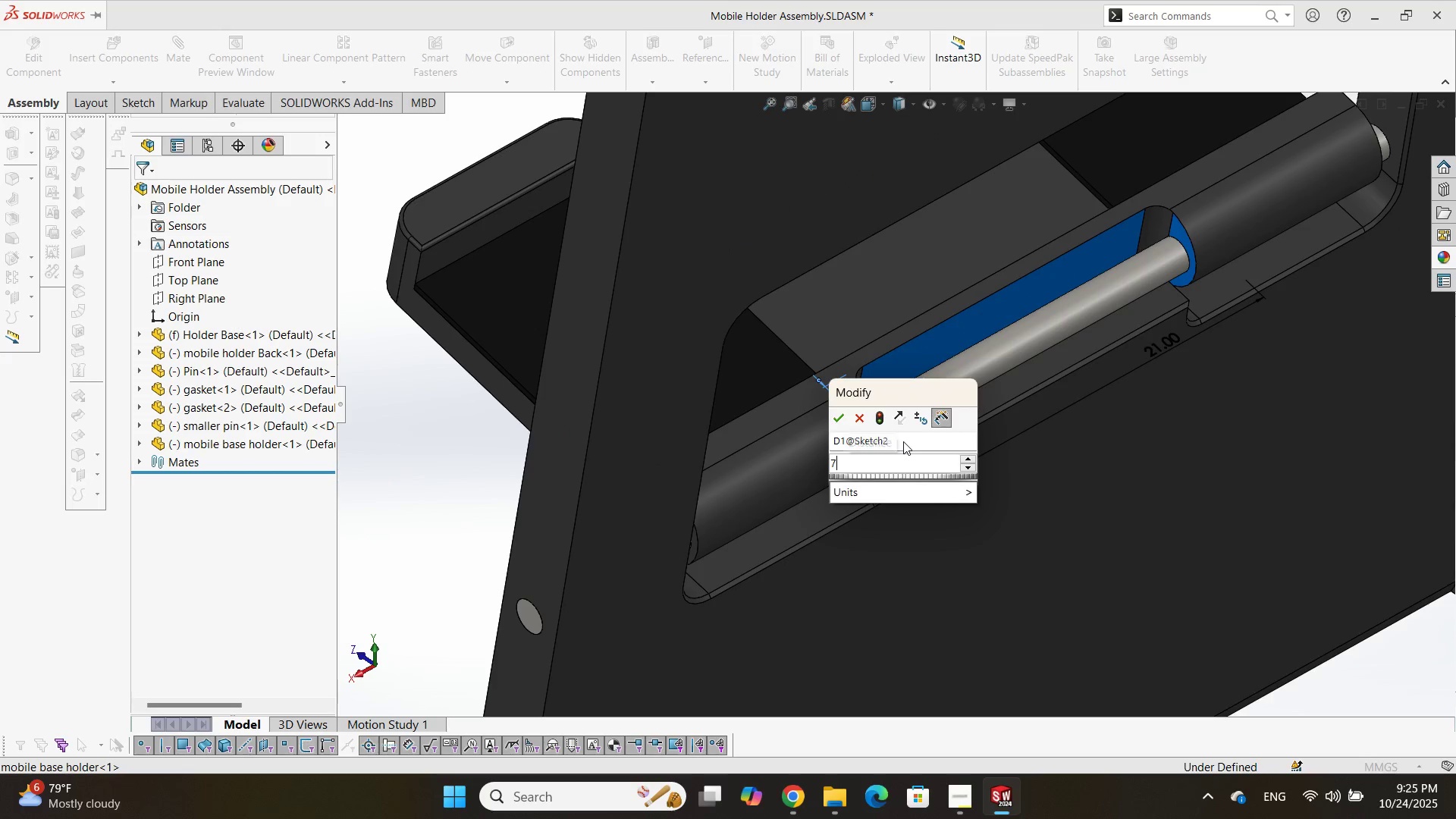 
key(NumpadEnter)
 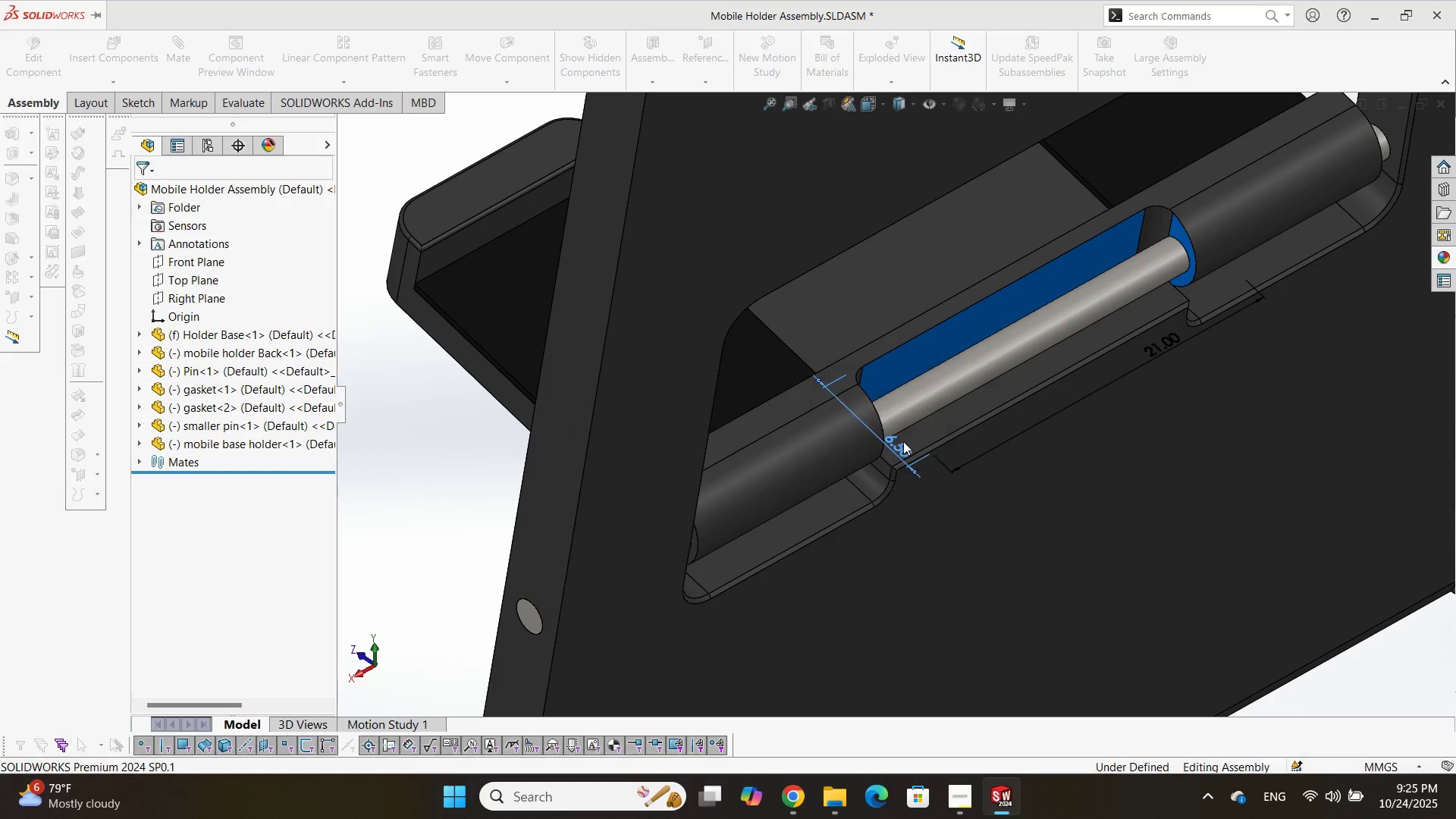 
key(Control+ControlLeft)
 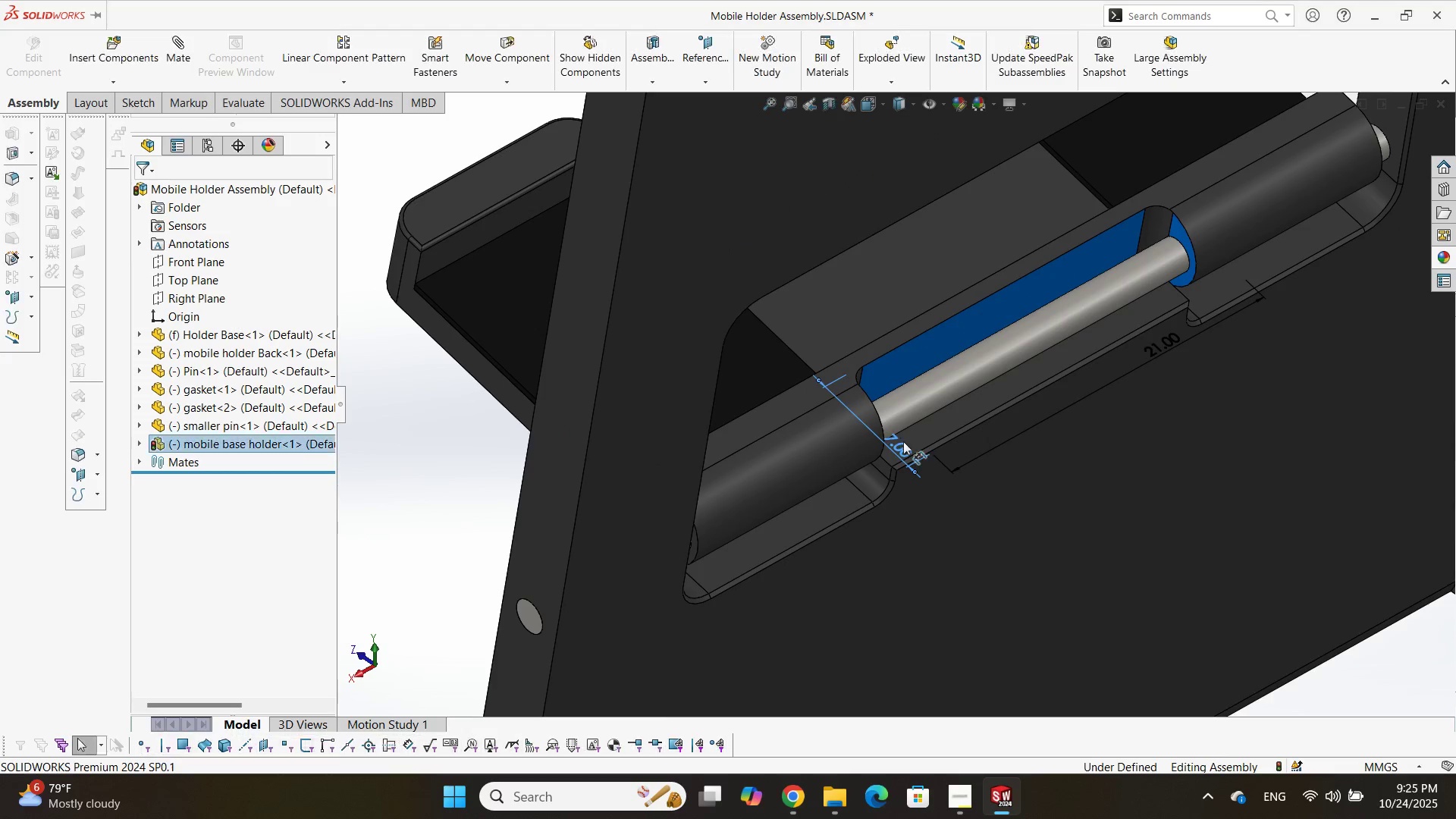 
key(Control+B)
 